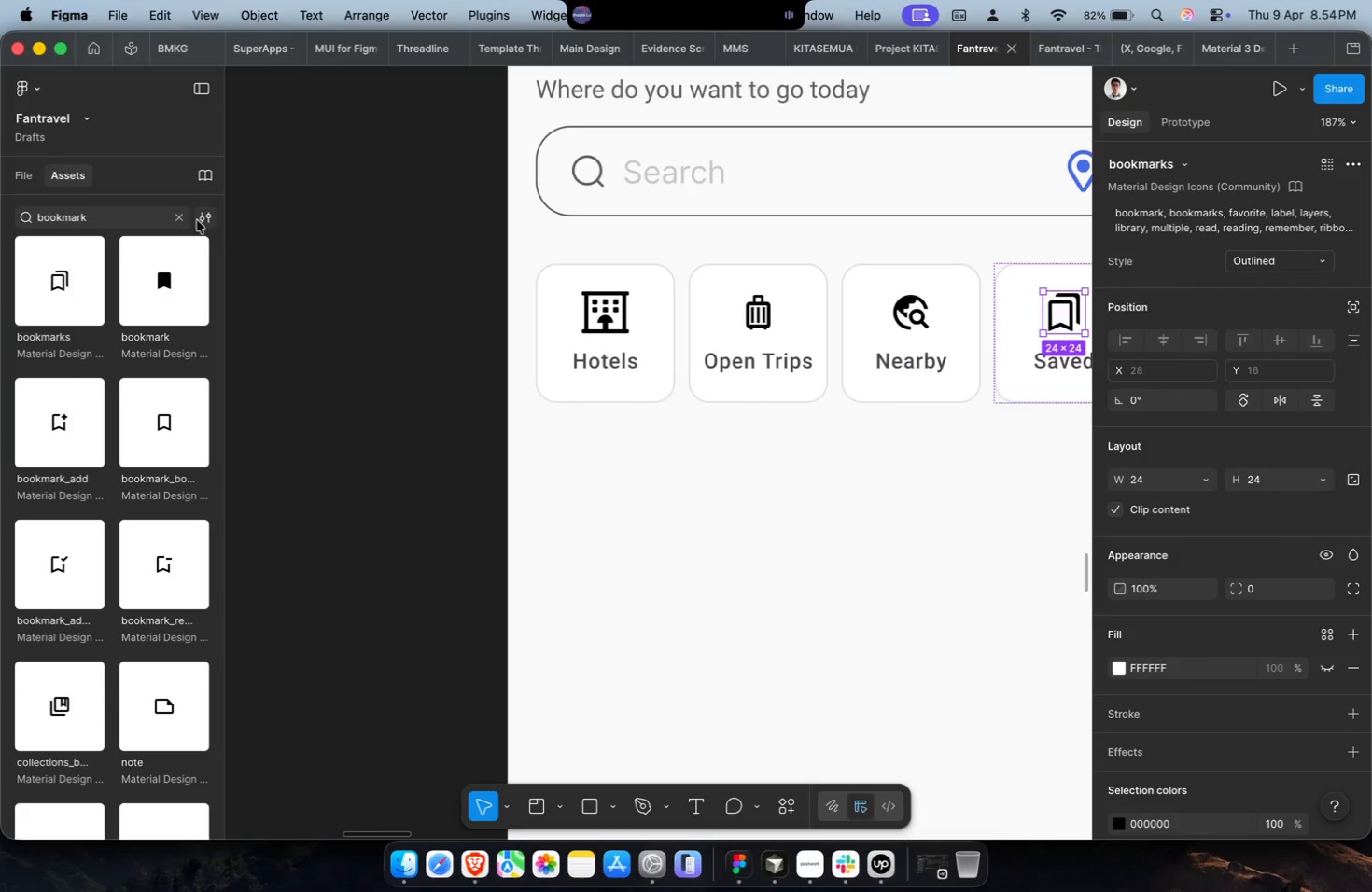 
hold_key(key=CommandLeft, duration=0.59)
scroll: coordinate [506, 351], scroll_direction: down, amount: 4.0
 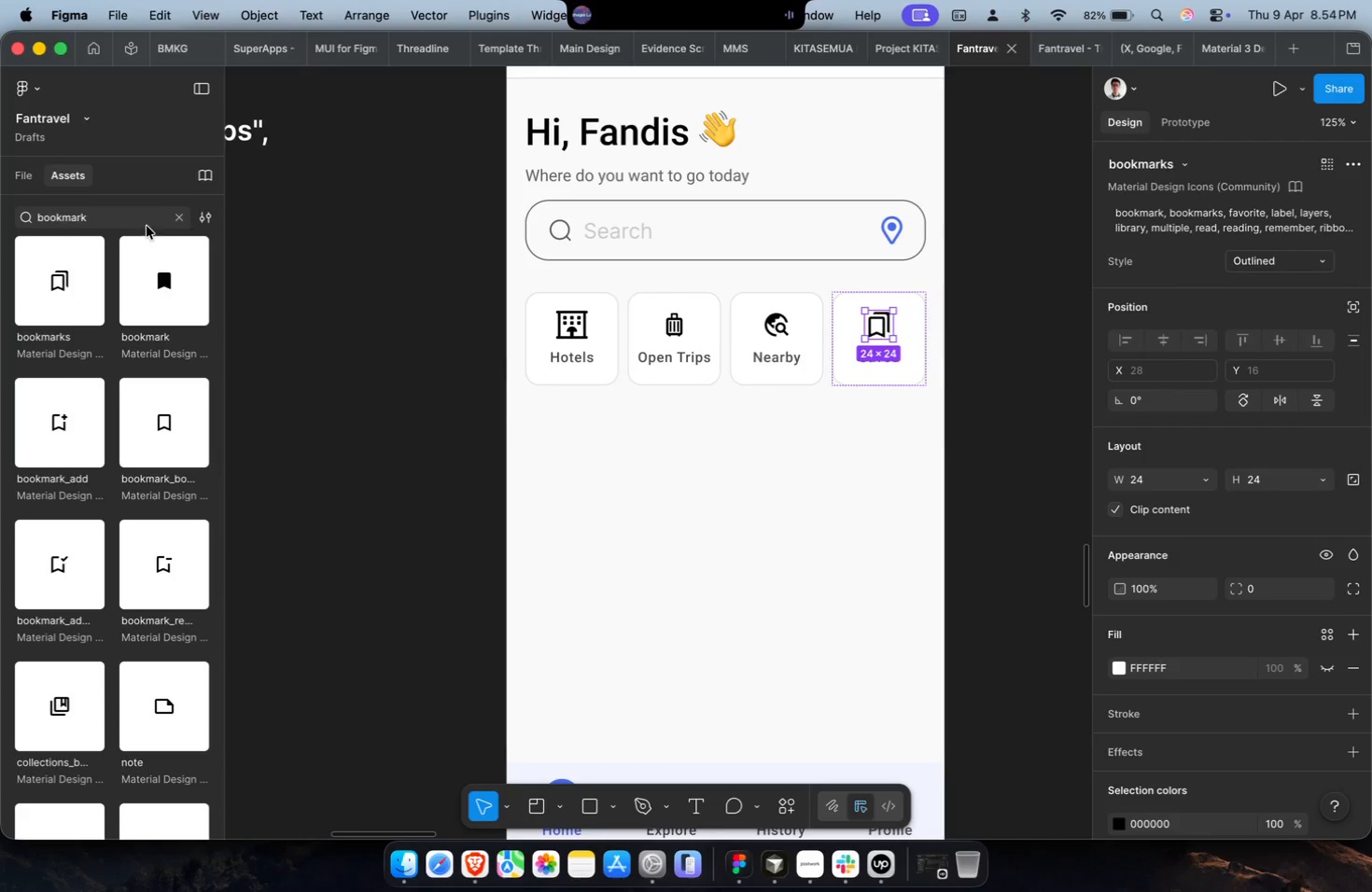 
double_click([147, 216])
 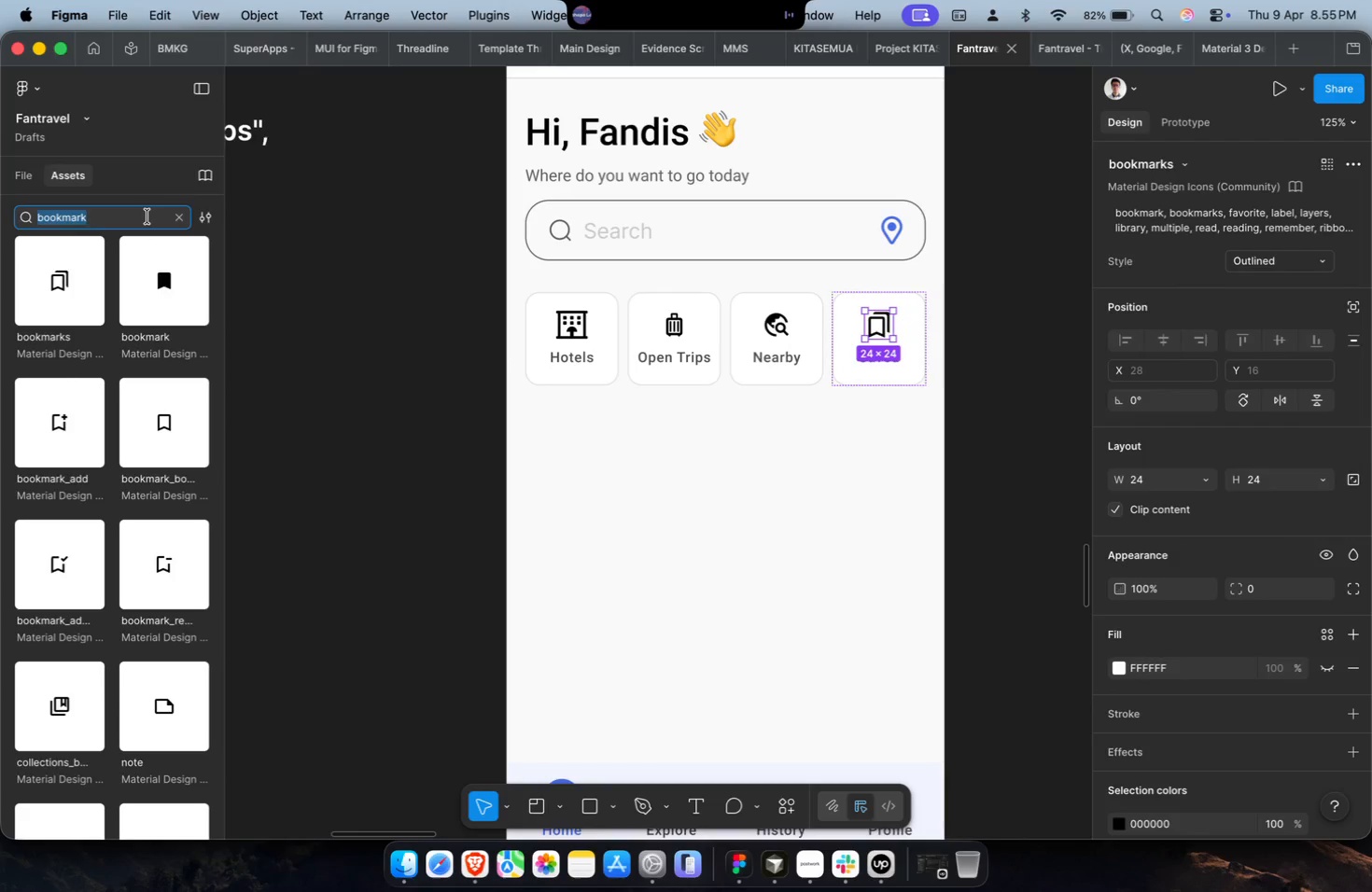 
type(nearby)
 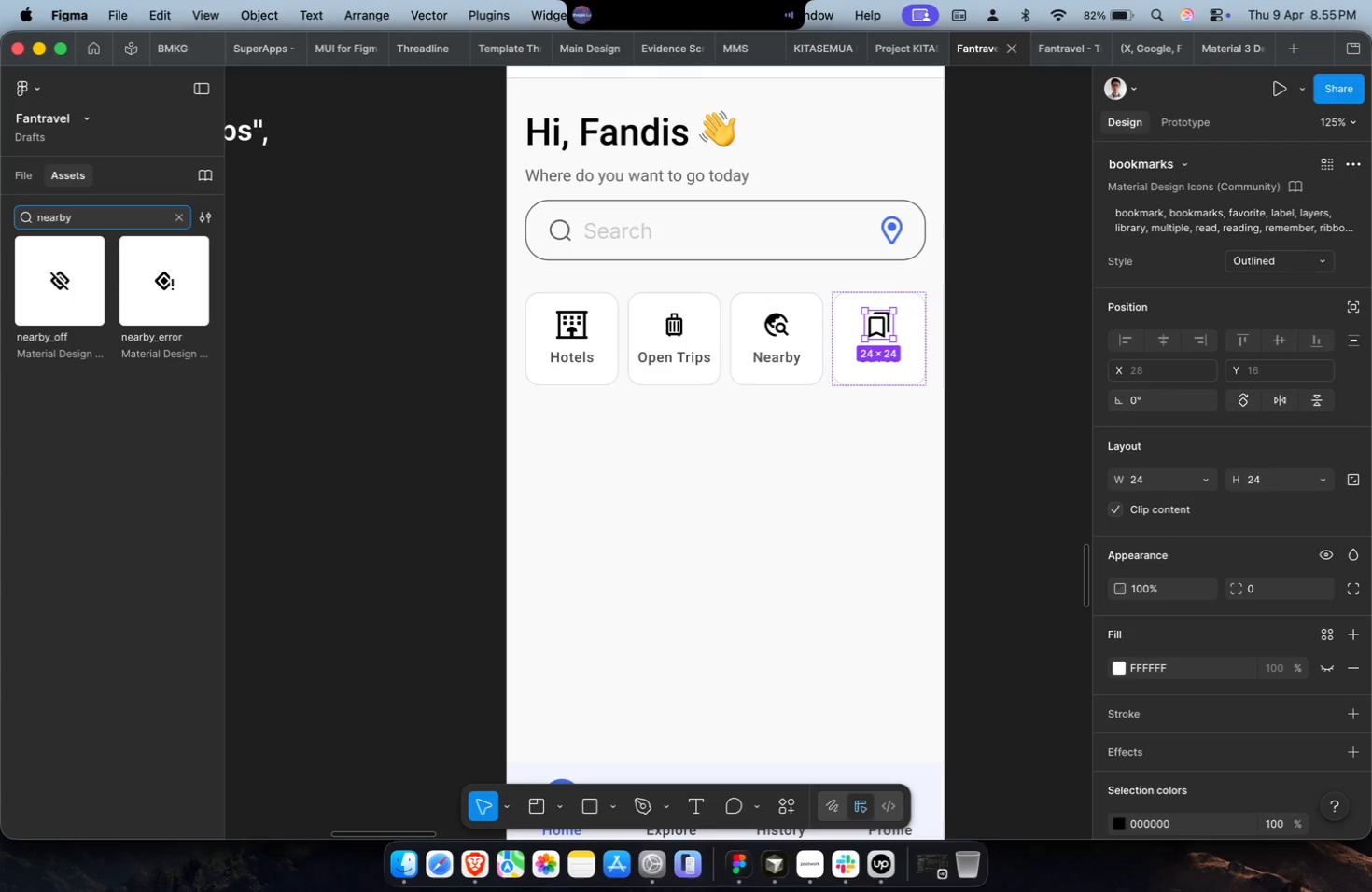 
wait(22.02)
 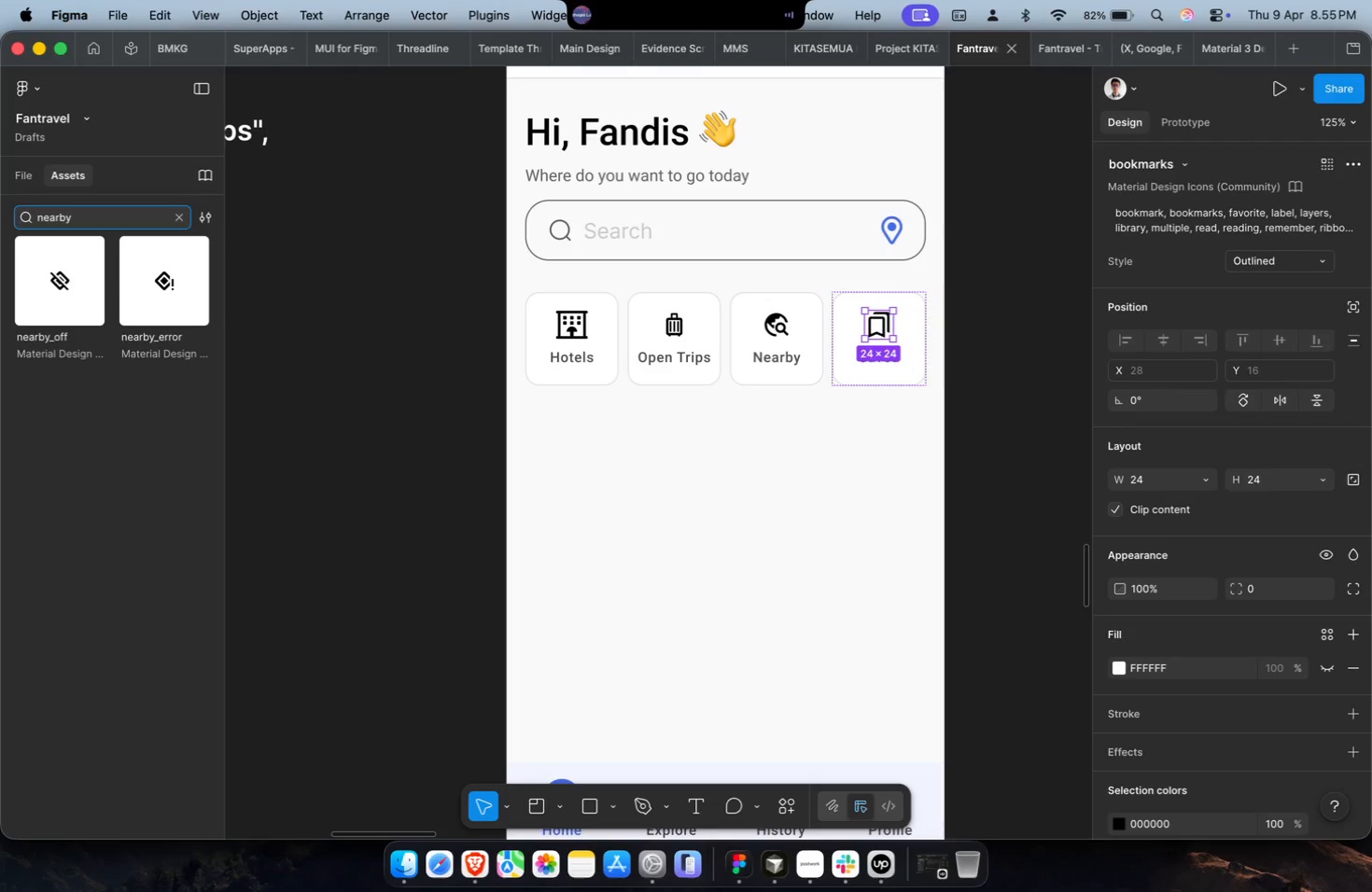 
hold_key(key=CommandLeft, duration=0.55)
 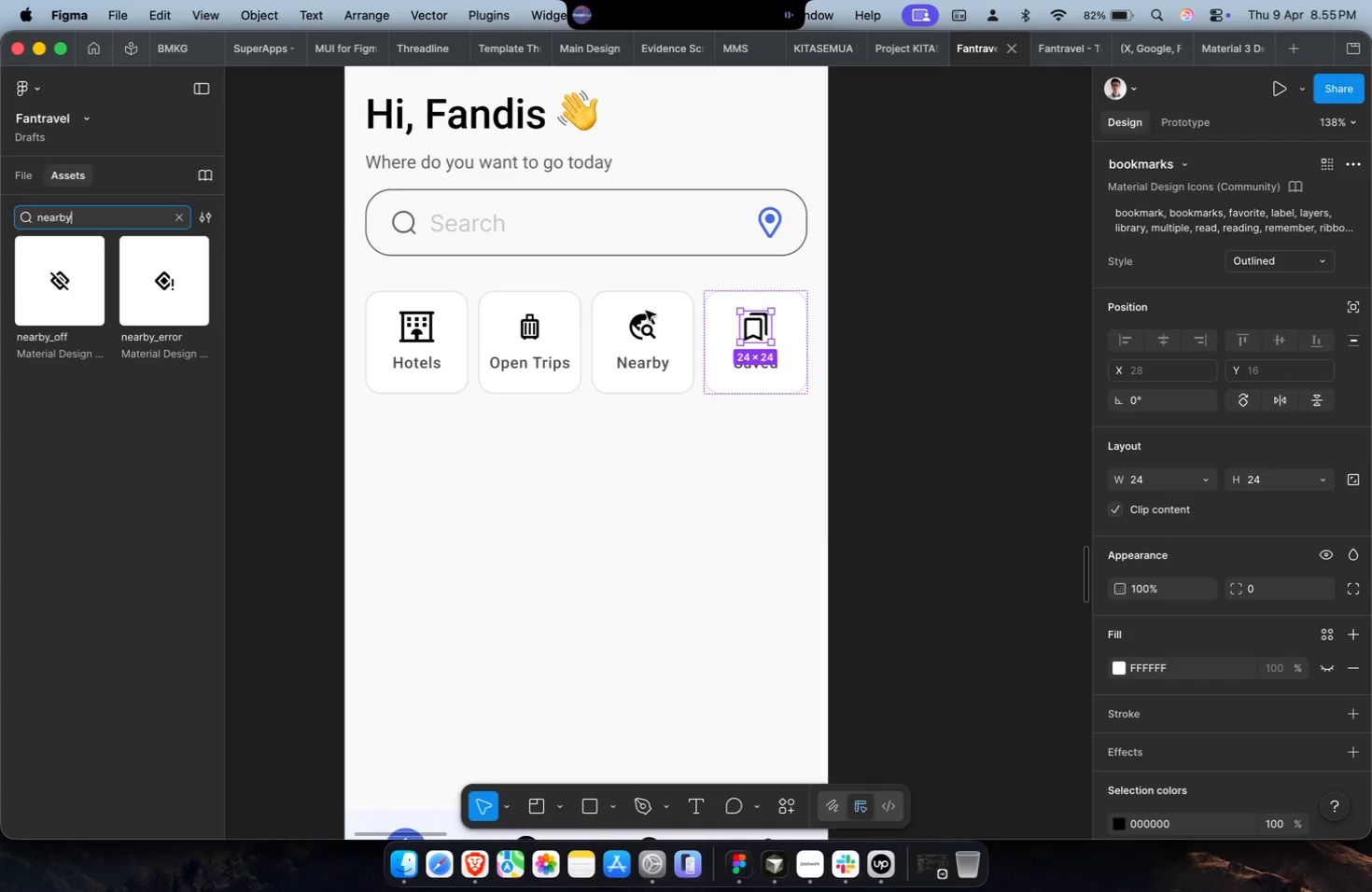 
key(Shift+ShiftLeft)
 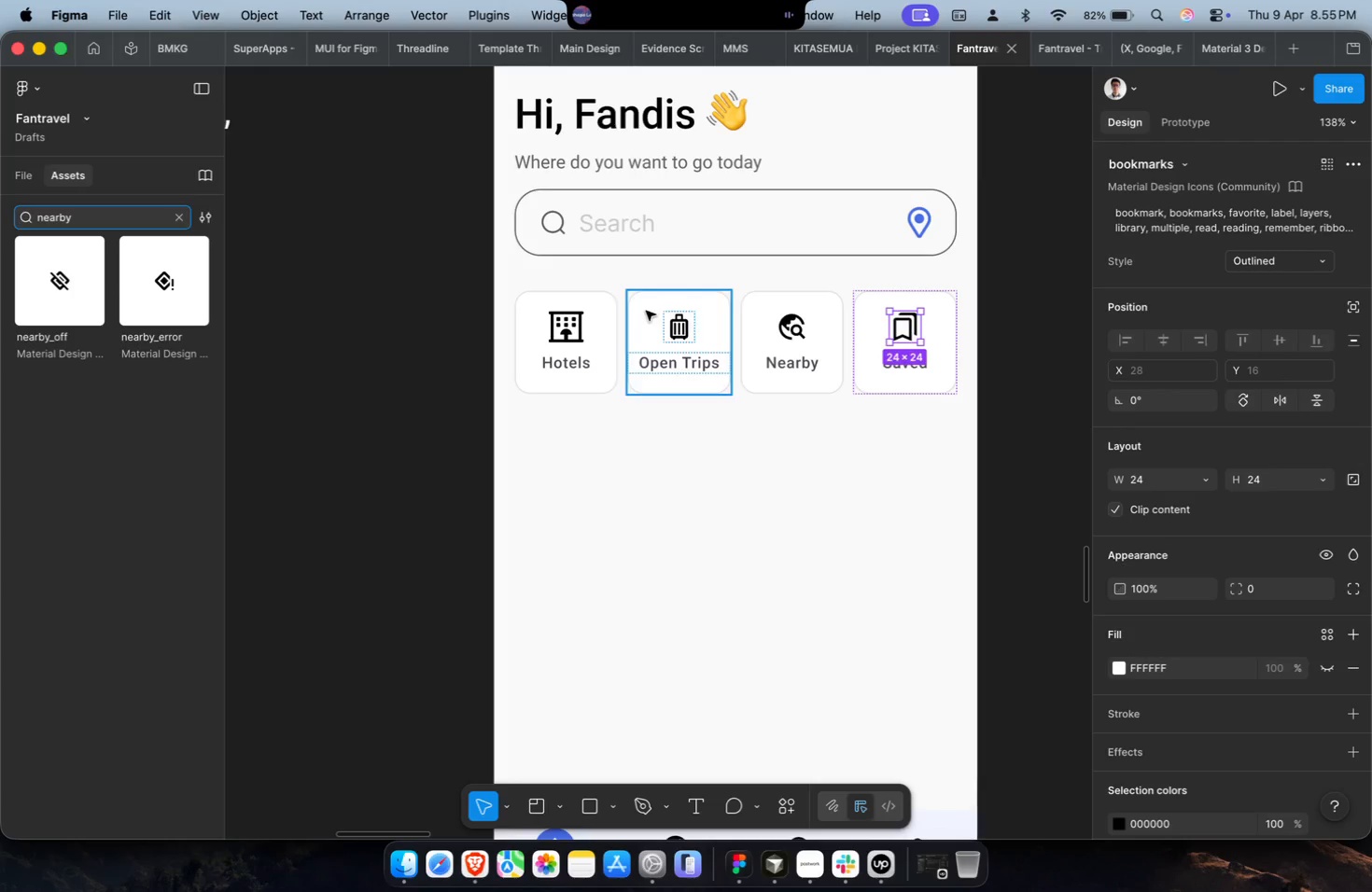 
scroll: coordinate [635, 307], scroll_direction: up, amount: 2.0
 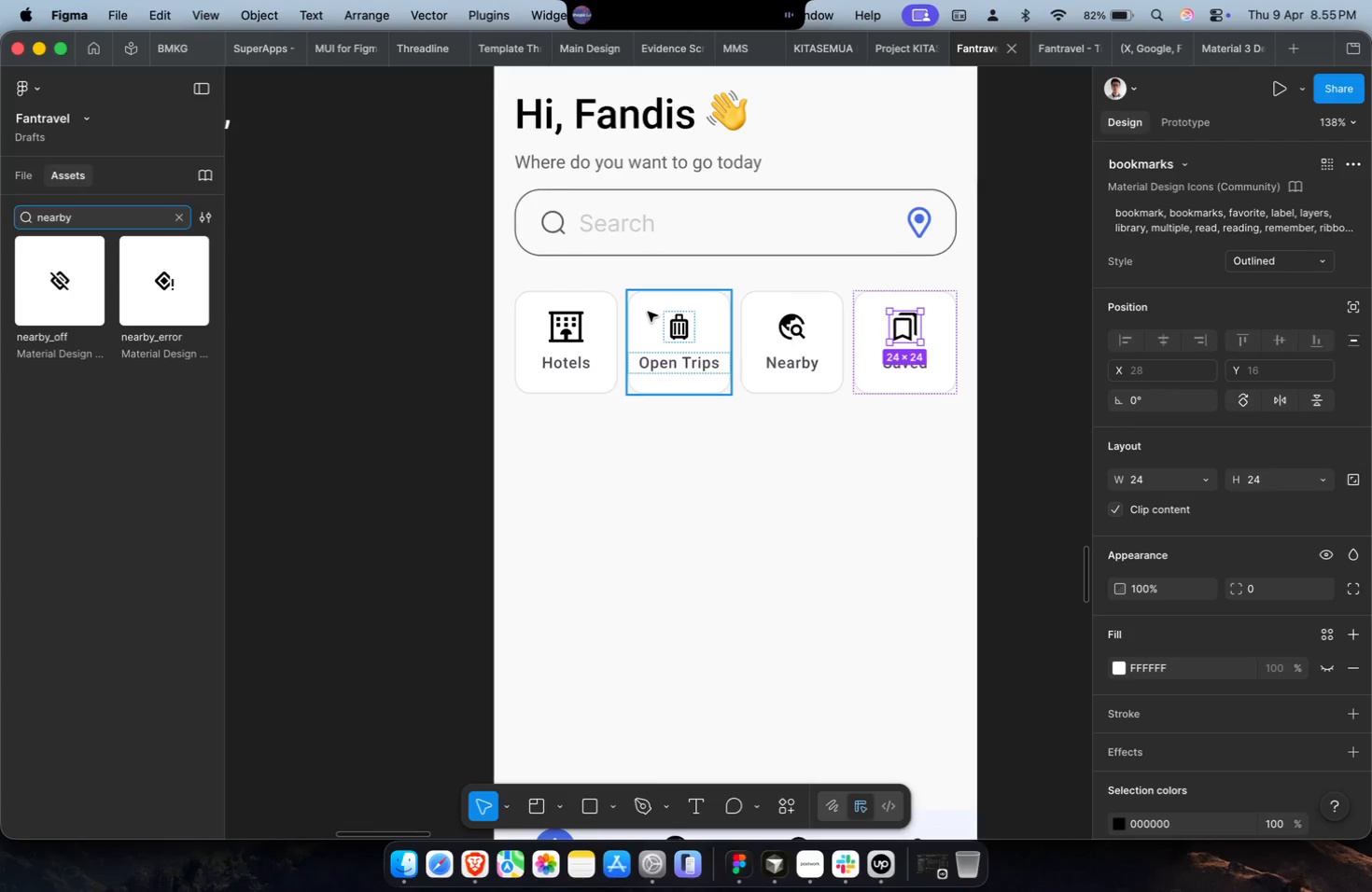 
key(Shift+ShiftLeft)
 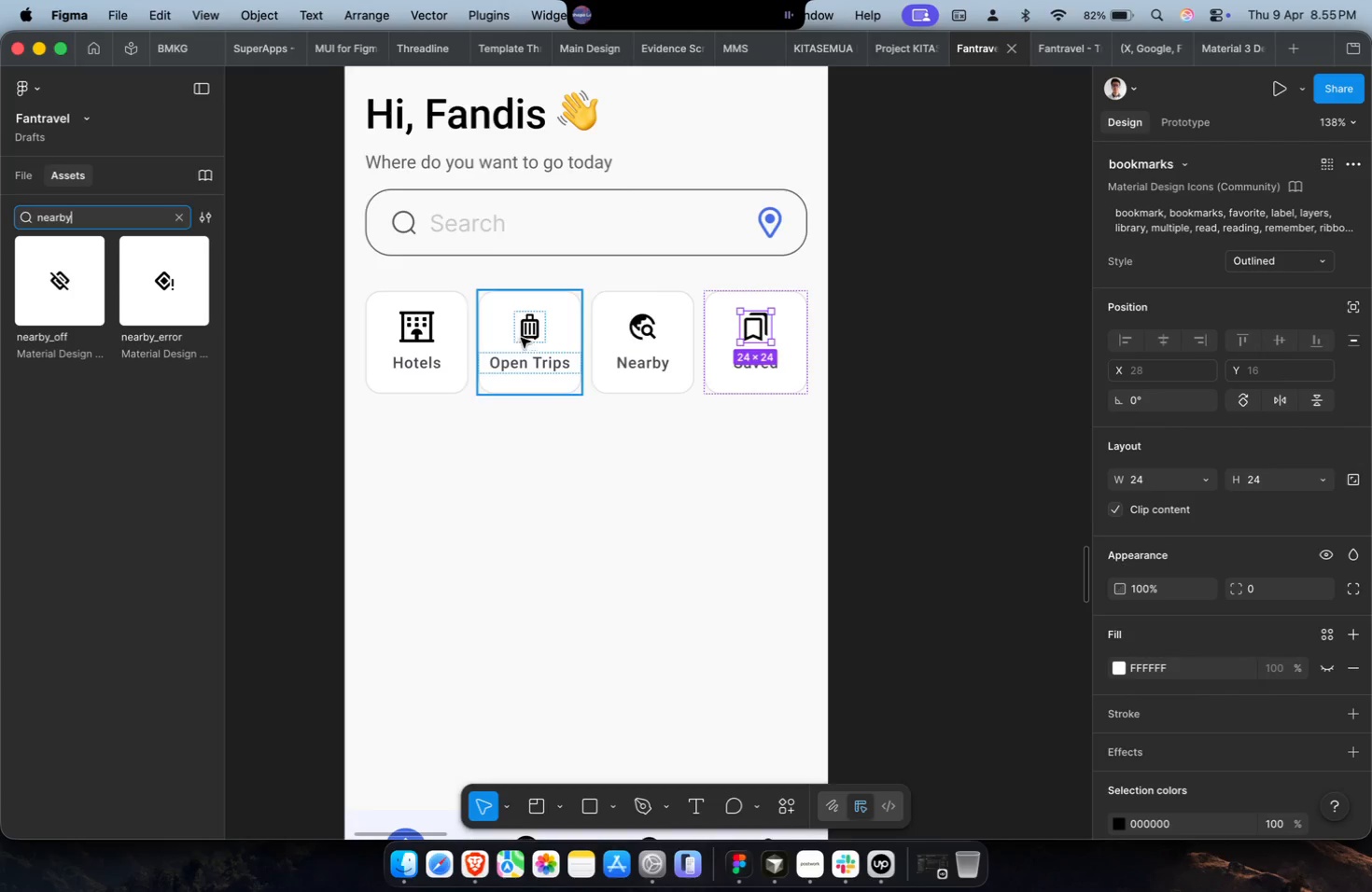 
scroll: coordinate [646, 311], scroll_direction: down, amount: 2.0
 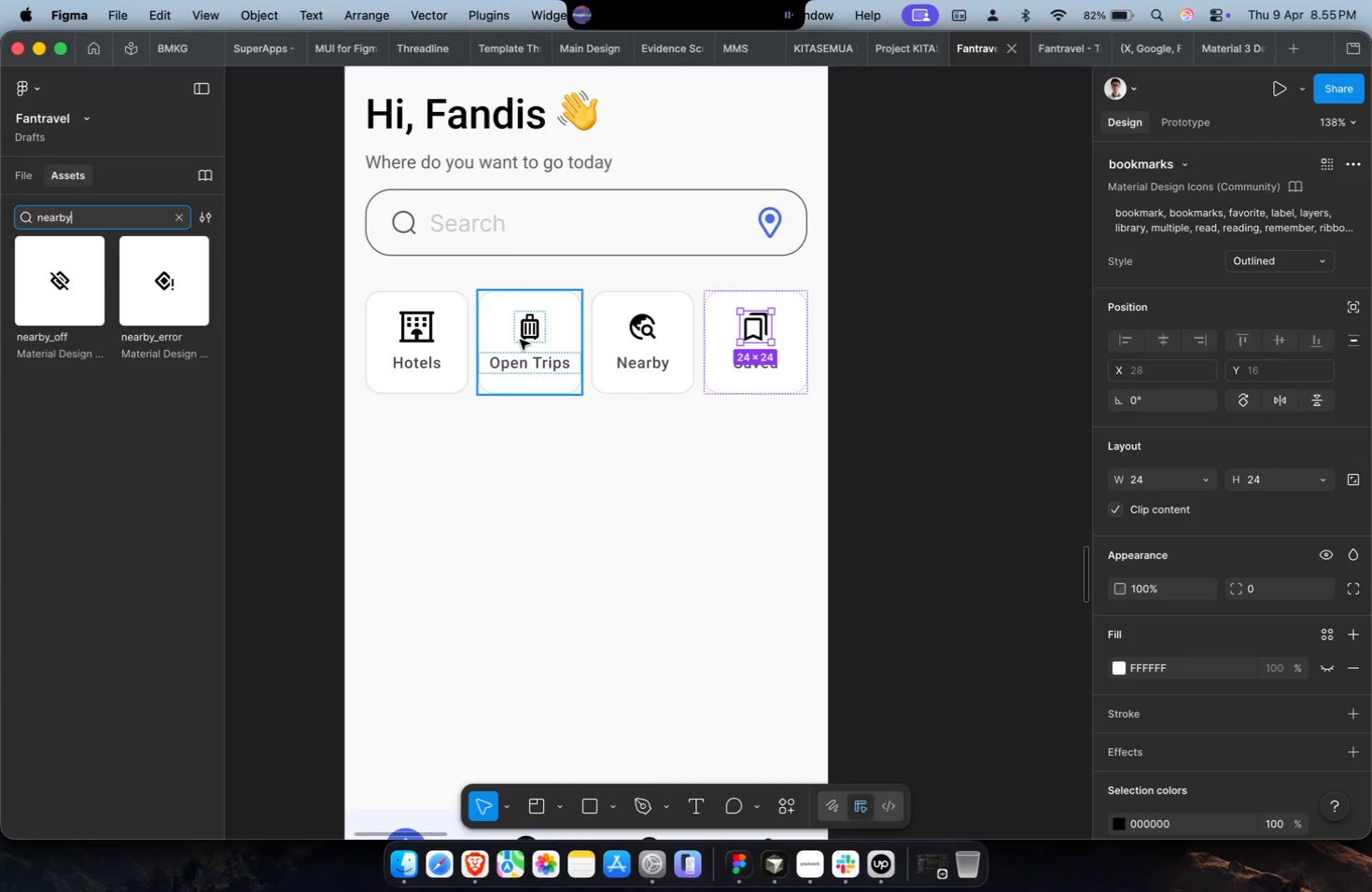 
hold_key(key=CommandLeft, duration=1.03)
scroll: coordinate [882, 327], scroll_direction: up, amount: 17.0
 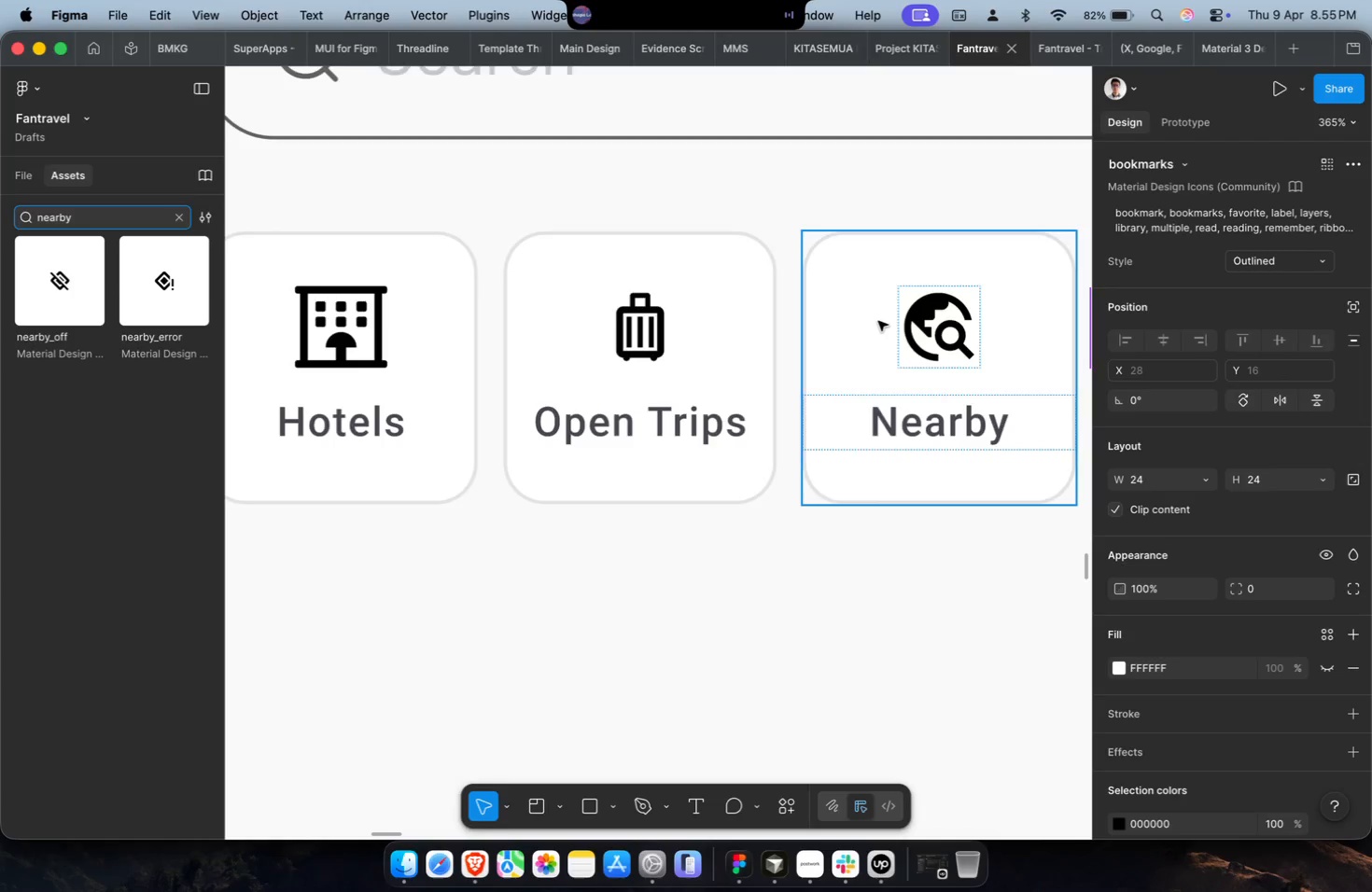 
scroll: coordinate [877, 321], scroll_direction: down, amount: 9.0
 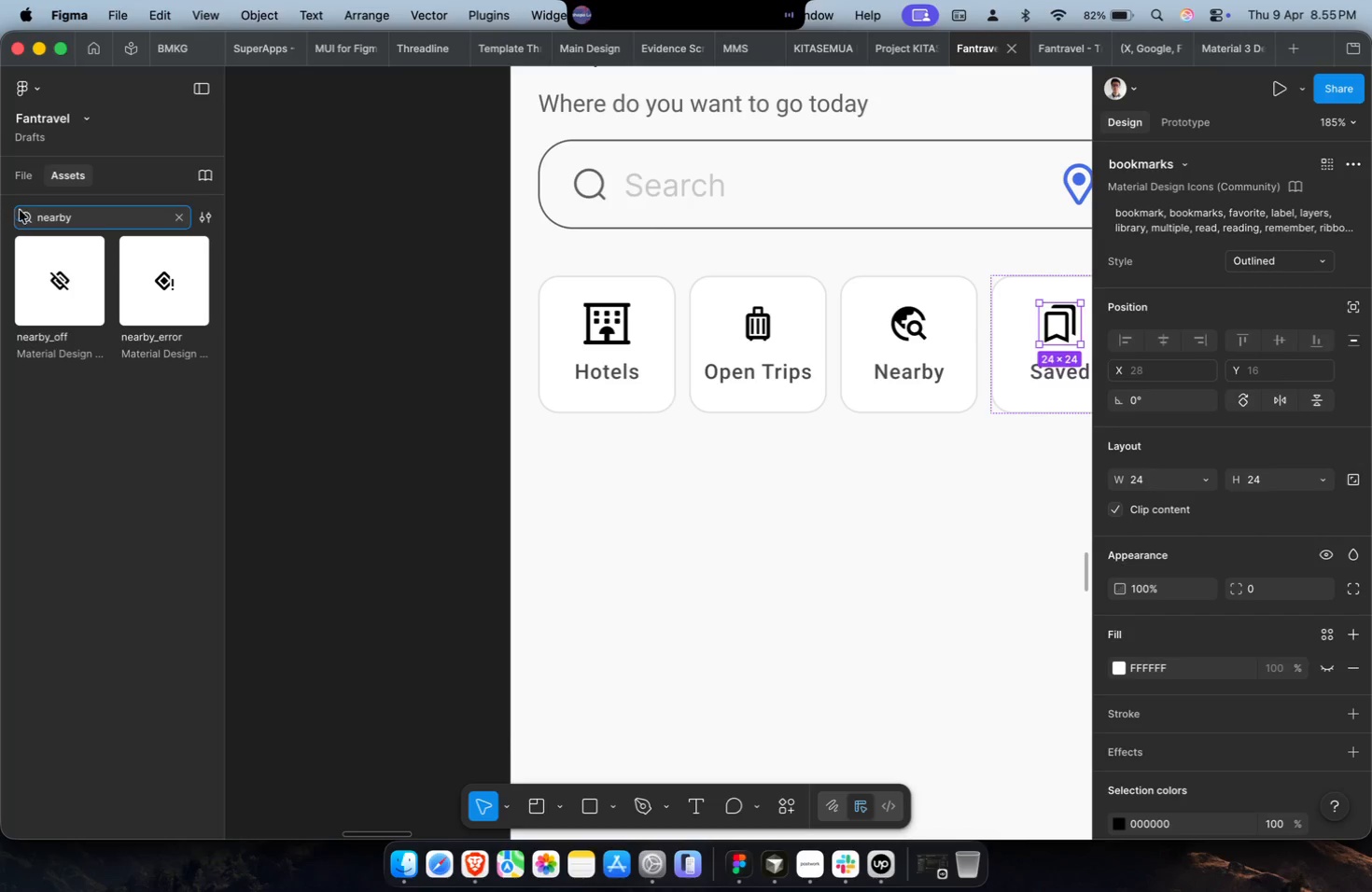 
key(Meta+CommandLeft)
 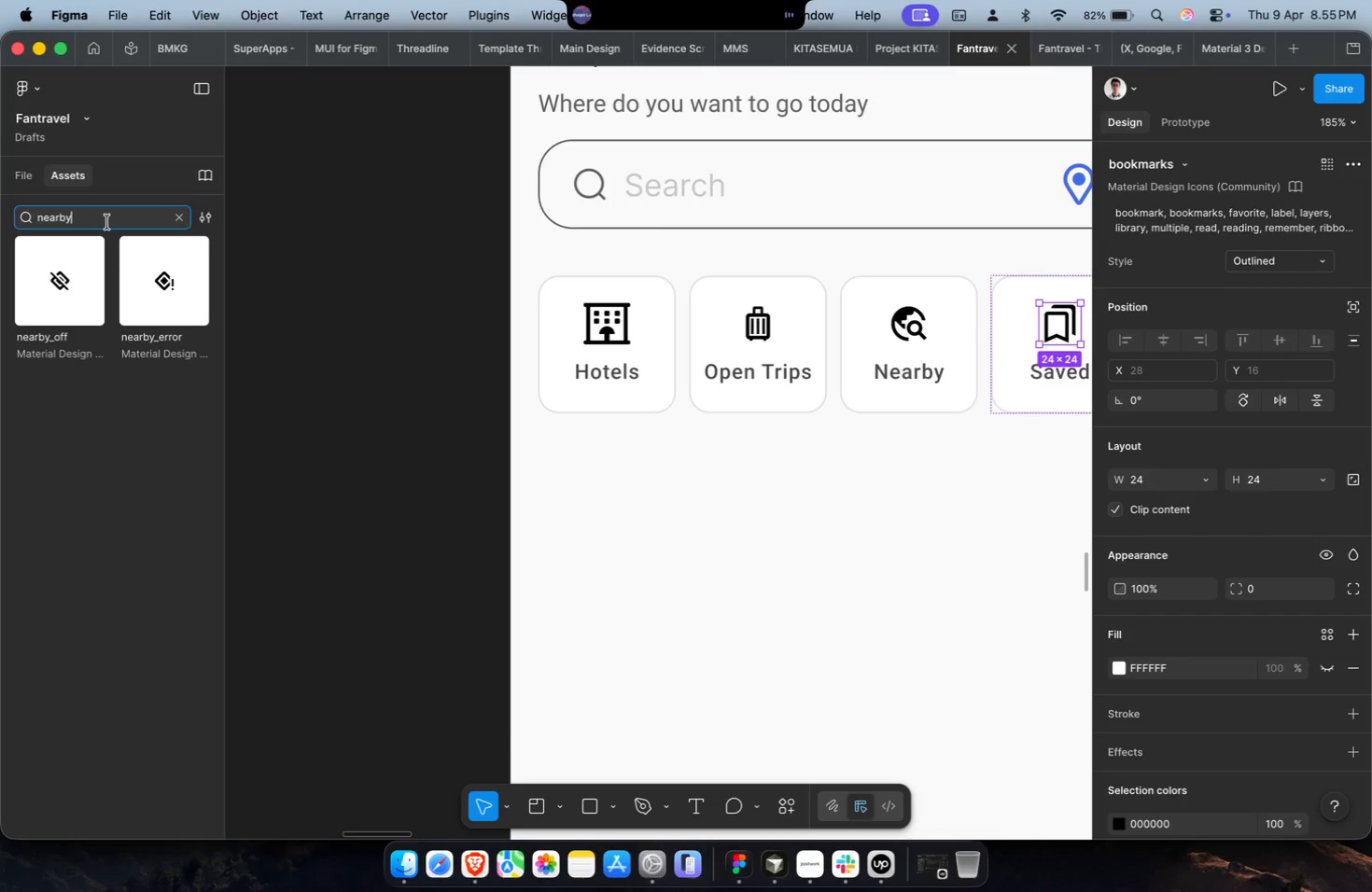 
key(Meta+A)
 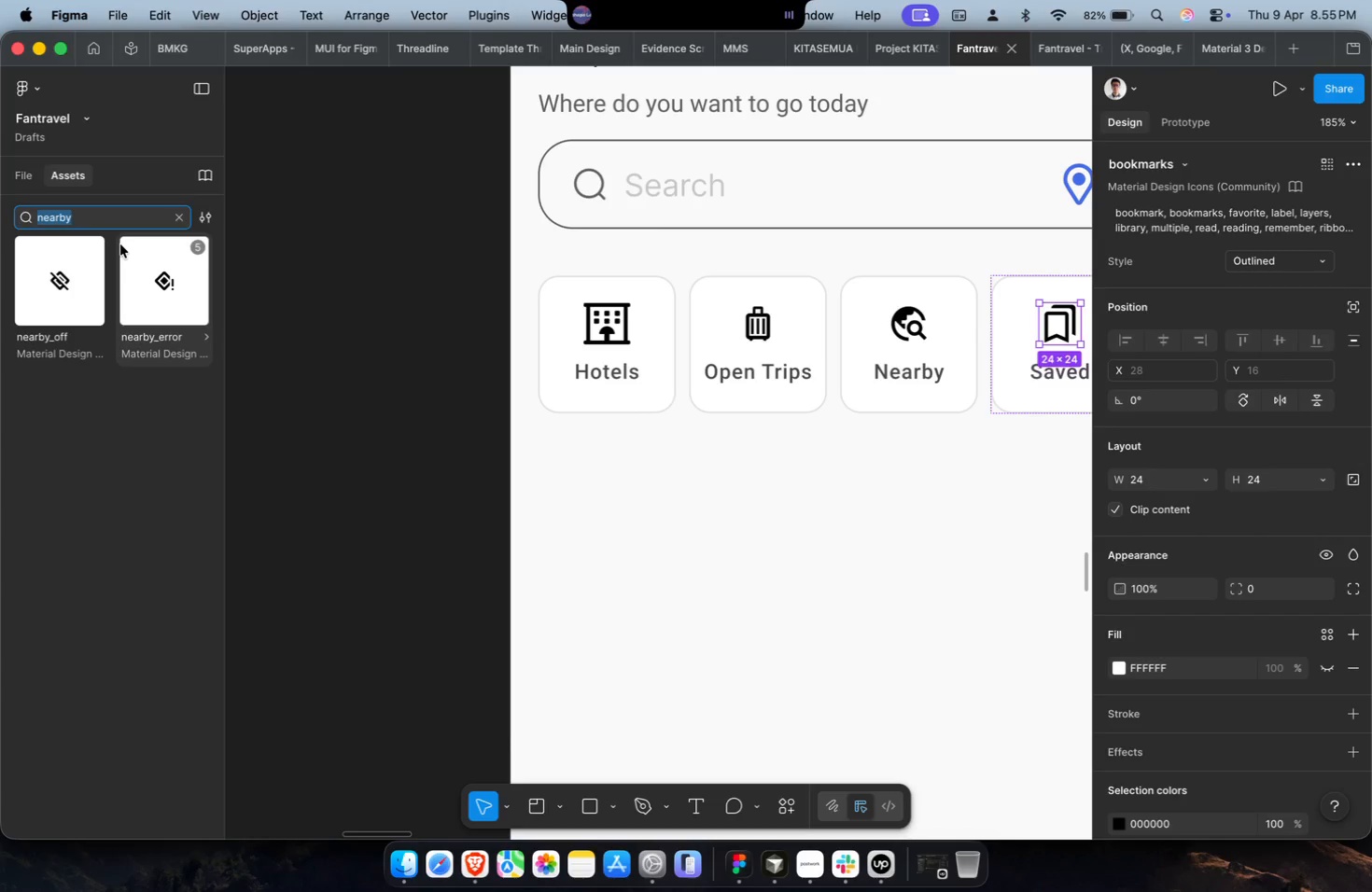 
key(Backspace)
 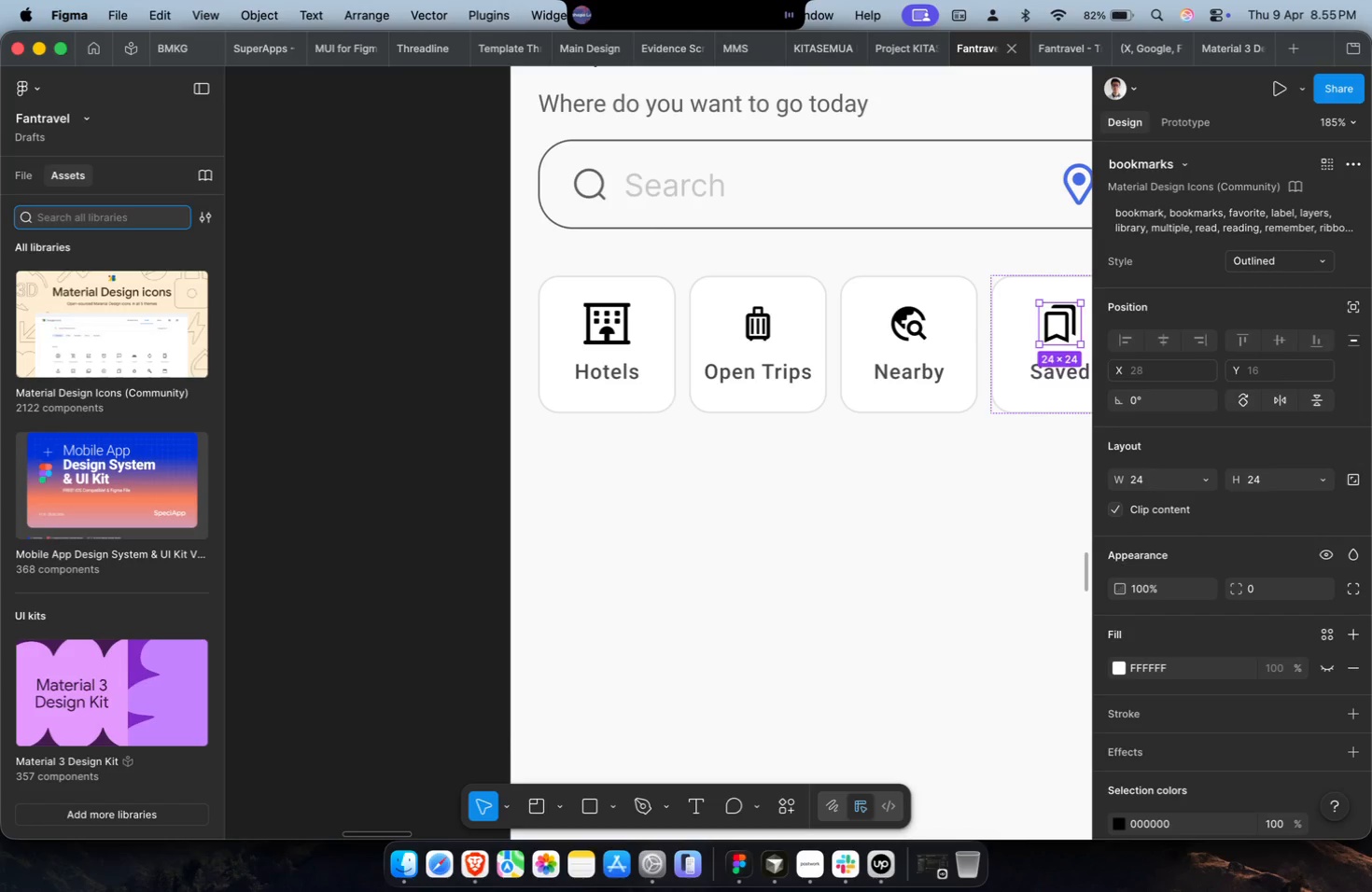 
left_click([86, 359])
 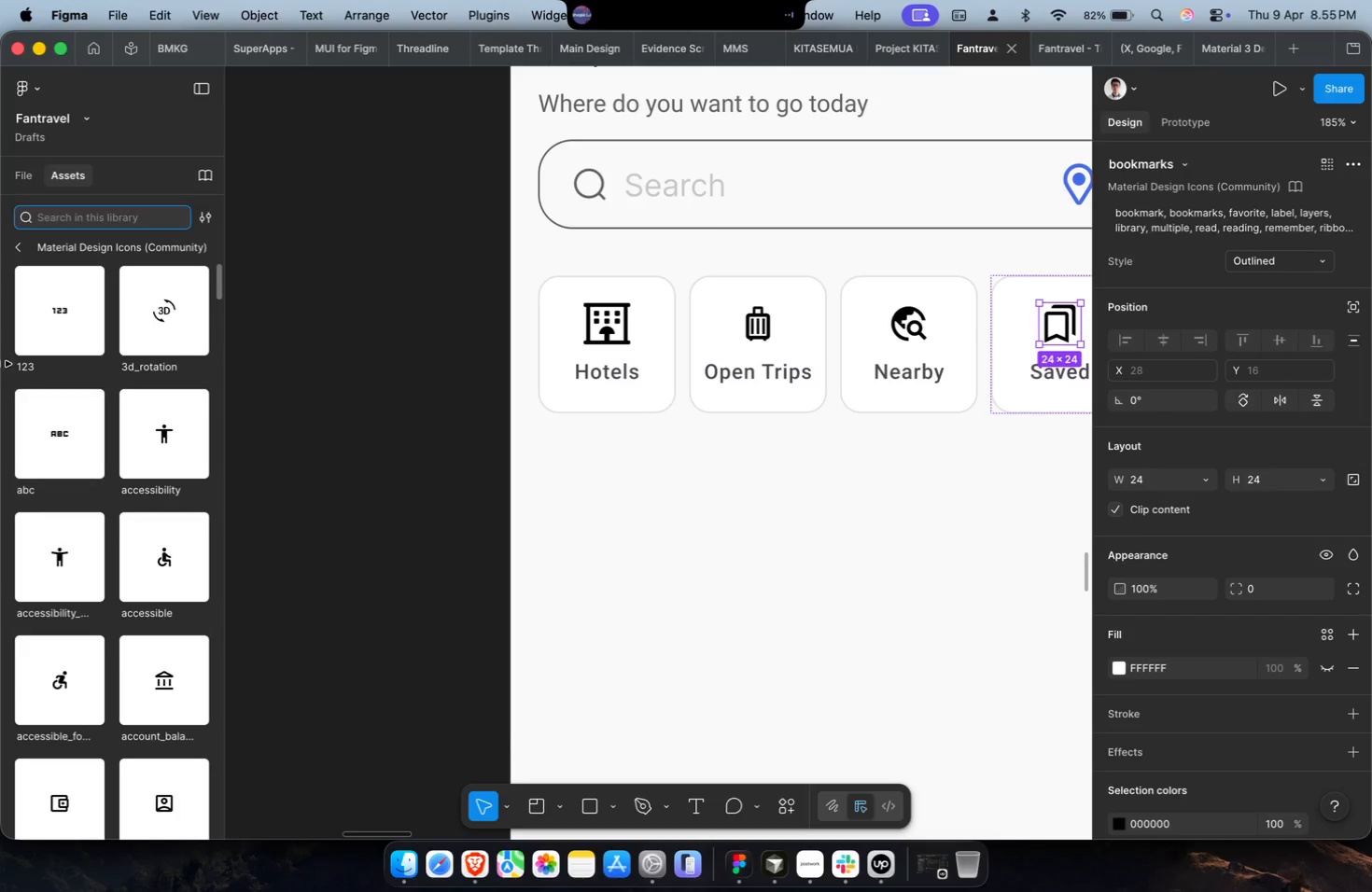 
scroll: coordinate [119, 411], scroll_direction: down, amount: 52.0
 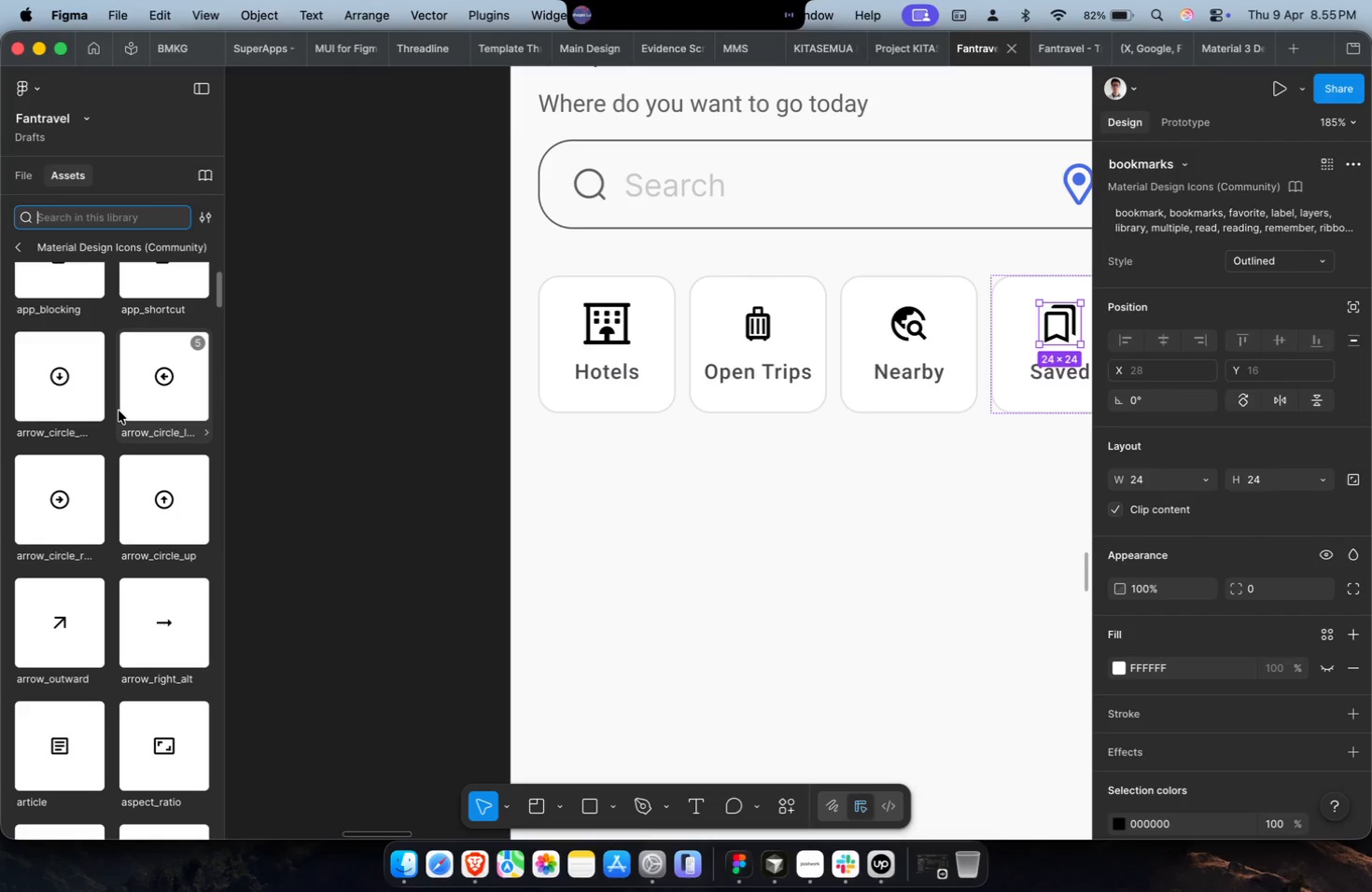 
wait(10.14)
 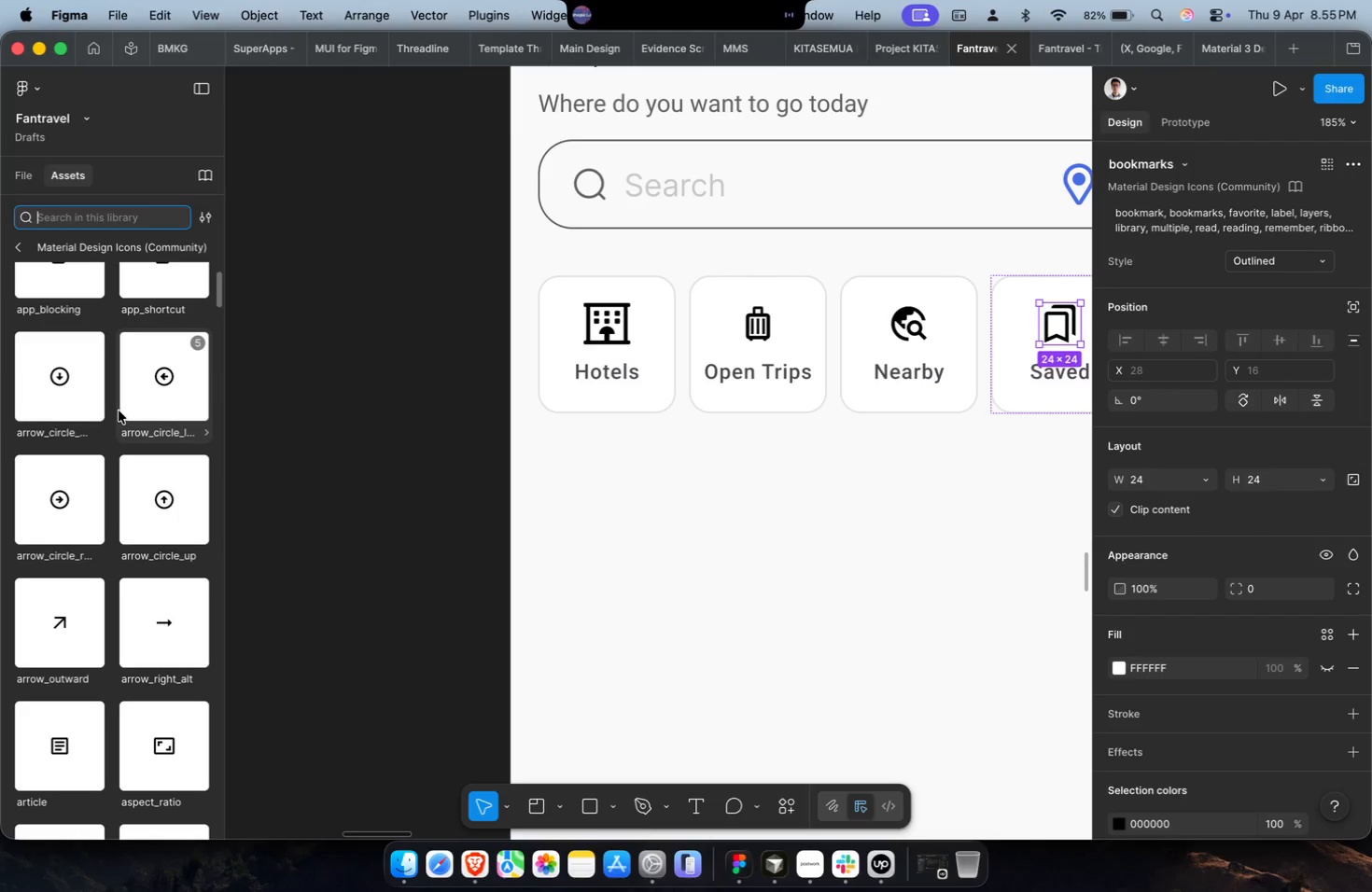 
scroll: coordinate [118, 411], scroll_direction: down, amount: 1.0
 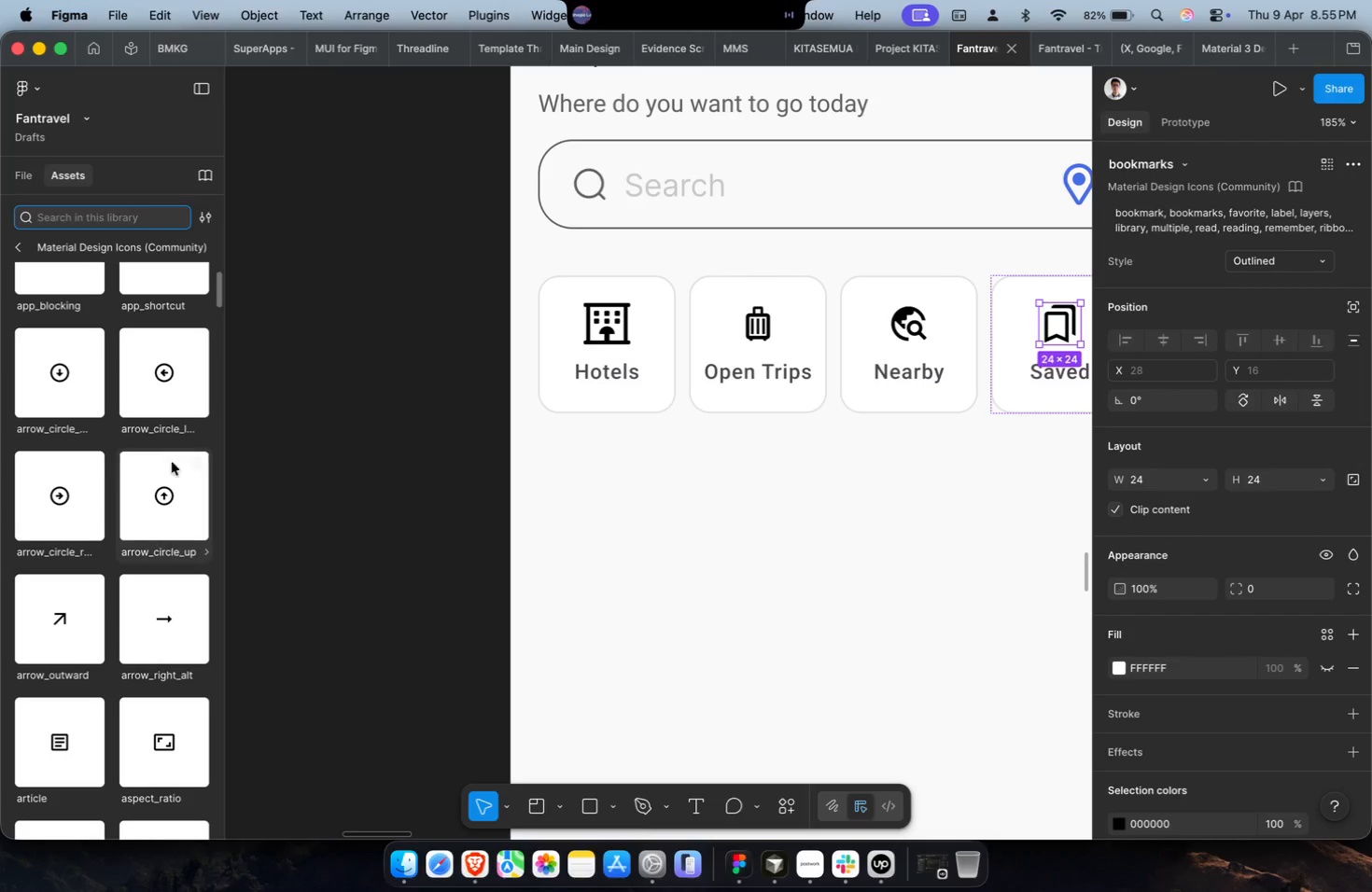 
wait(6.95)
 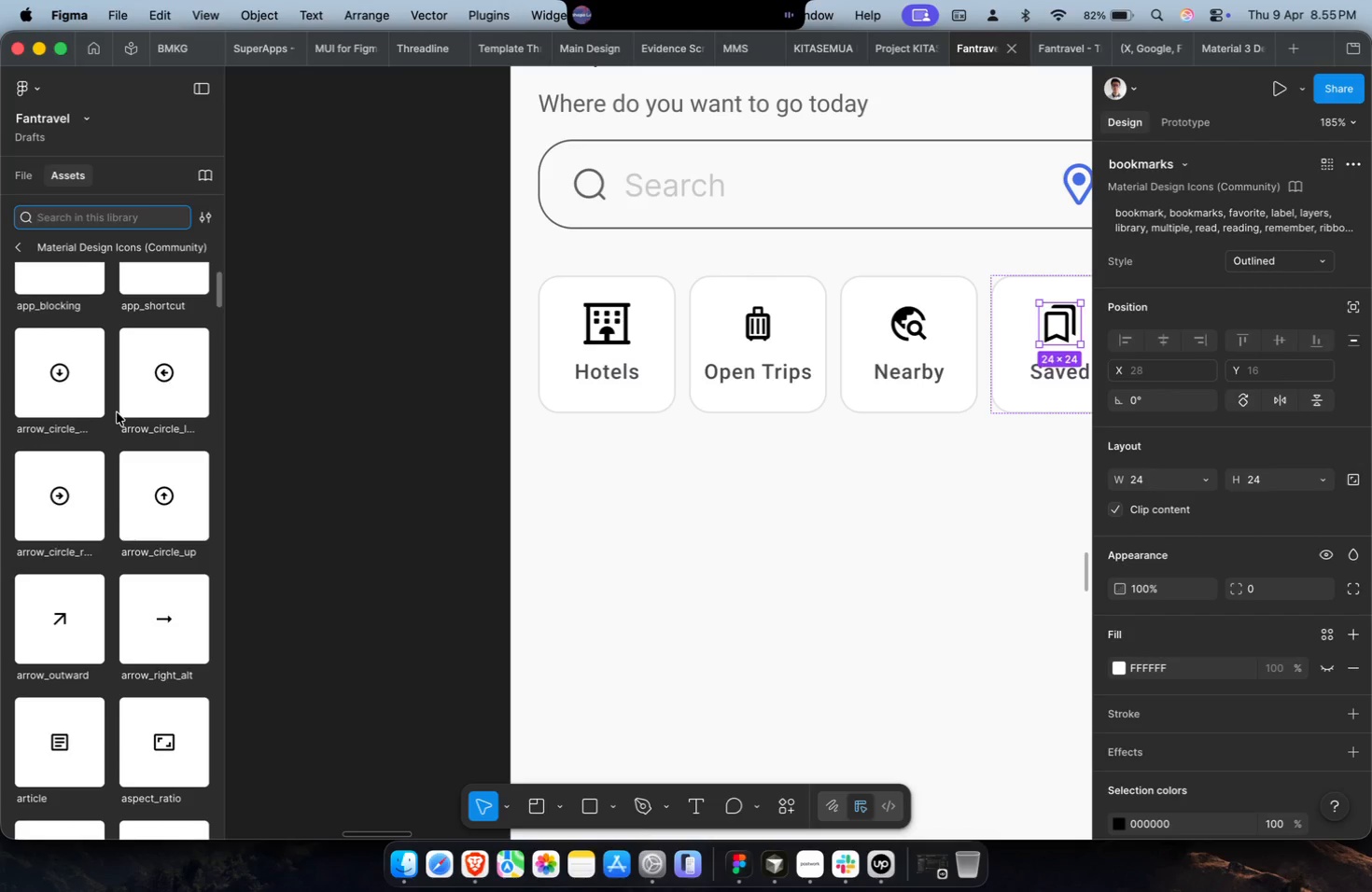 
scroll: coordinate [144, 516], scroll_direction: down, amount: 32.0
 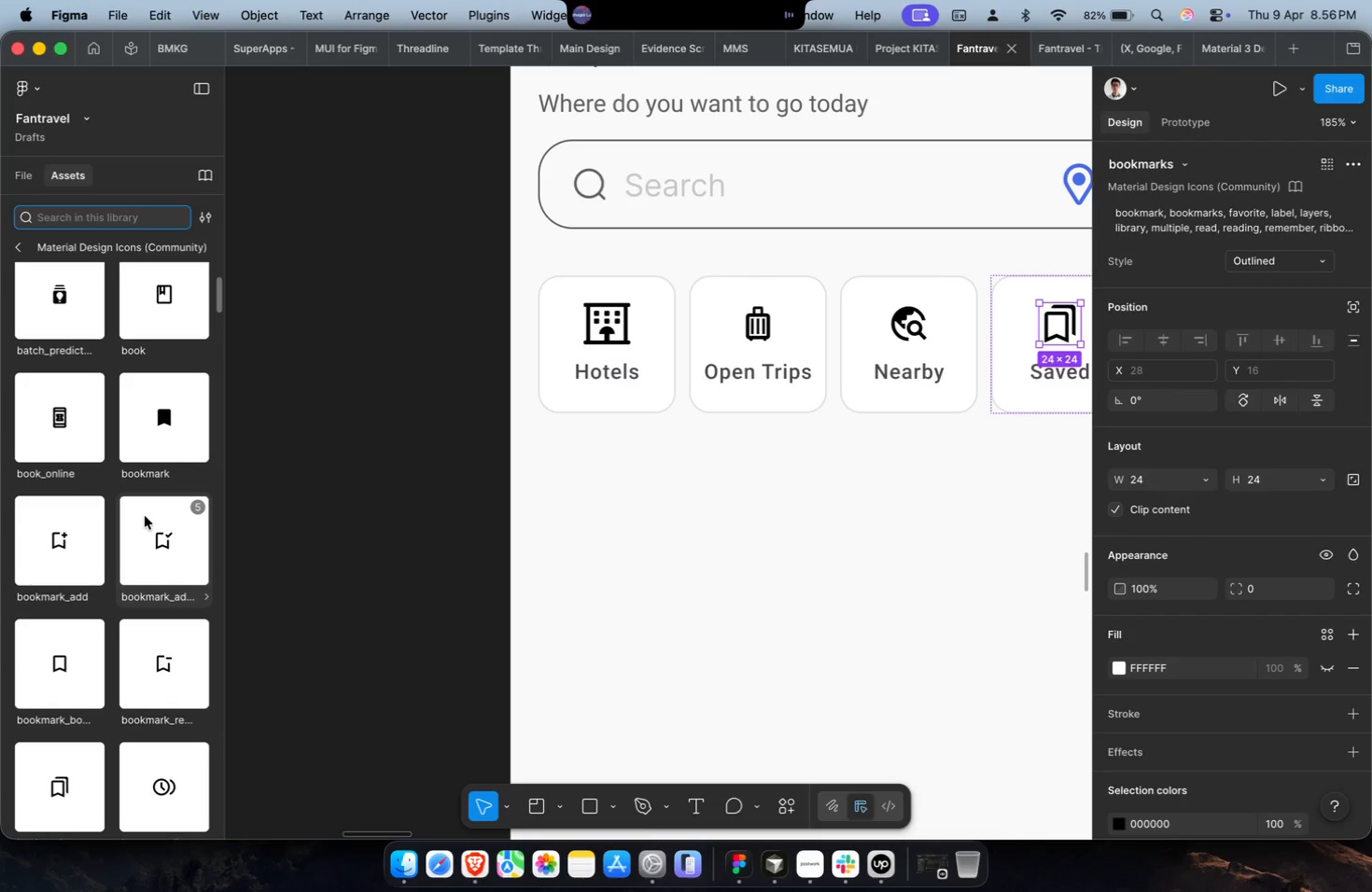 
scroll: coordinate [145, 524], scroll_direction: down, amount: 22.0
 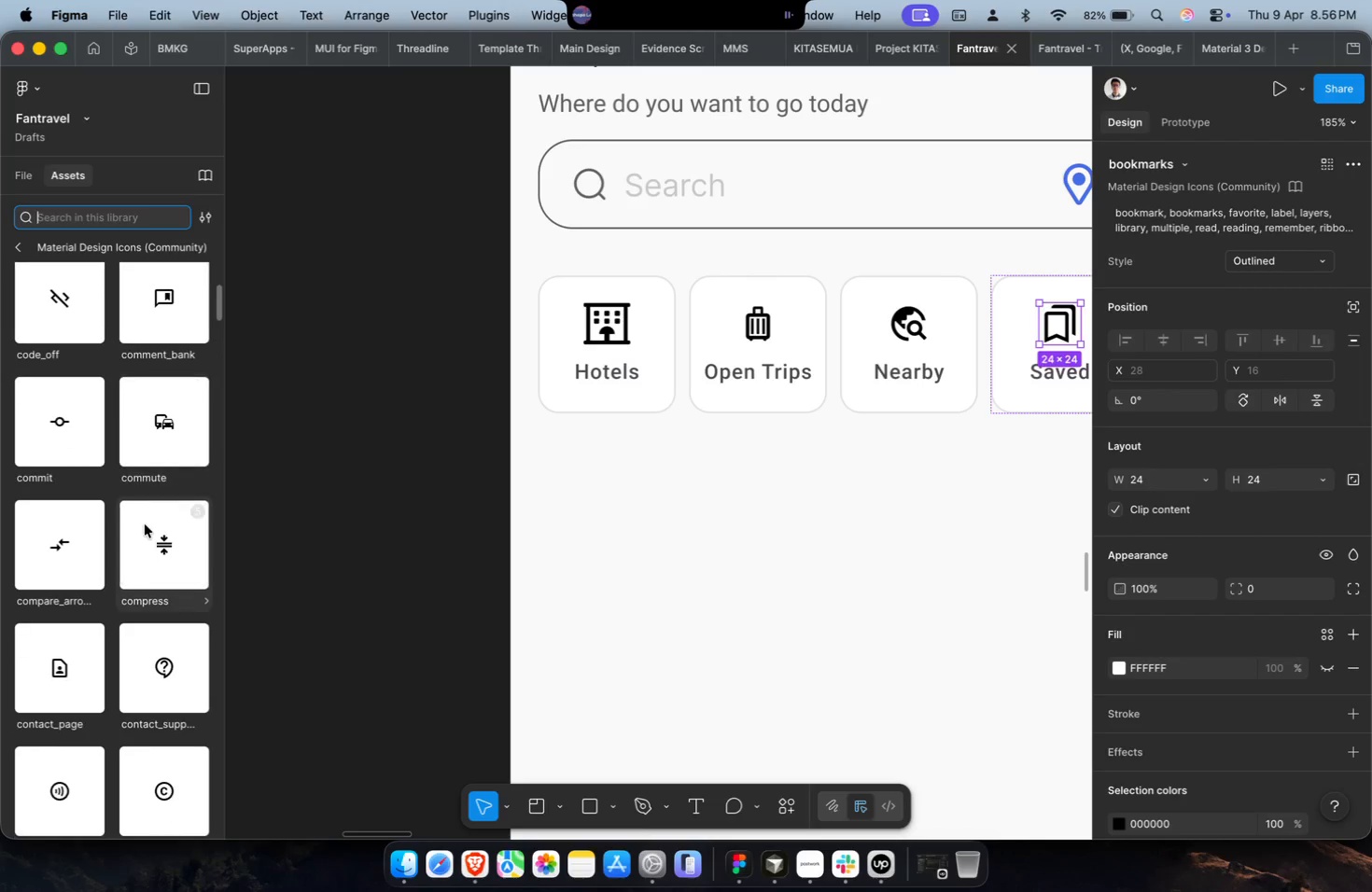 
left_click_drag(start_coordinate=[161, 441], to_coordinate=[148, 448])
 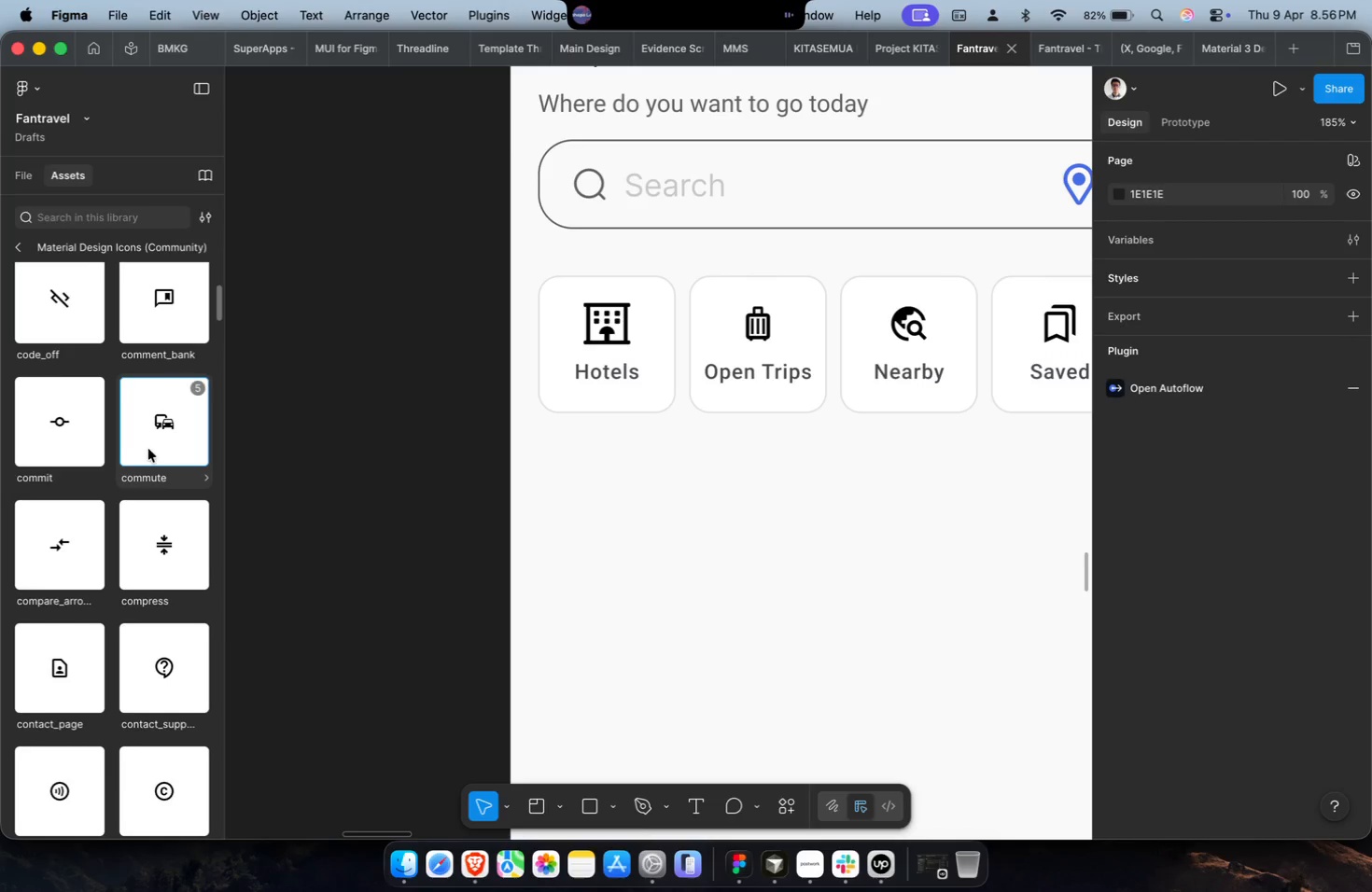 
scroll: coordinate [148, 456], scroll_direction: down, amount: 4.0
 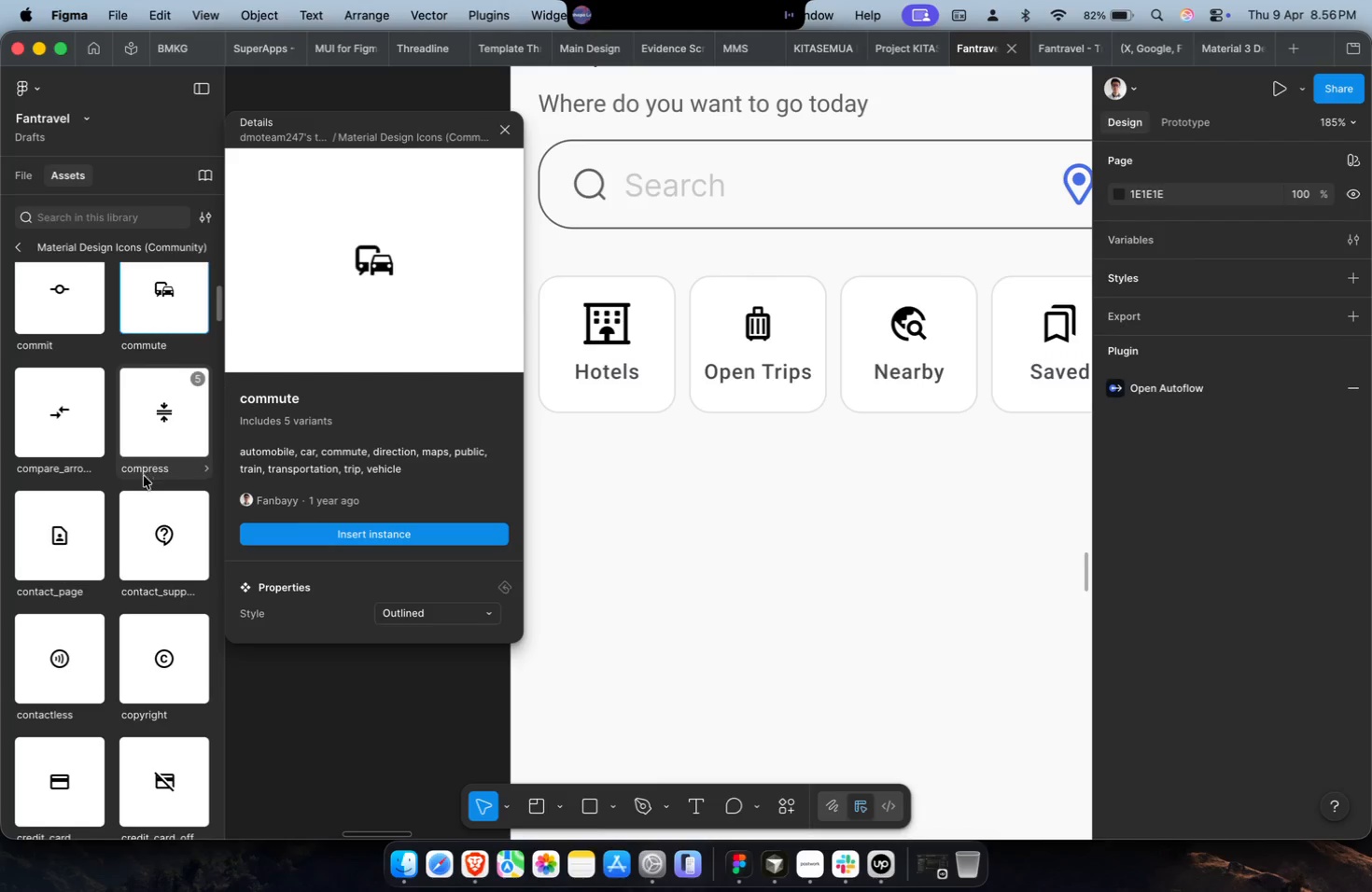 
key(Escape)
 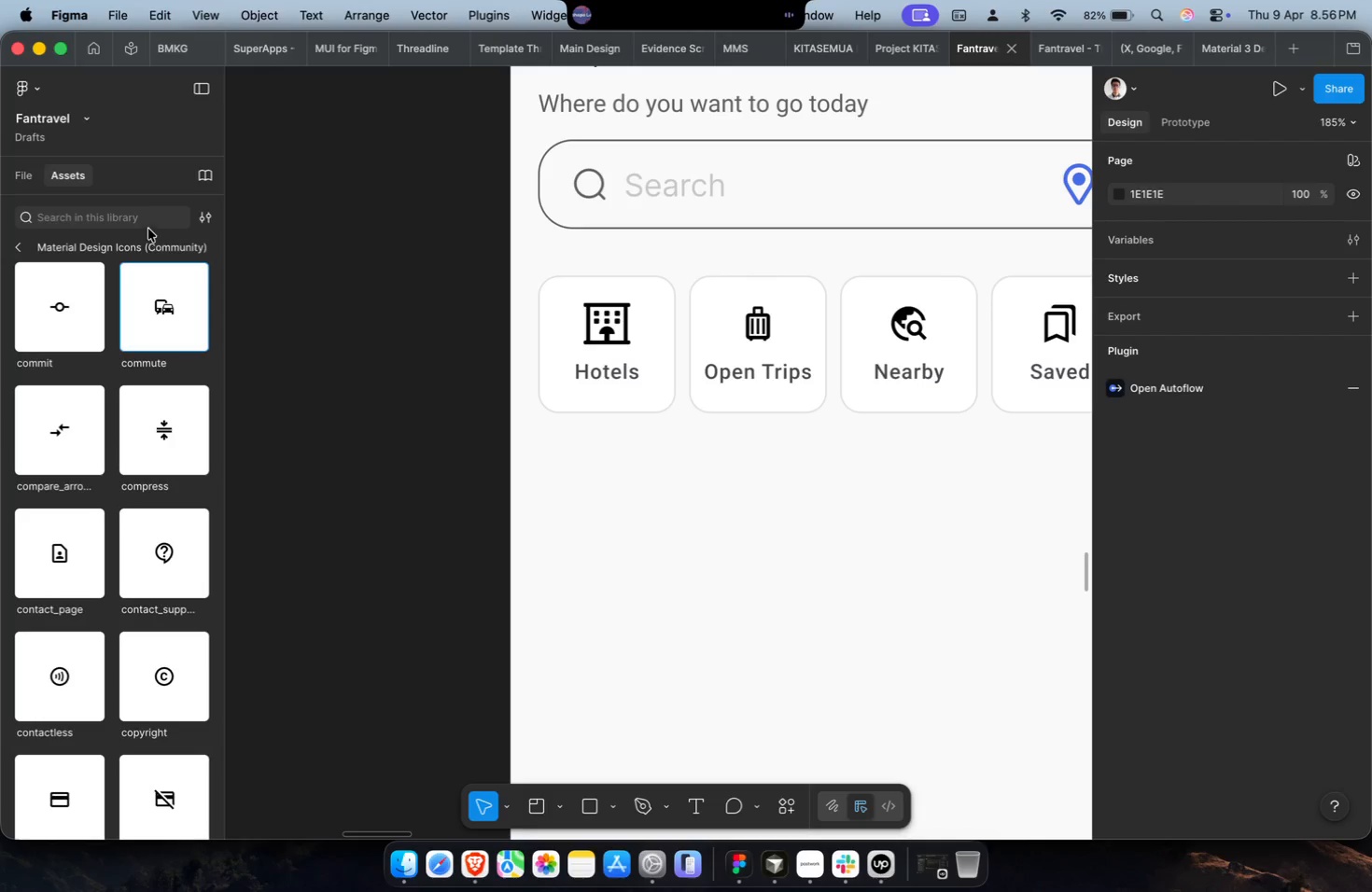 
scroll: coordinate [133, 487], scroll_direction: down, amount: 14.0
 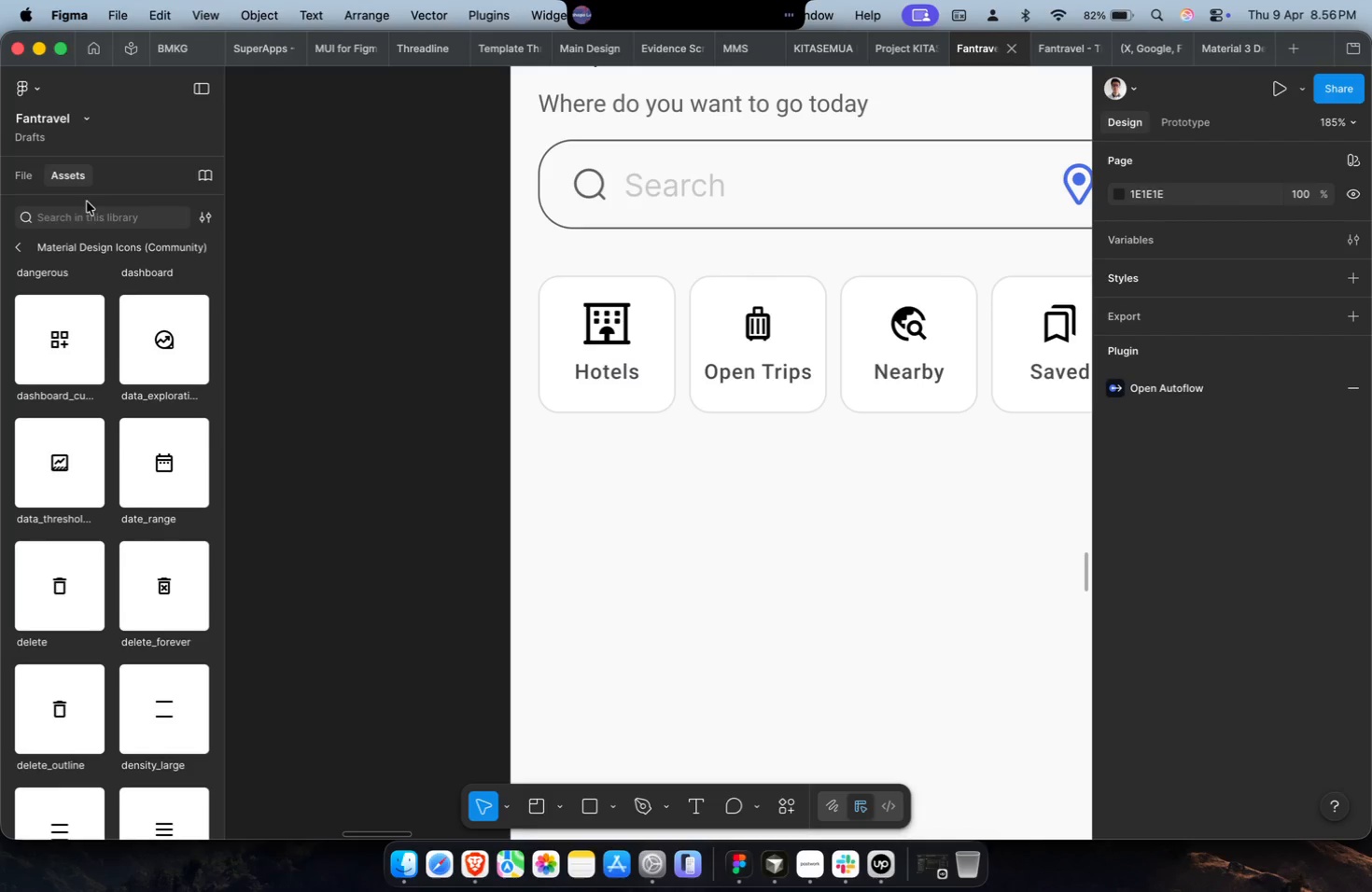 
left_click([100, 218])
 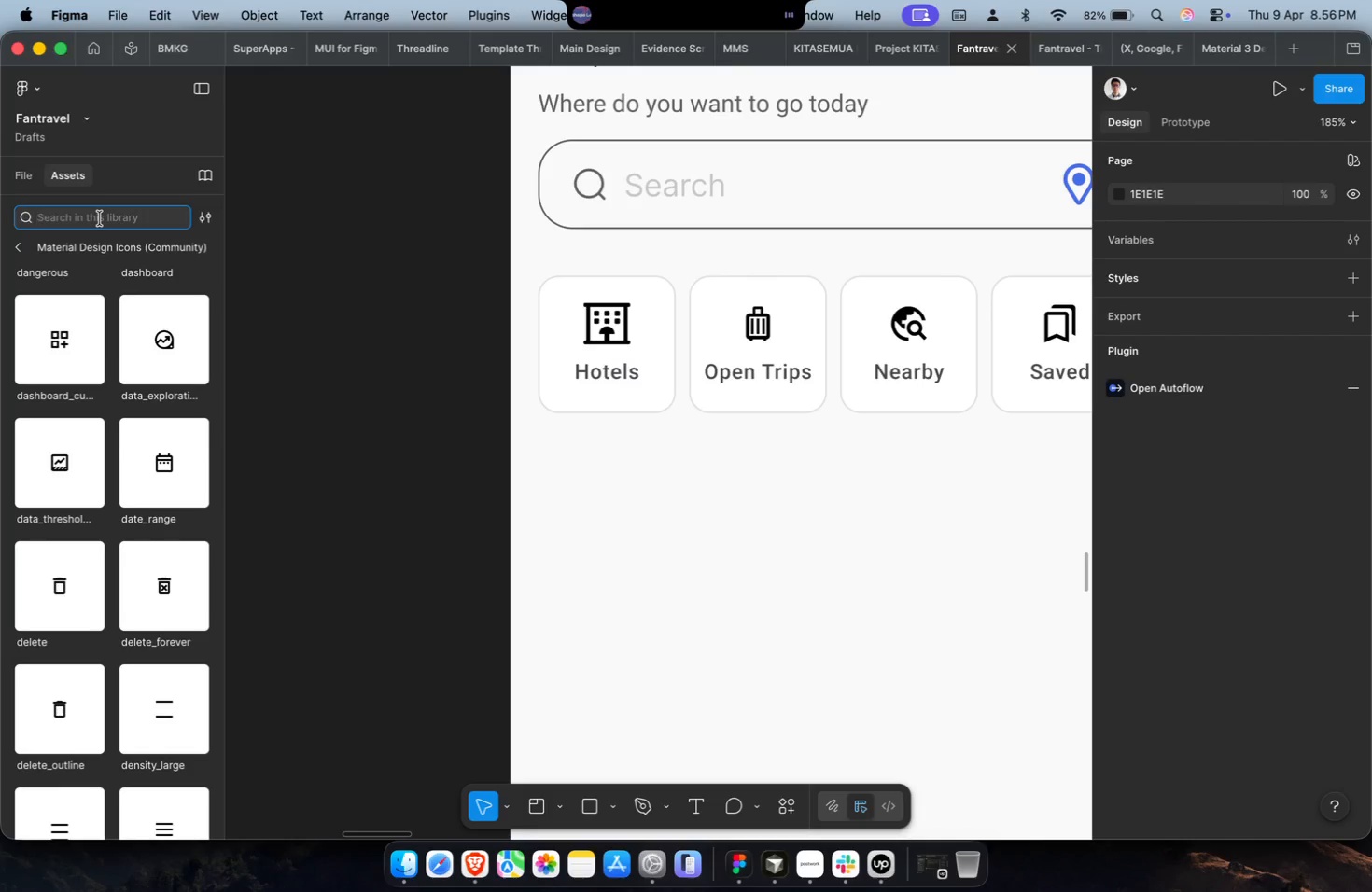 
type(map)
 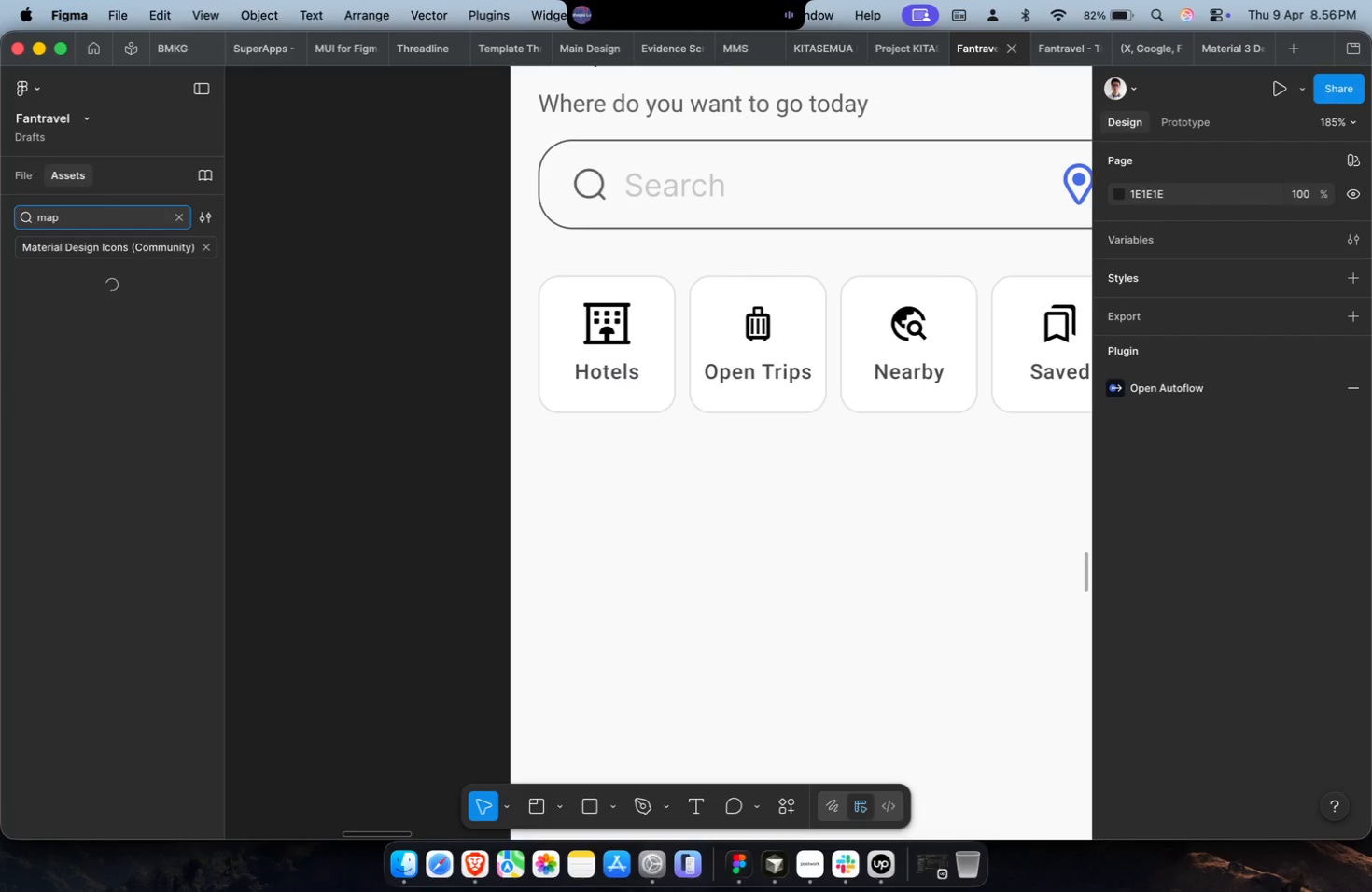 
mouse_move([182, 323])
 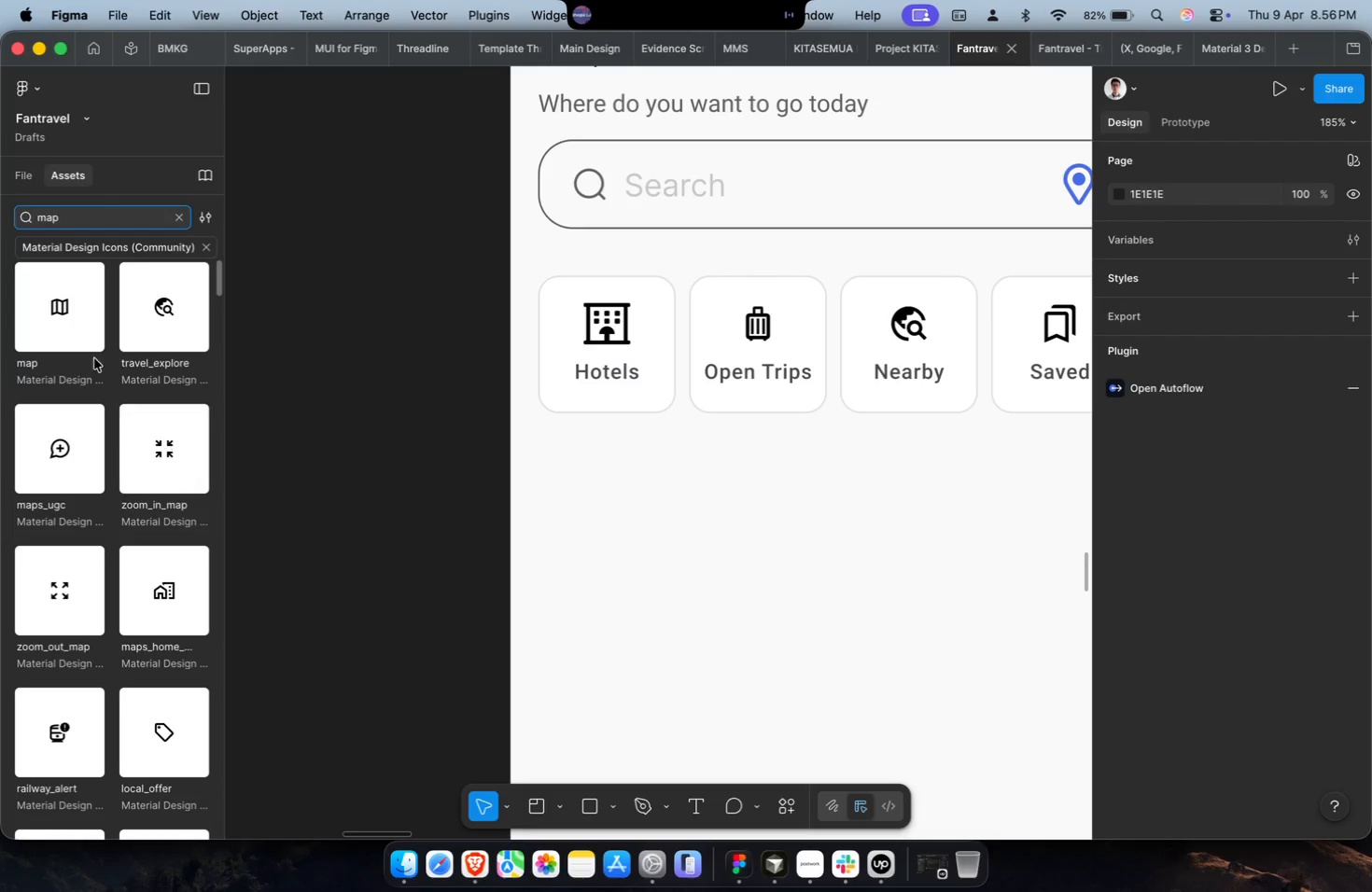 
left_click_drag(start_coordinate=[52, 301], to_coordinate=[371, 396])
 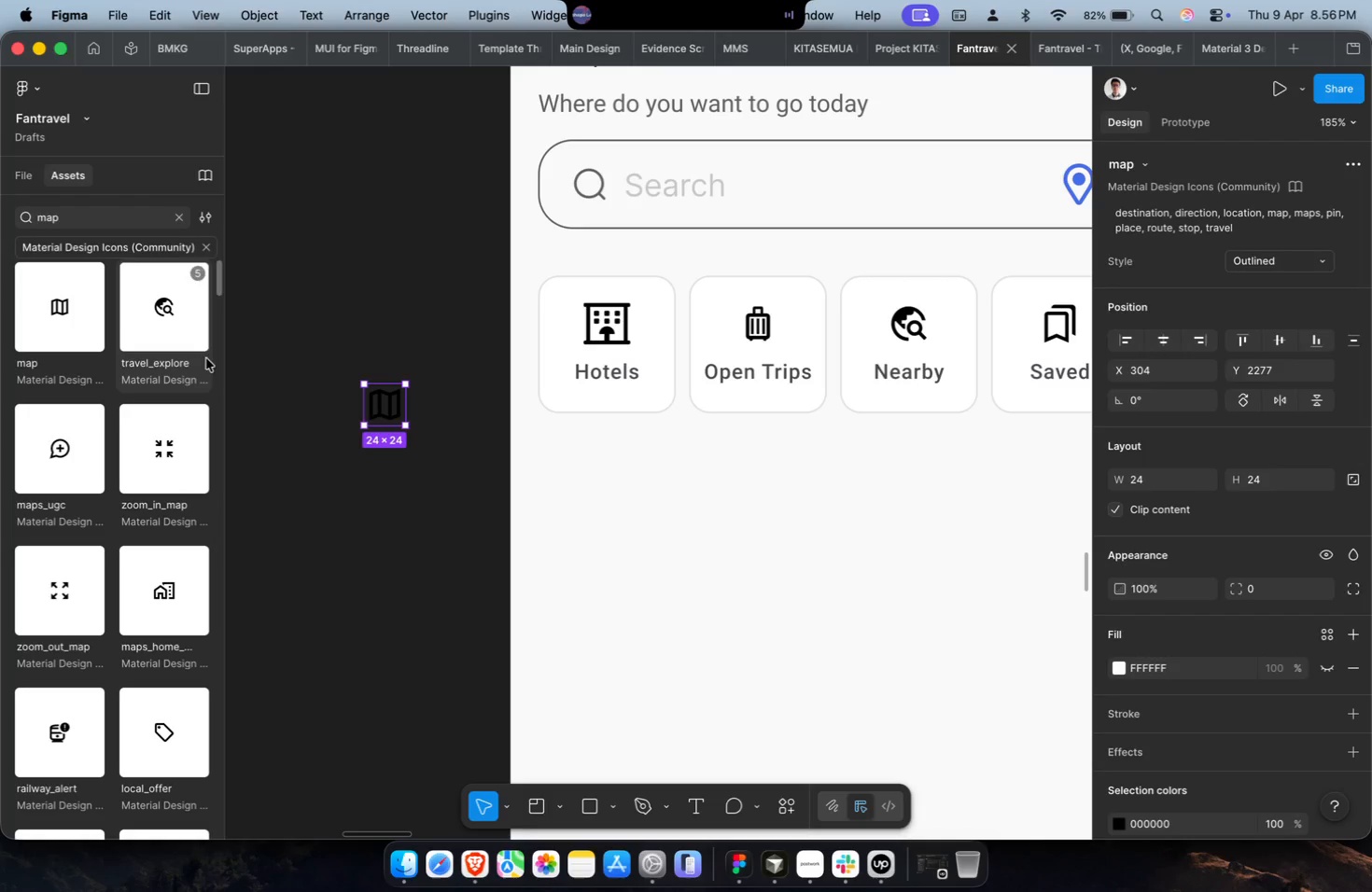 
key(Meta+CommandLeft)
 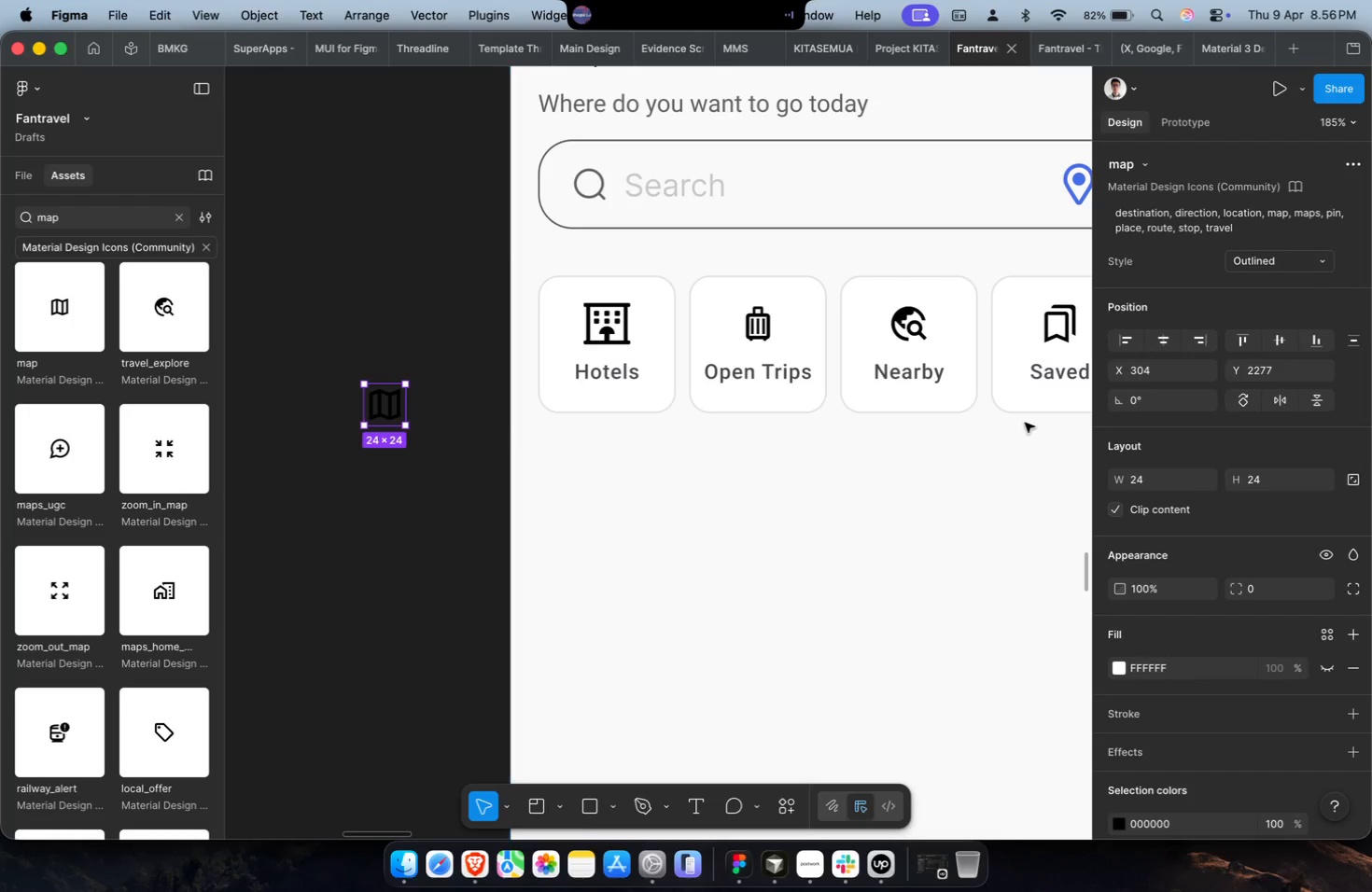 
key(Meta+CommandLeft)
 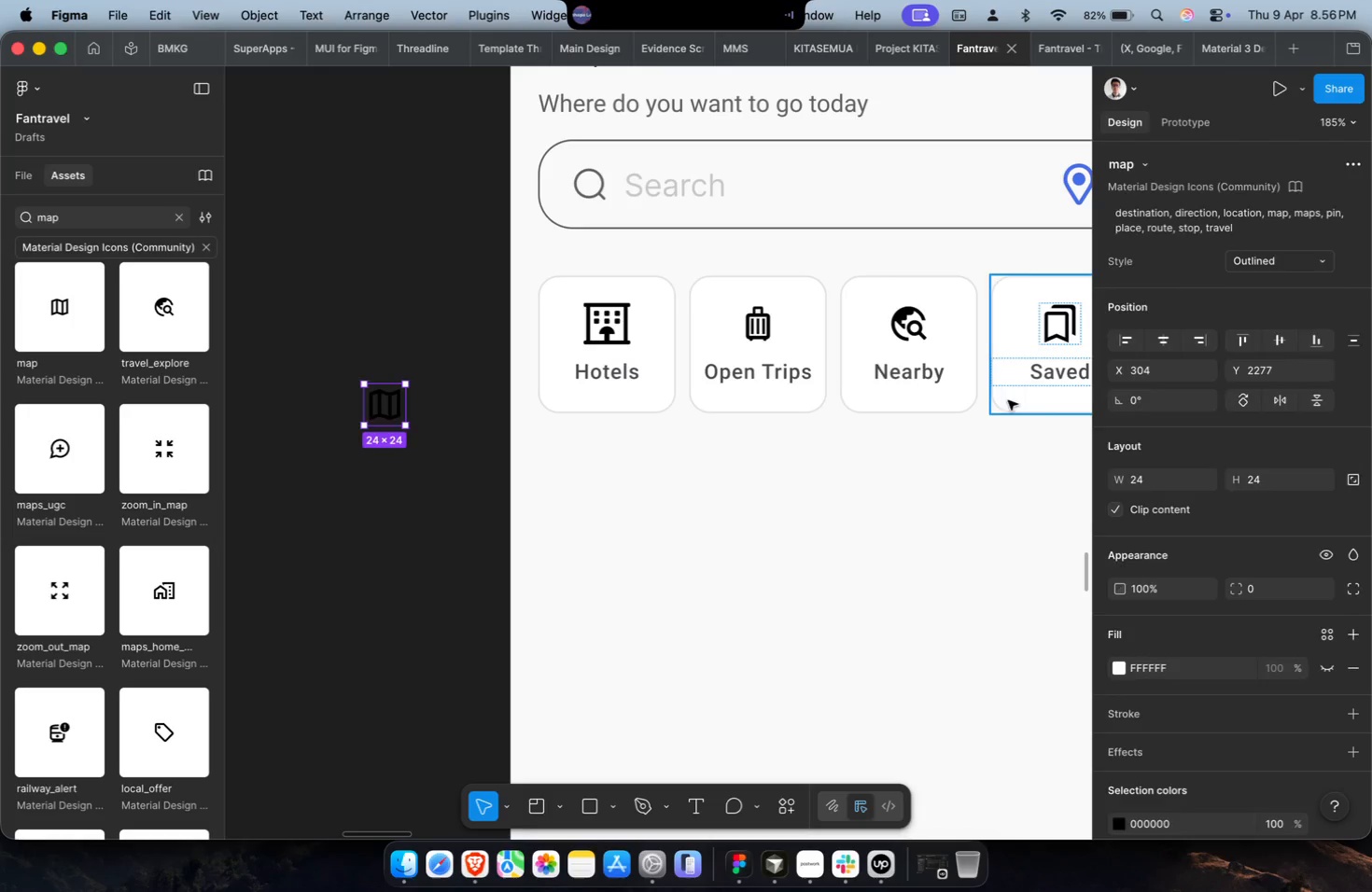 
key(Meta+X)
 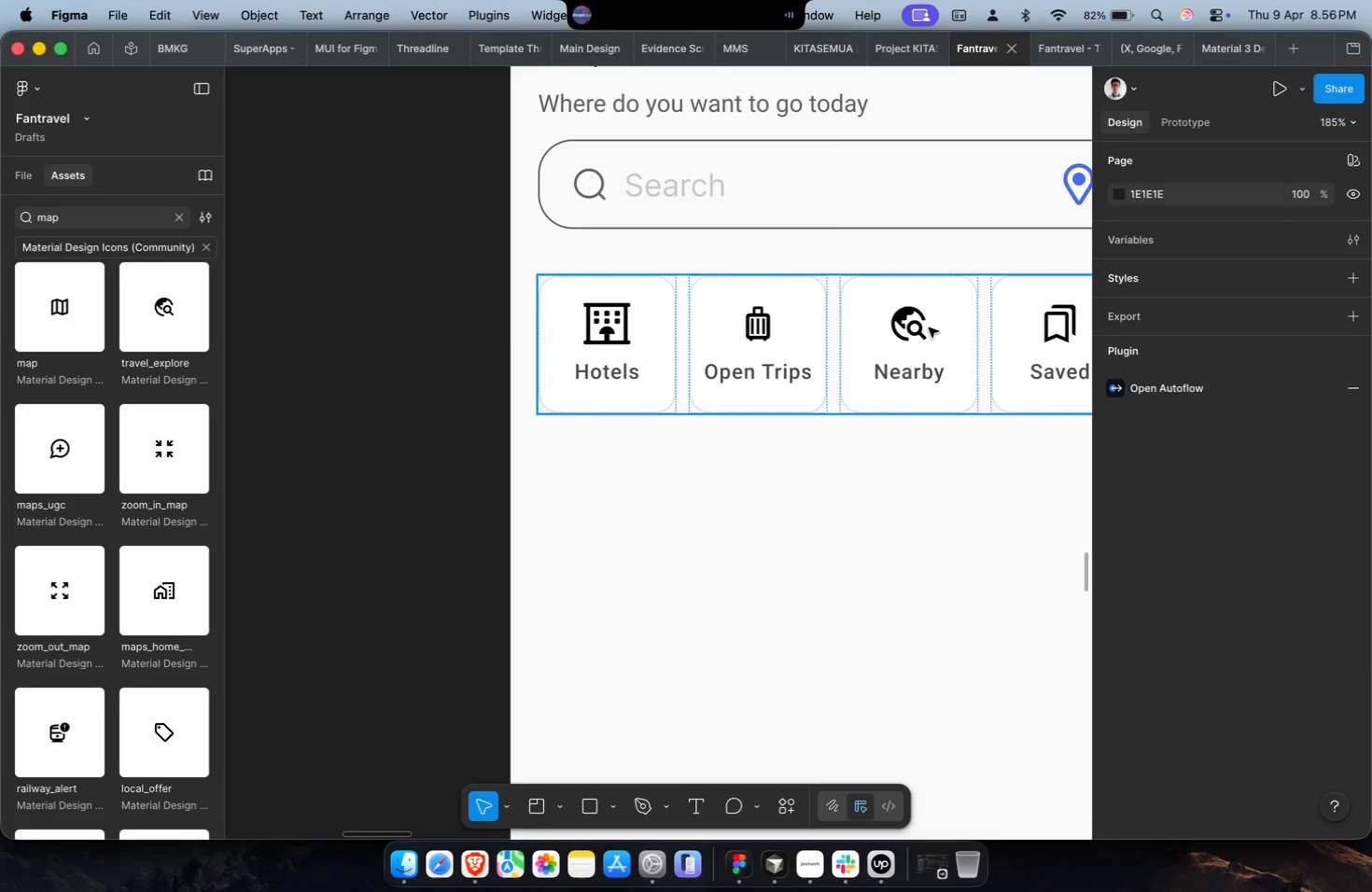 
double_click([929, 328])
 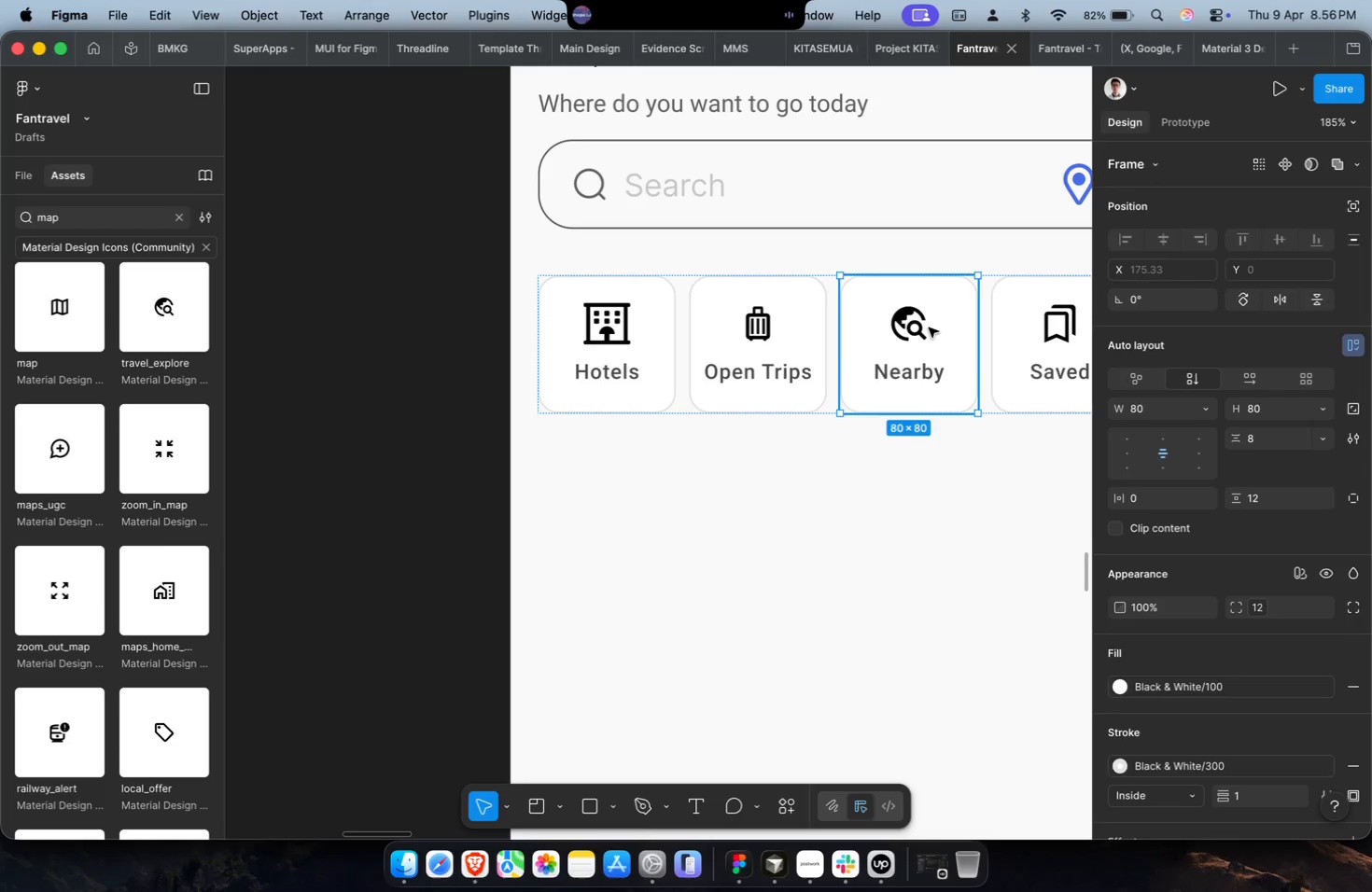 
triple_click([929, 328])
 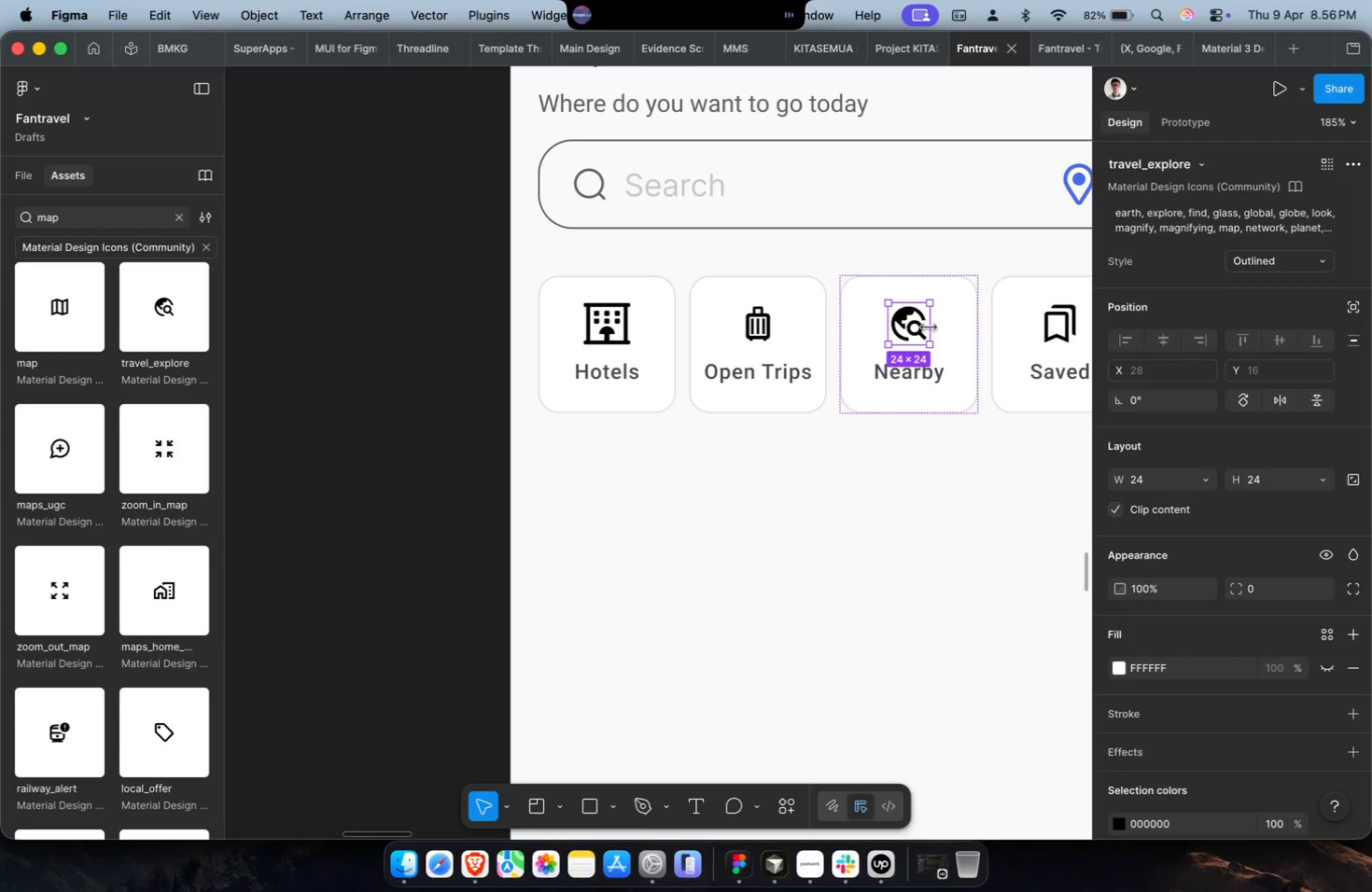 
key(Meta+Shift+R)
 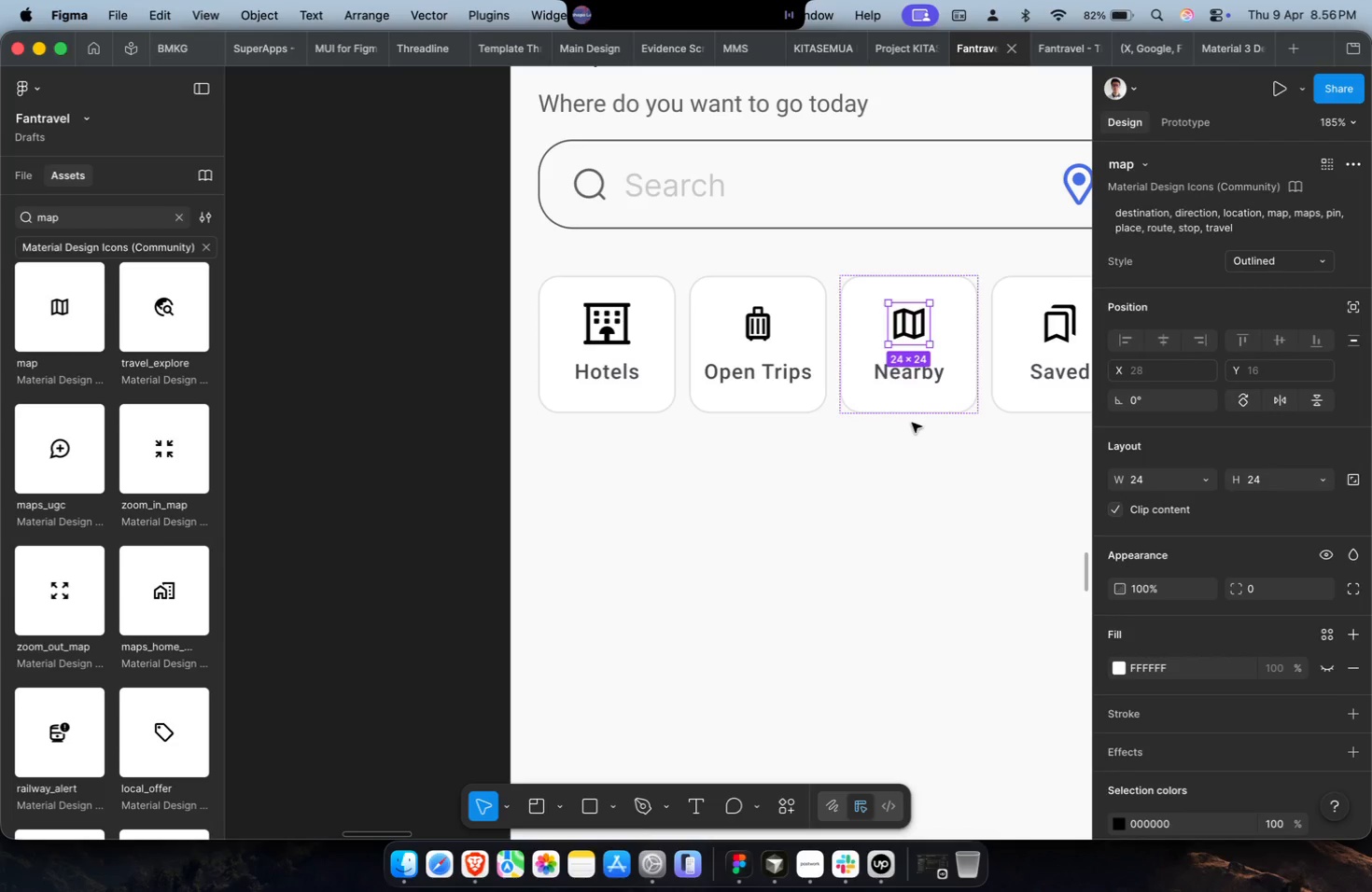 
key(Meta+CommandLeft)
 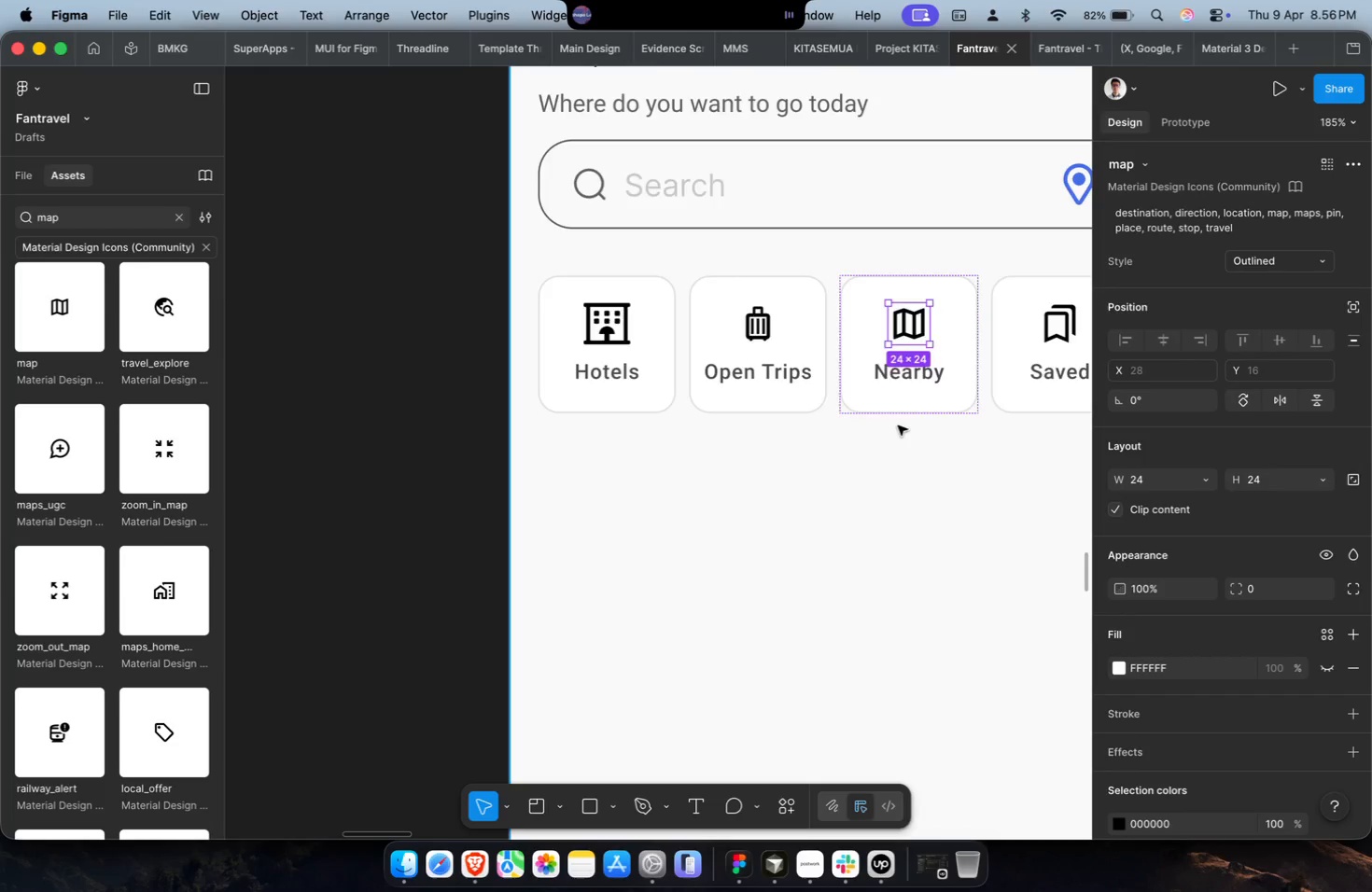 
key(Shift+ShiftLeft)
 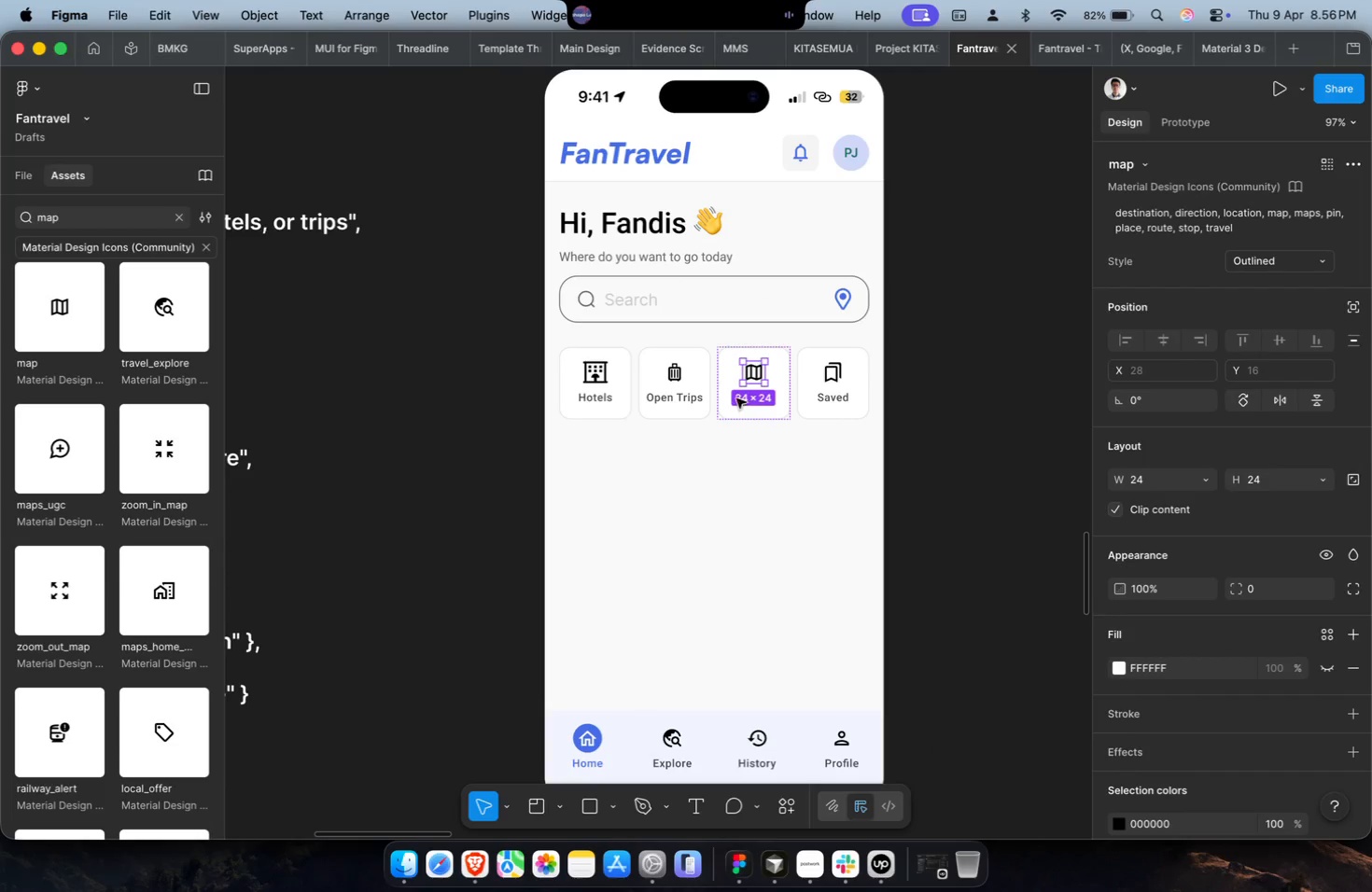 
scroll: coordinate [892, 427], scroll_direction: down, amount: 9.0
 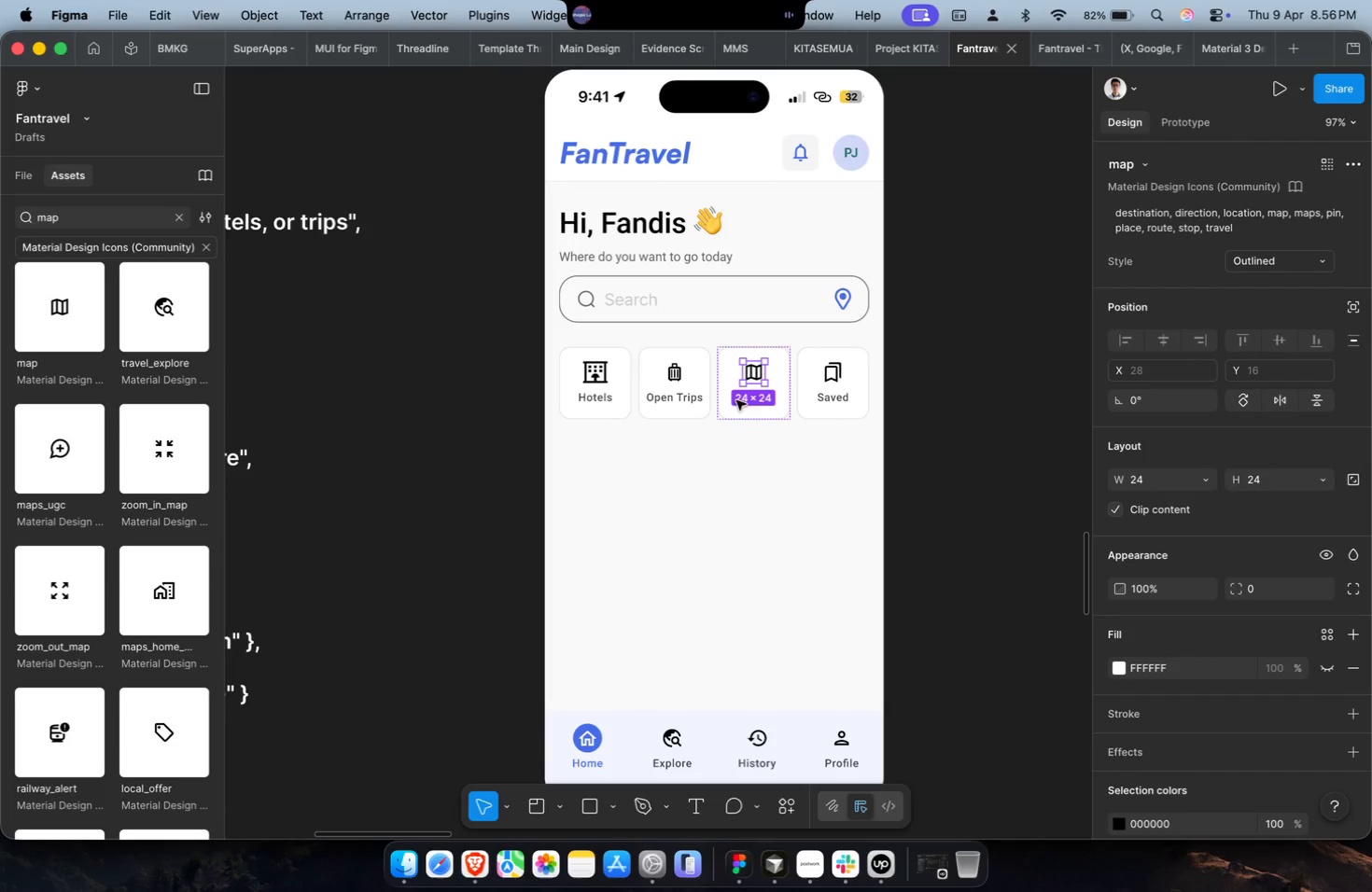 
left_click([758, 465])
 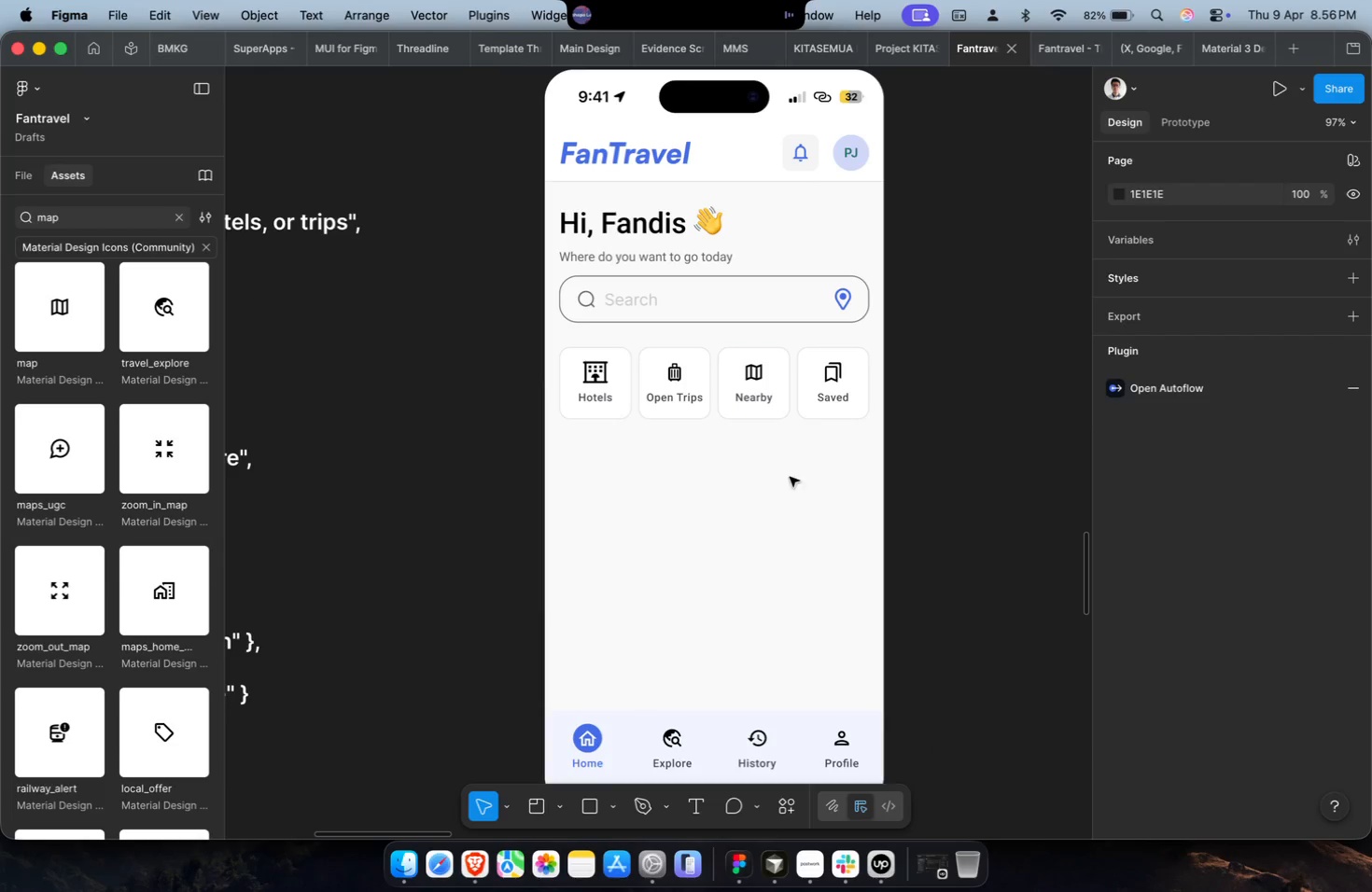 
key(Meta+CommandLeft)
 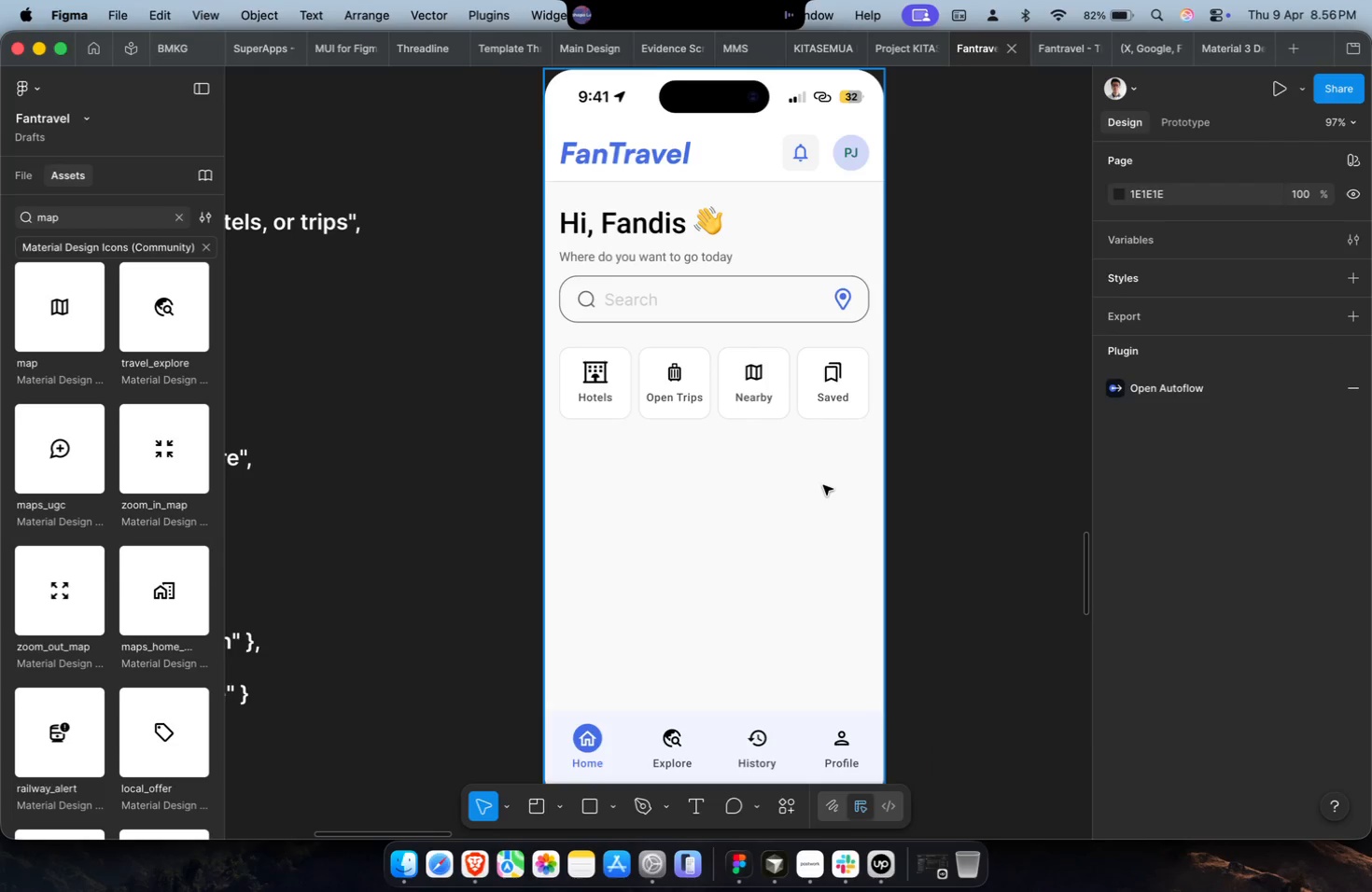 
hold_key(key=CommandLeft, duration=0.33)
 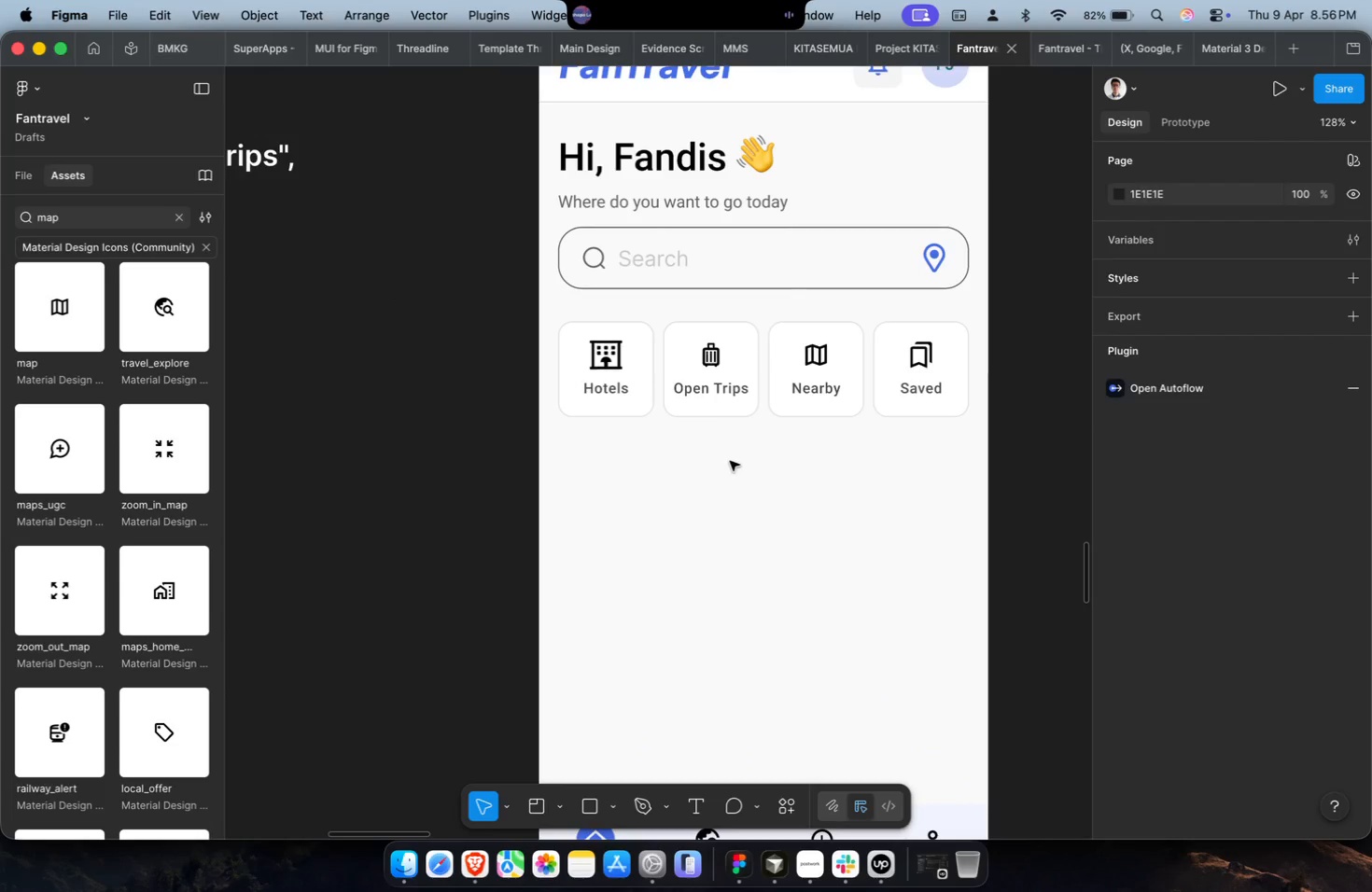 
key(Shift+ShiftLeft)
 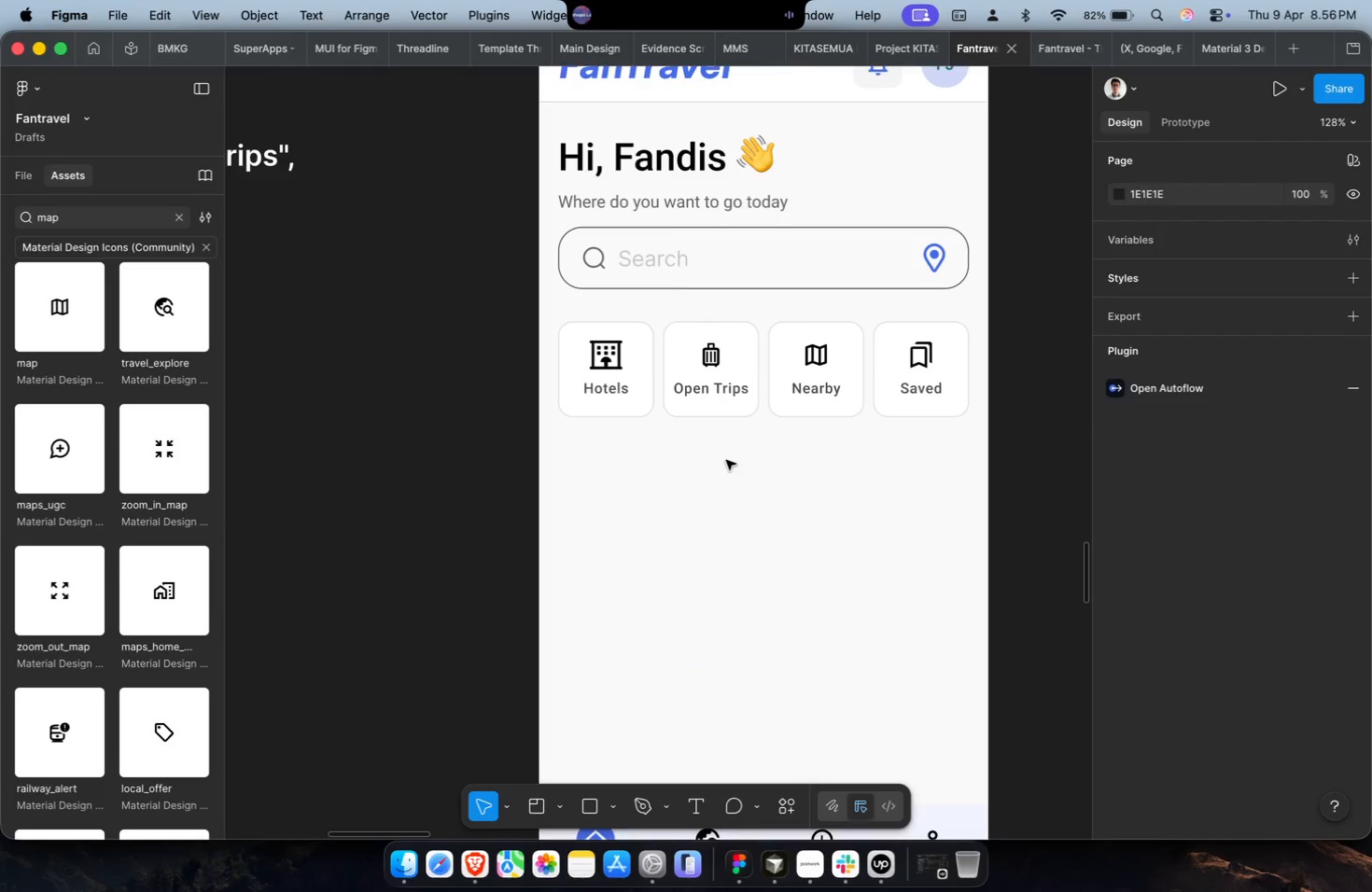 
scroll: coordinate [729, 464], scroll_direction: up, amount: 4.0
 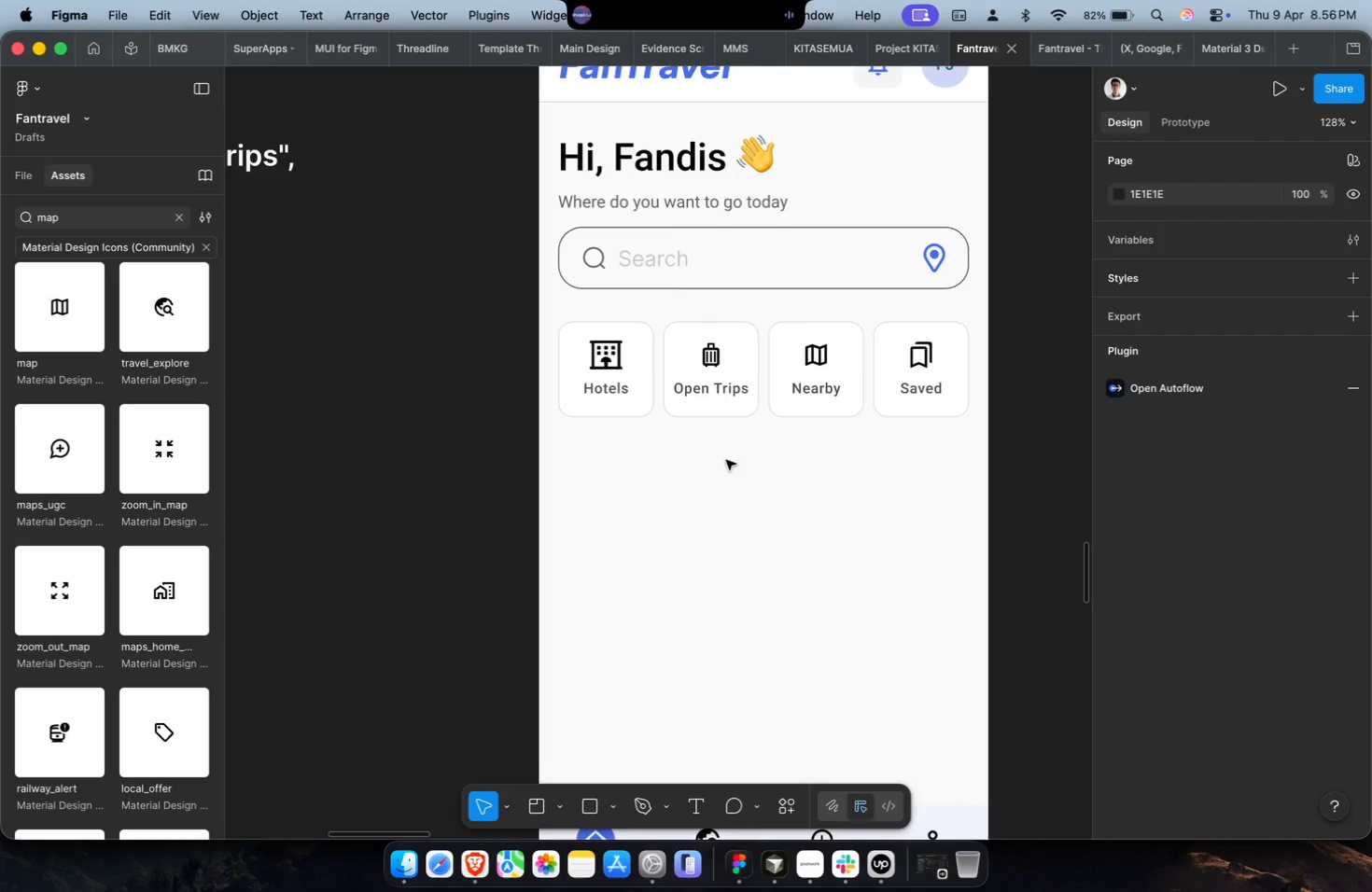 
scroll: coordinate [726, 460], scroll_direction: down, amount: 1.0
 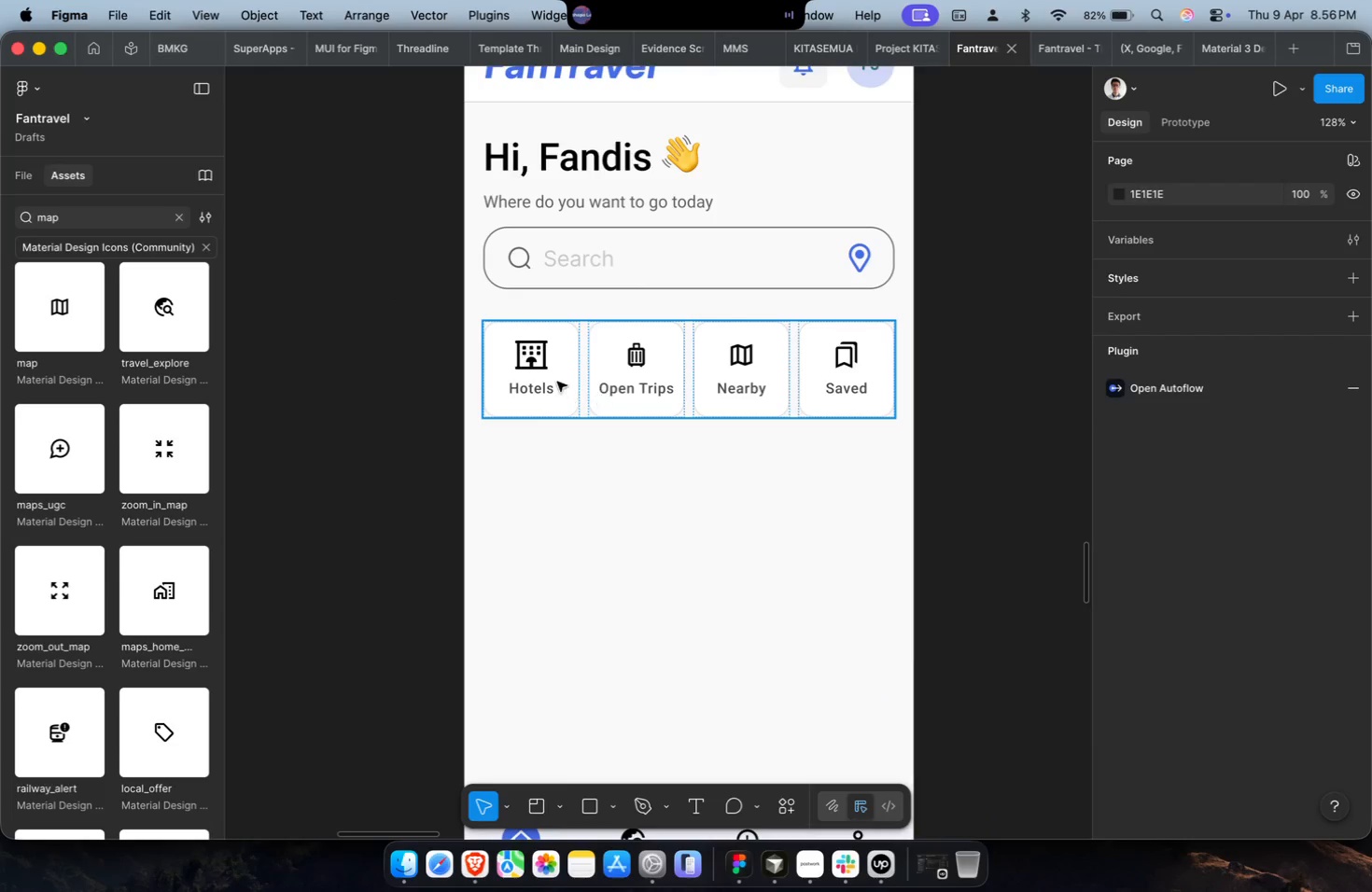 
double_click([546, 376])
 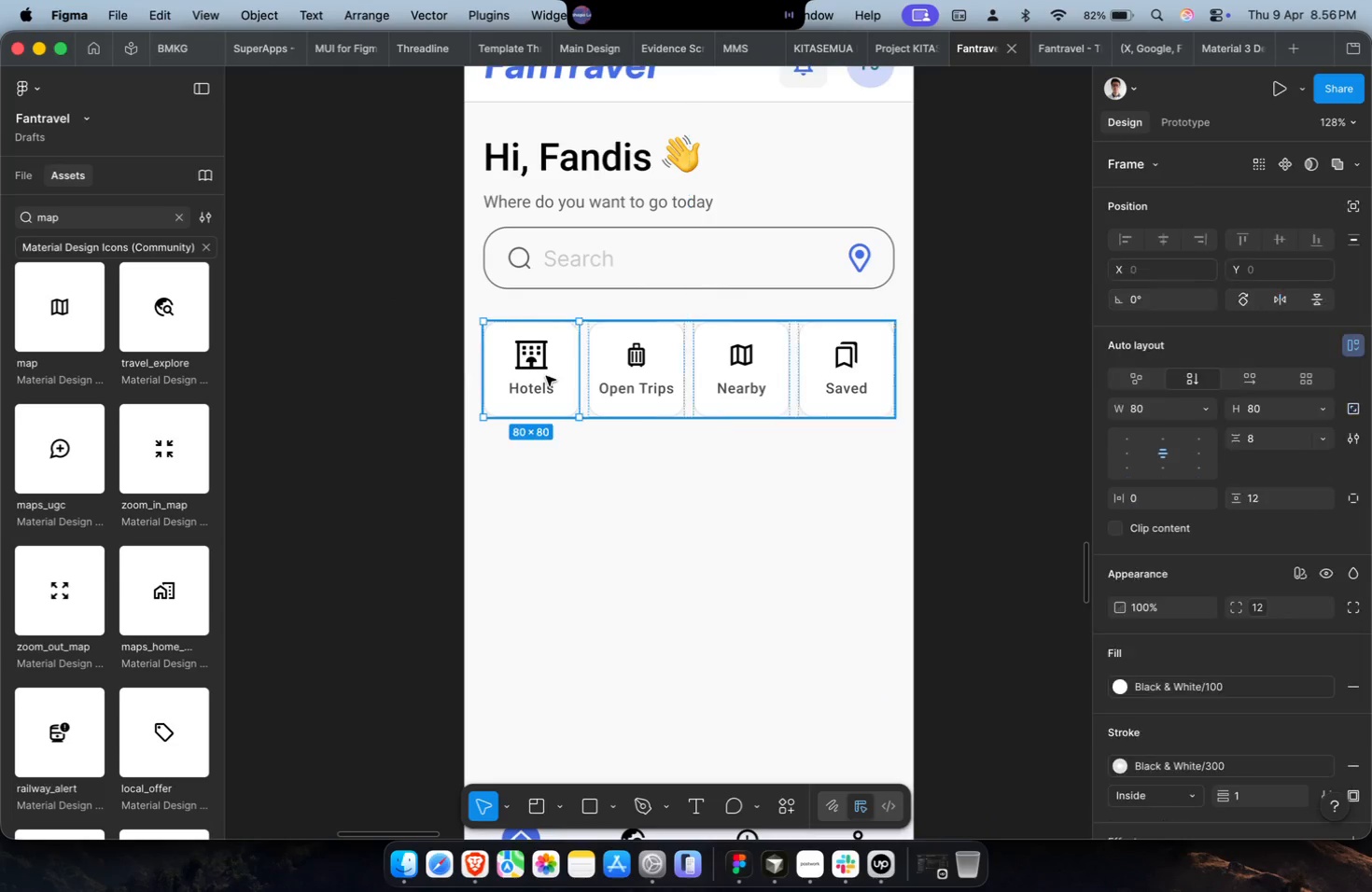 
triple_click([546, 376])
 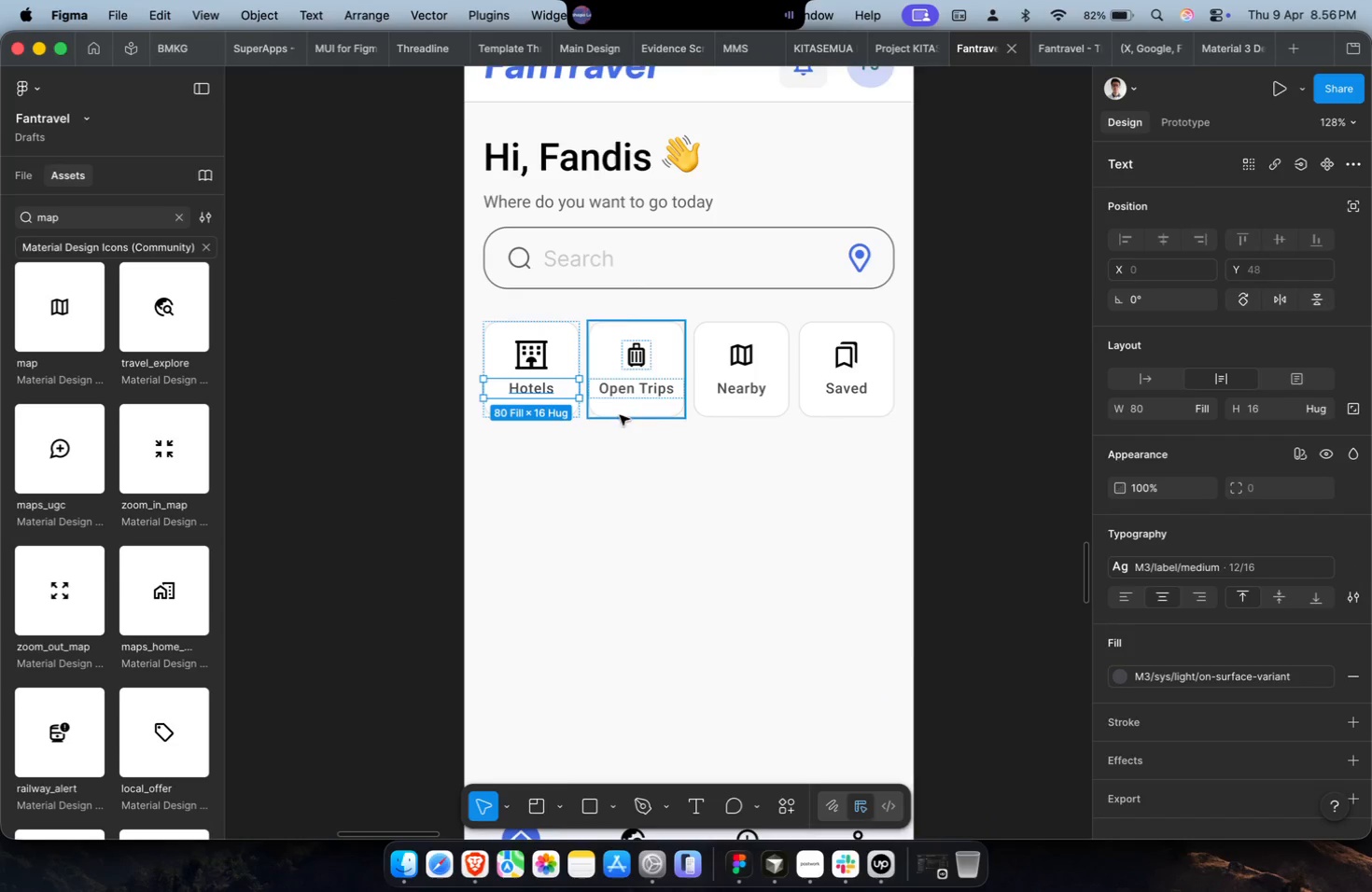 
left_click([694, 461])
 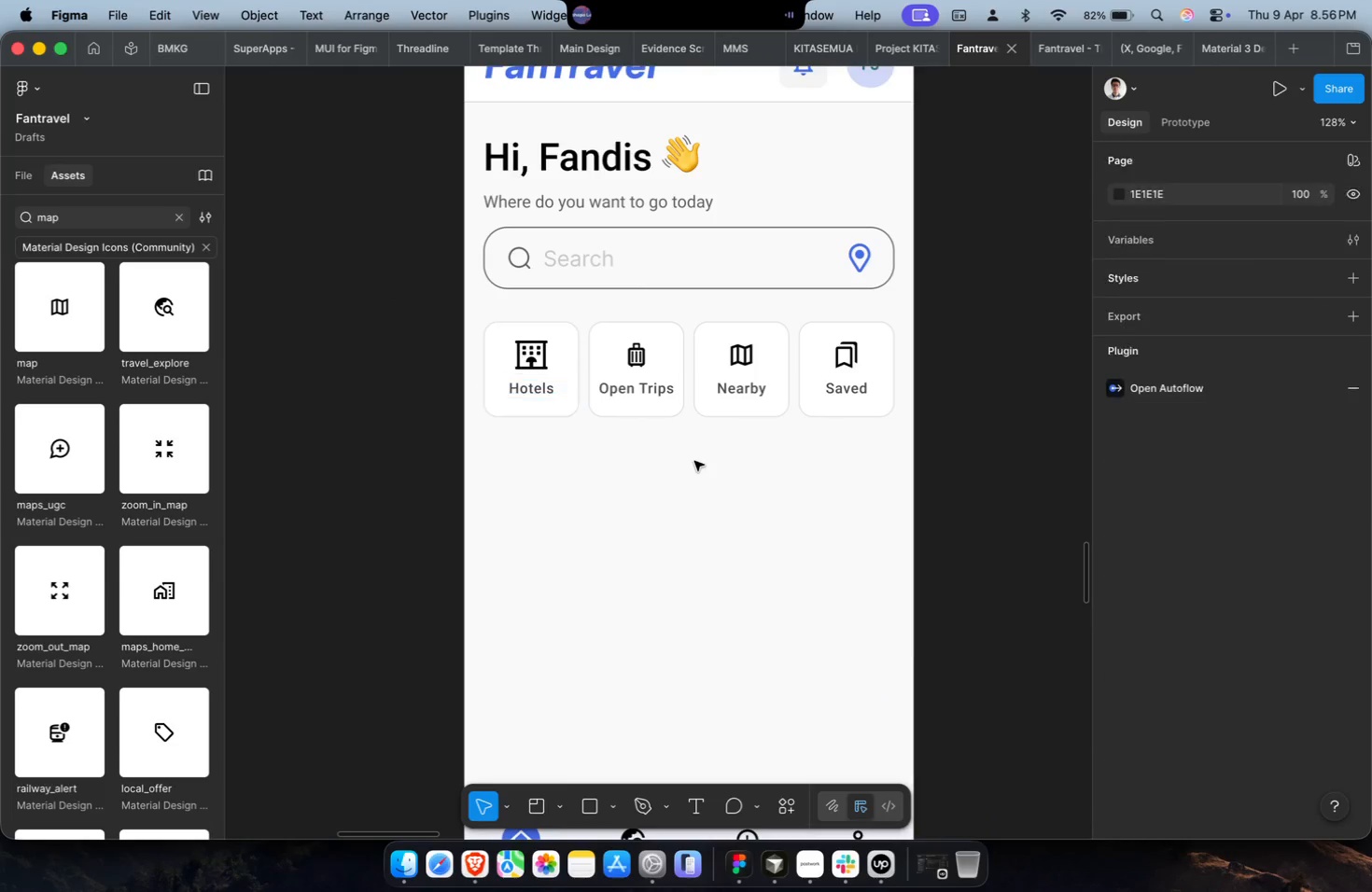 
hold_key(key=CommandLeft, duration=2.61)
scroll: coordinate [688, 458], scroll_direction: up, amount: 7.0
 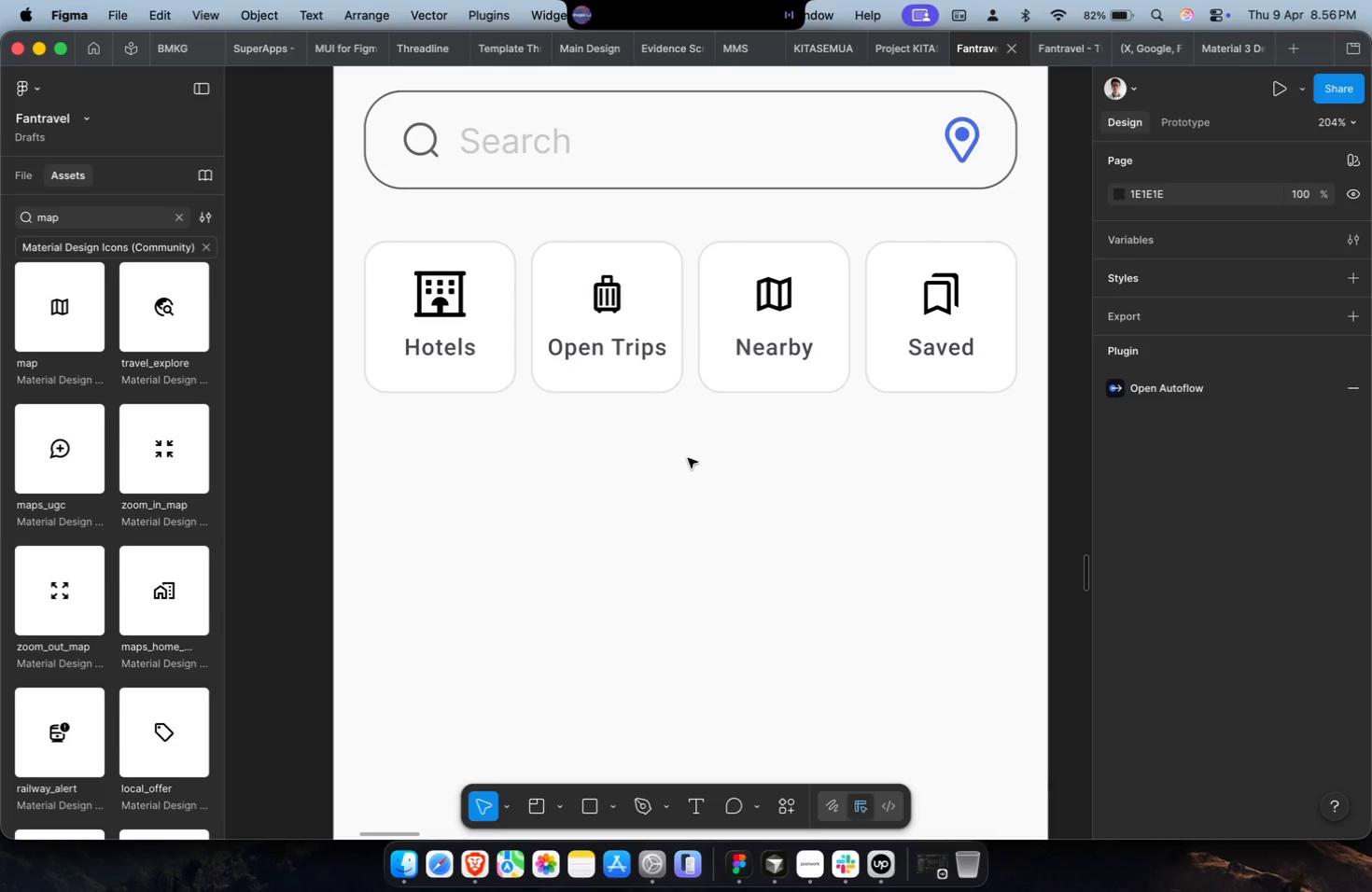 
hold_key(key=CommandLeft, duration=0.82)
scroll: coordinate [687, 458], scroll_direction: down, amount: 6.0
 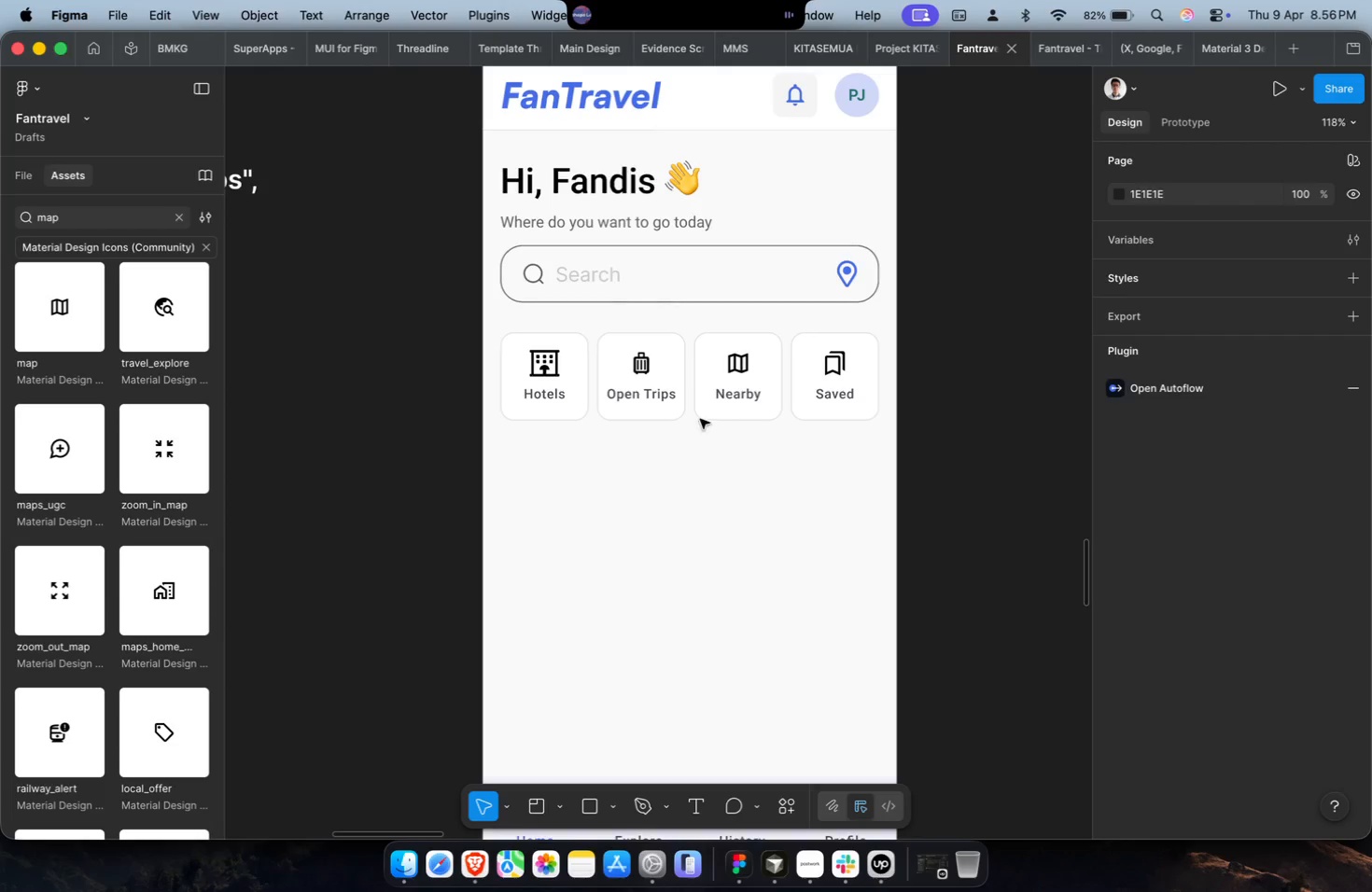 
left_click([713, 399])
 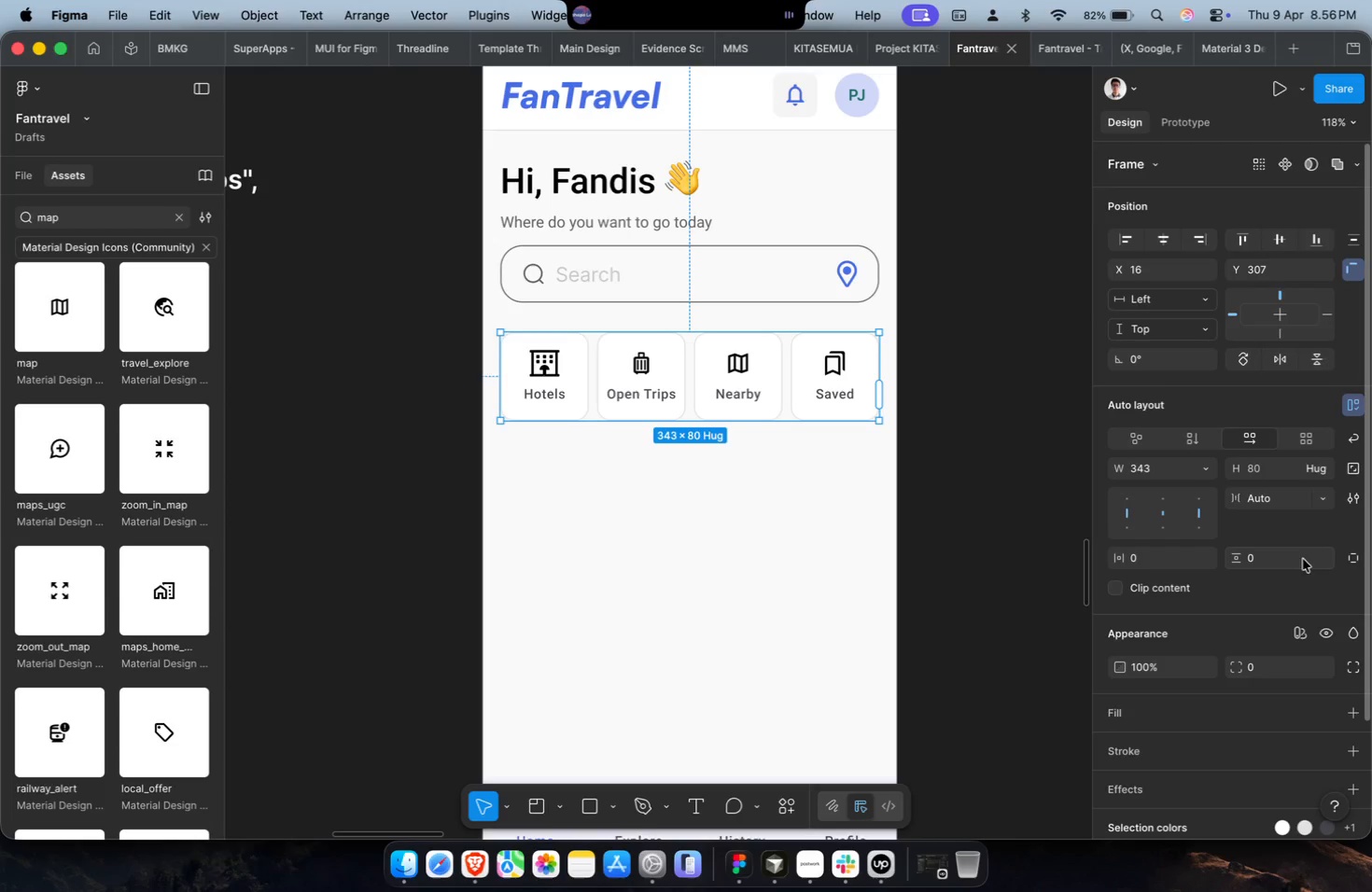 
left_click([1268, 499])
 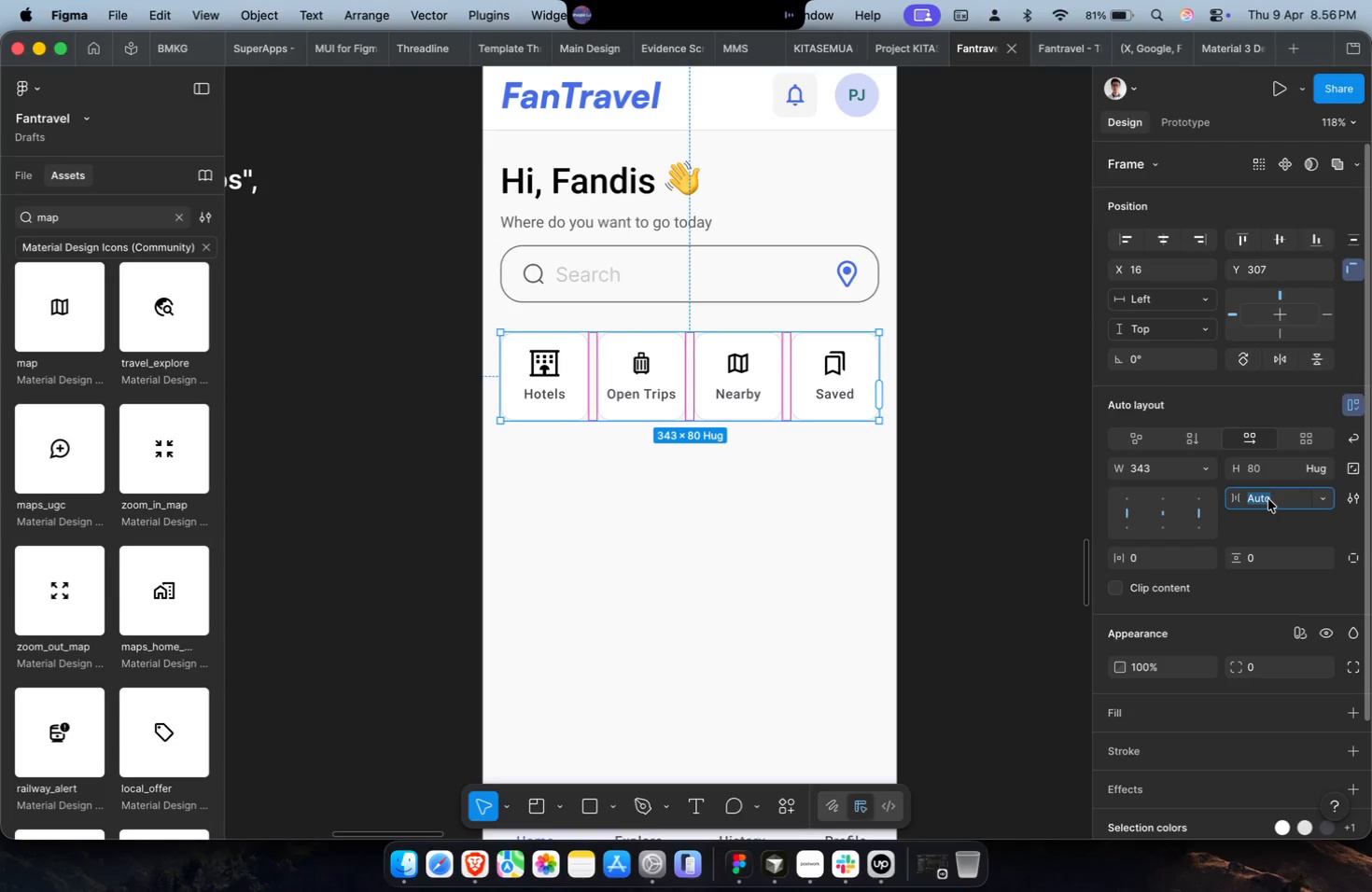 
type(24)
 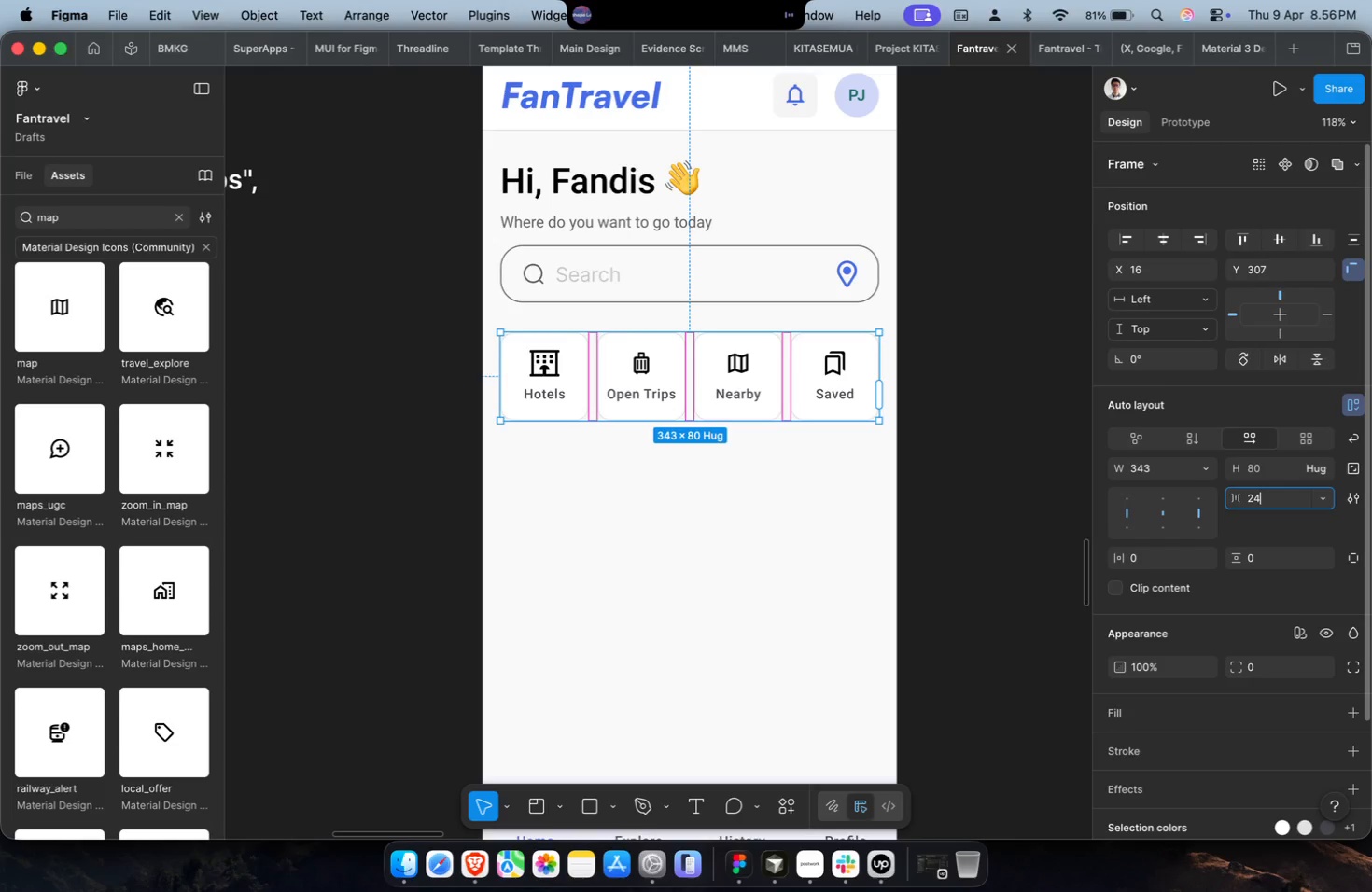 
key(Enter)
 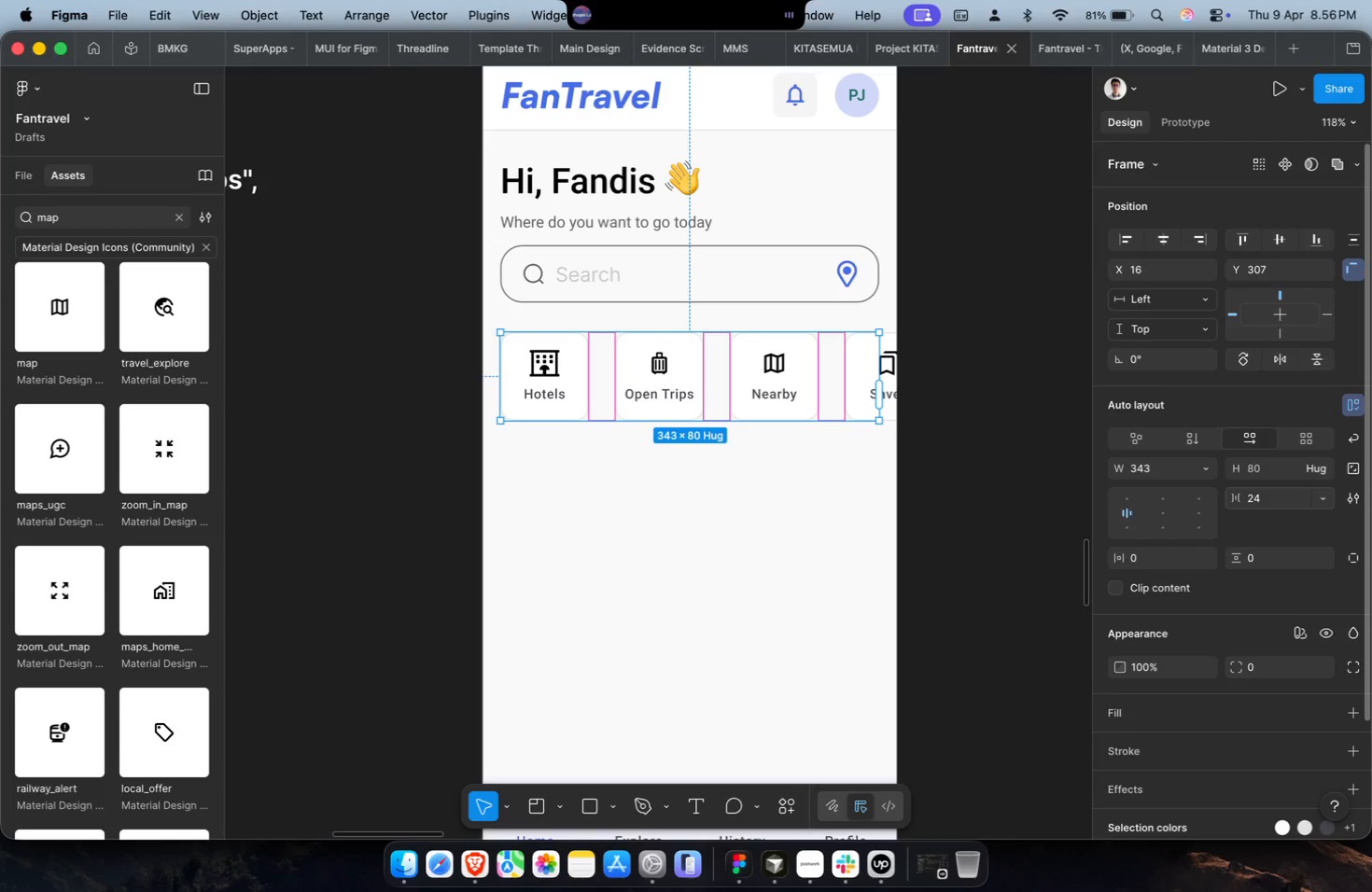 
key(Meta+CommandLeft)
 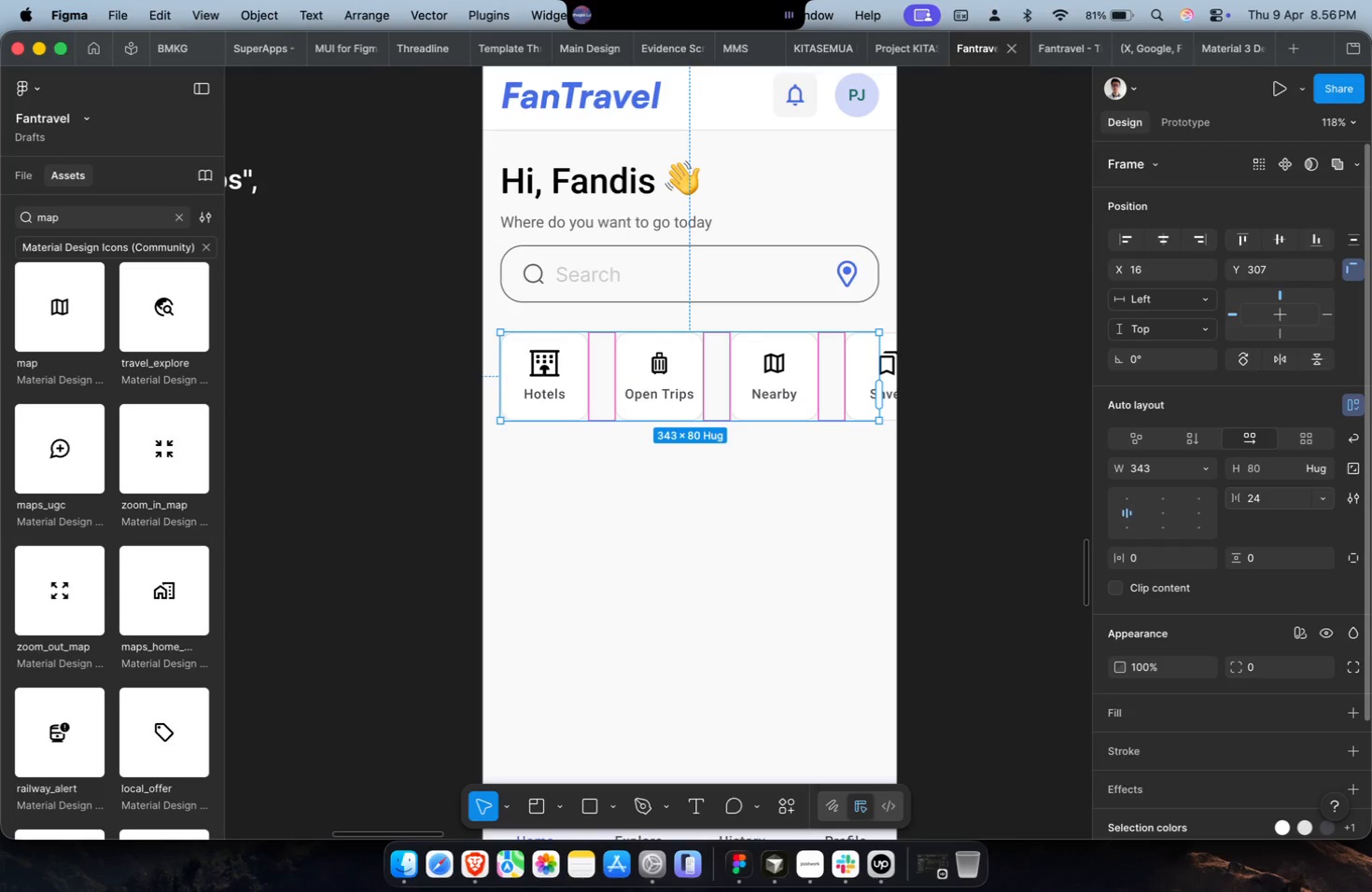 
key(Meta+CommandLeft)
 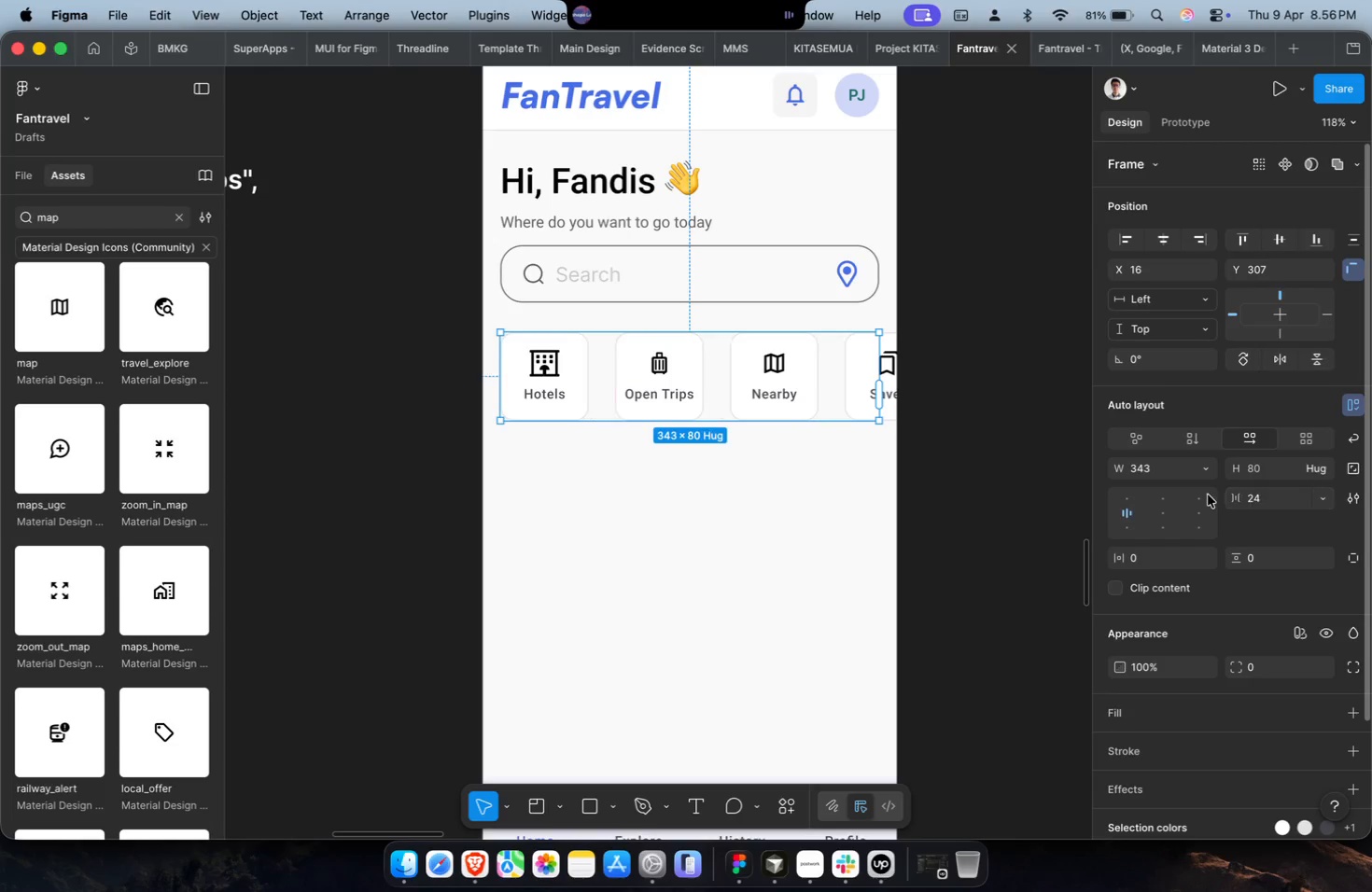 
key(Meta+Z)
 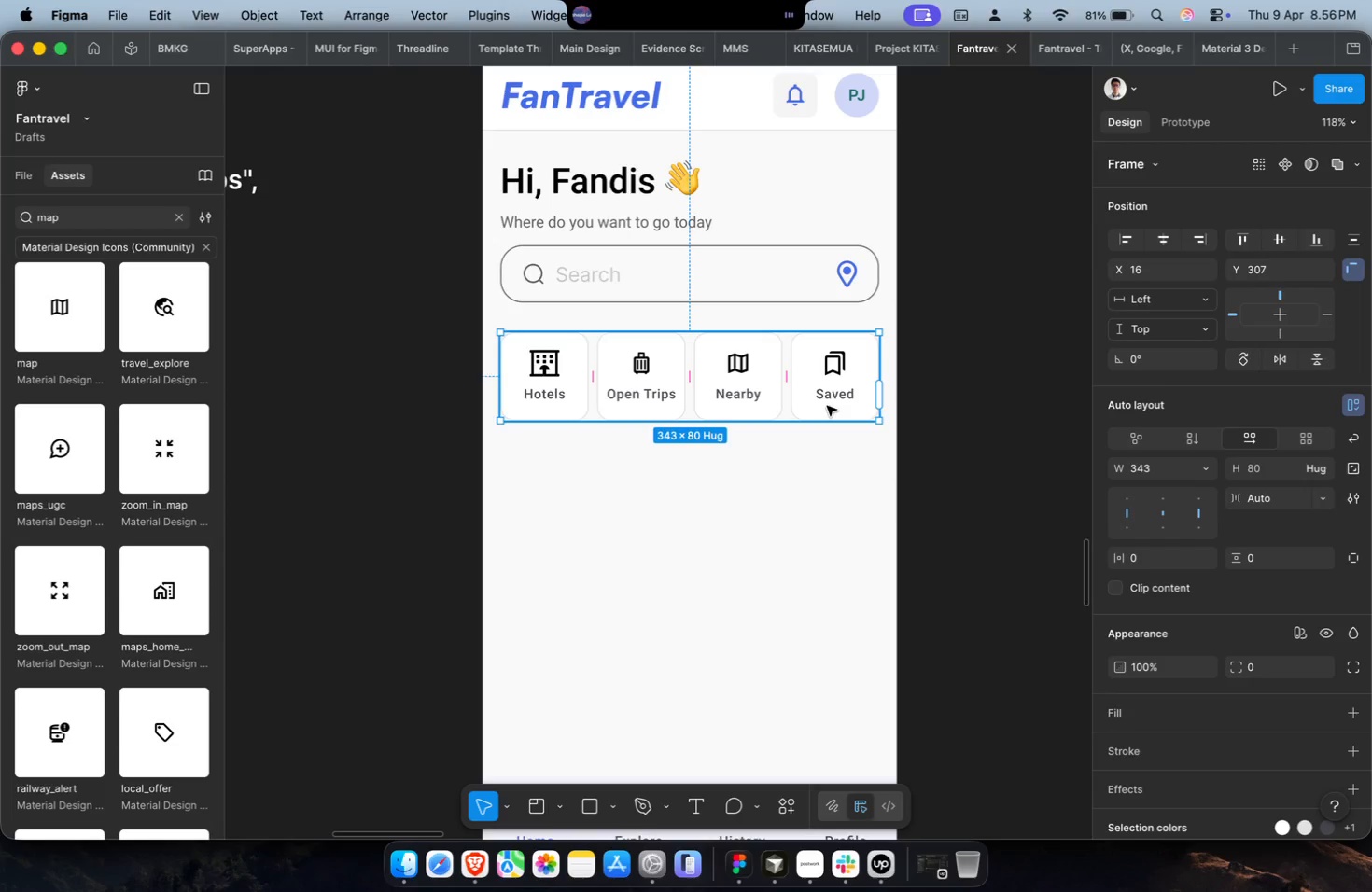 
left_click([808, 490])
 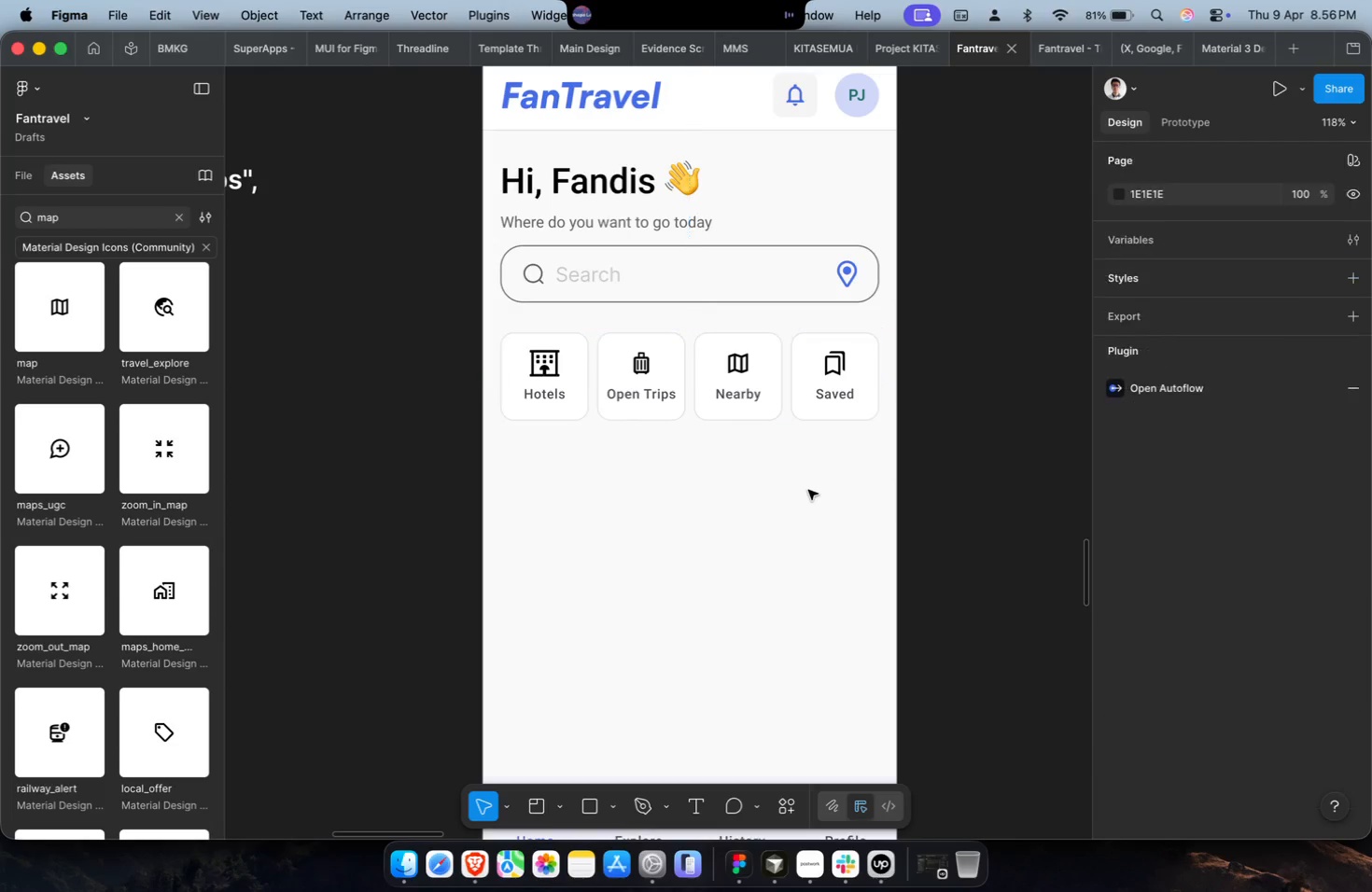 
hold_key(key=CommandLeft, duration=2.33)
scroll: coordinate [808, 490], scroll_direction: down, amount: 7.0
 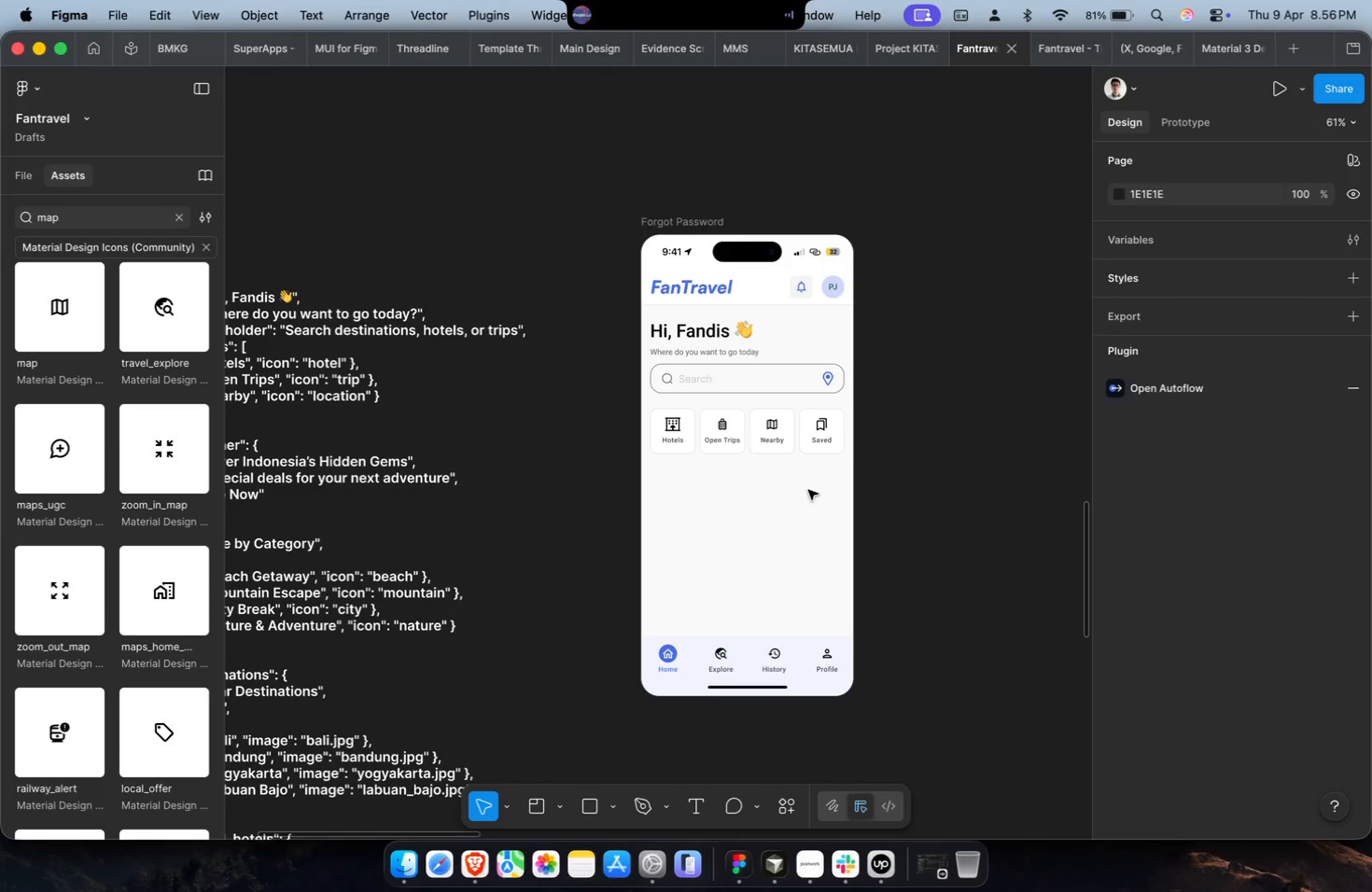 
scroll: coordinate [808, 490], scroll_direction: up, amount: 2.0
 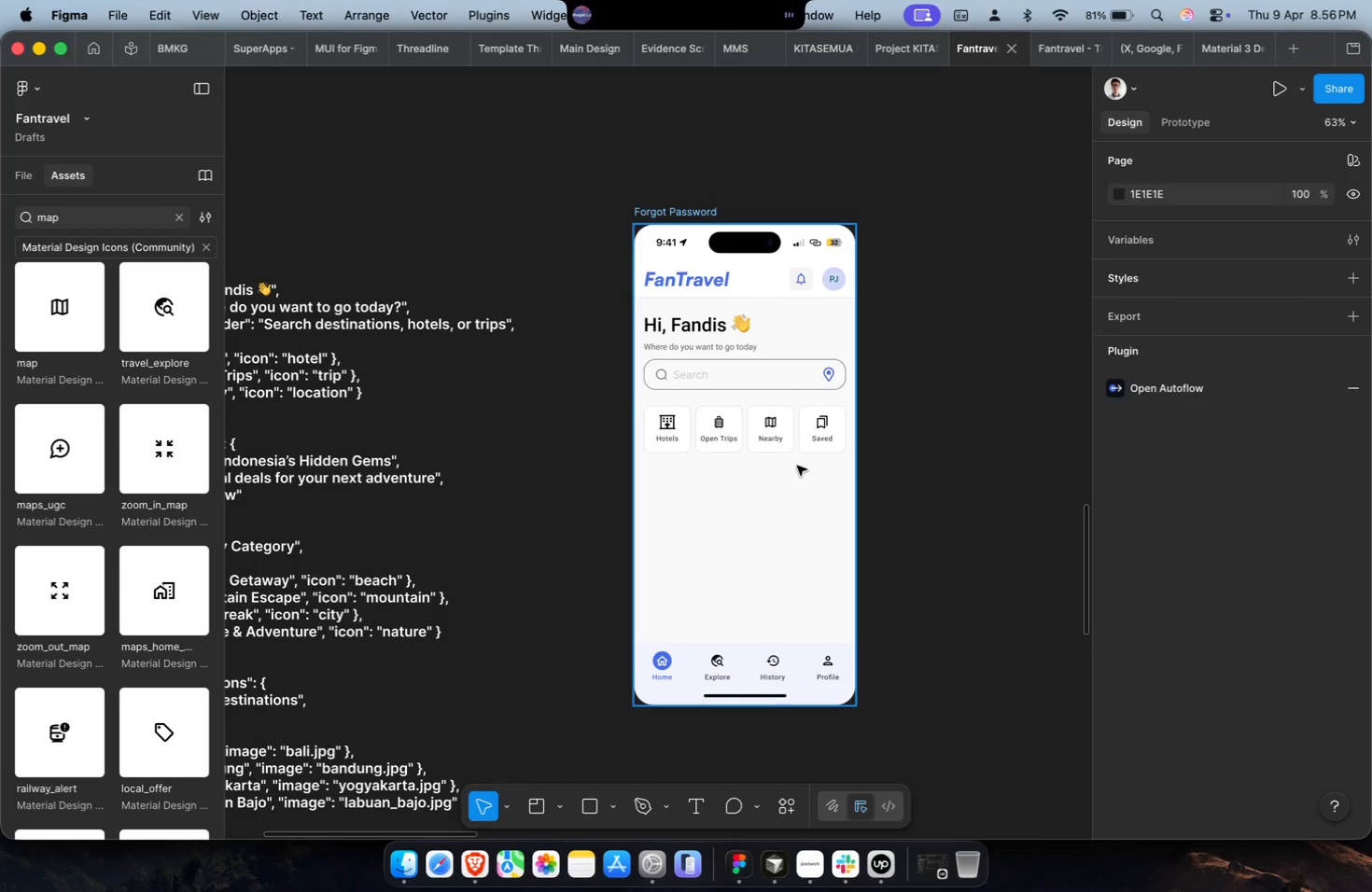 
scroll: coordinate [798, 461], scroll_direction: down, amount: 3.0
 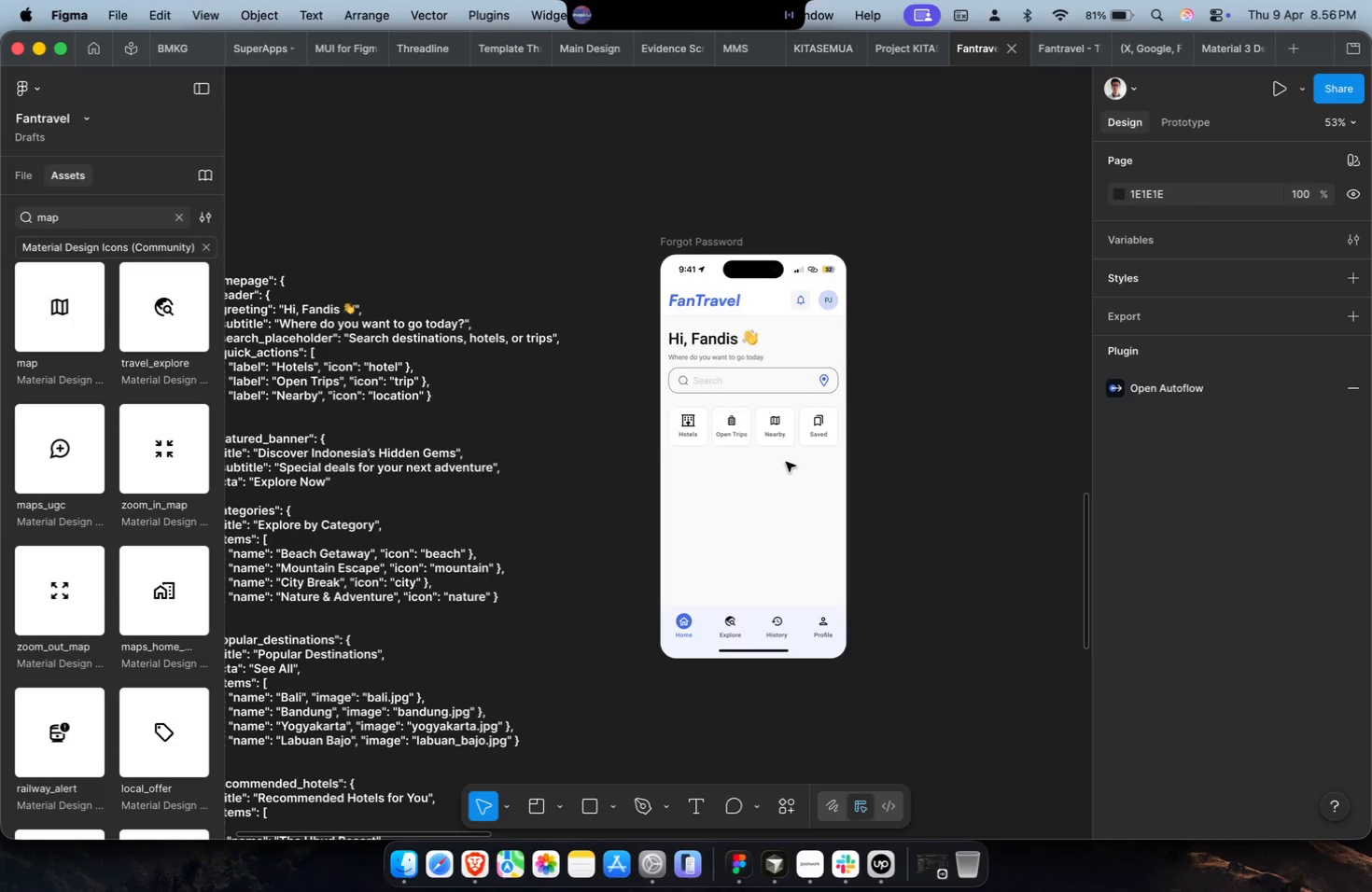 
key(Shift+ShiftLeft)
 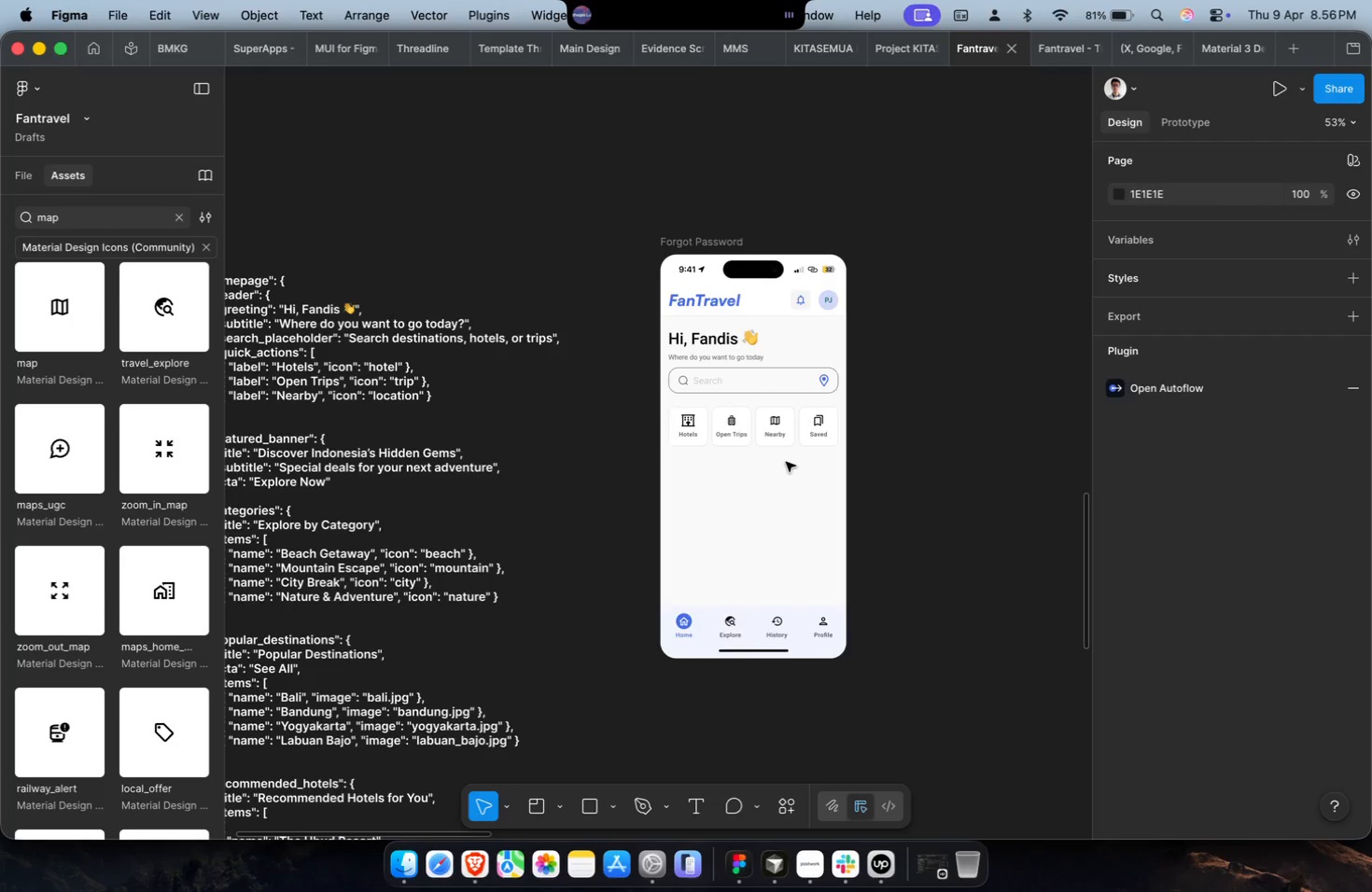 
scroll: coordinate [786, 462], scroll_direction: up, amount: 1.0
 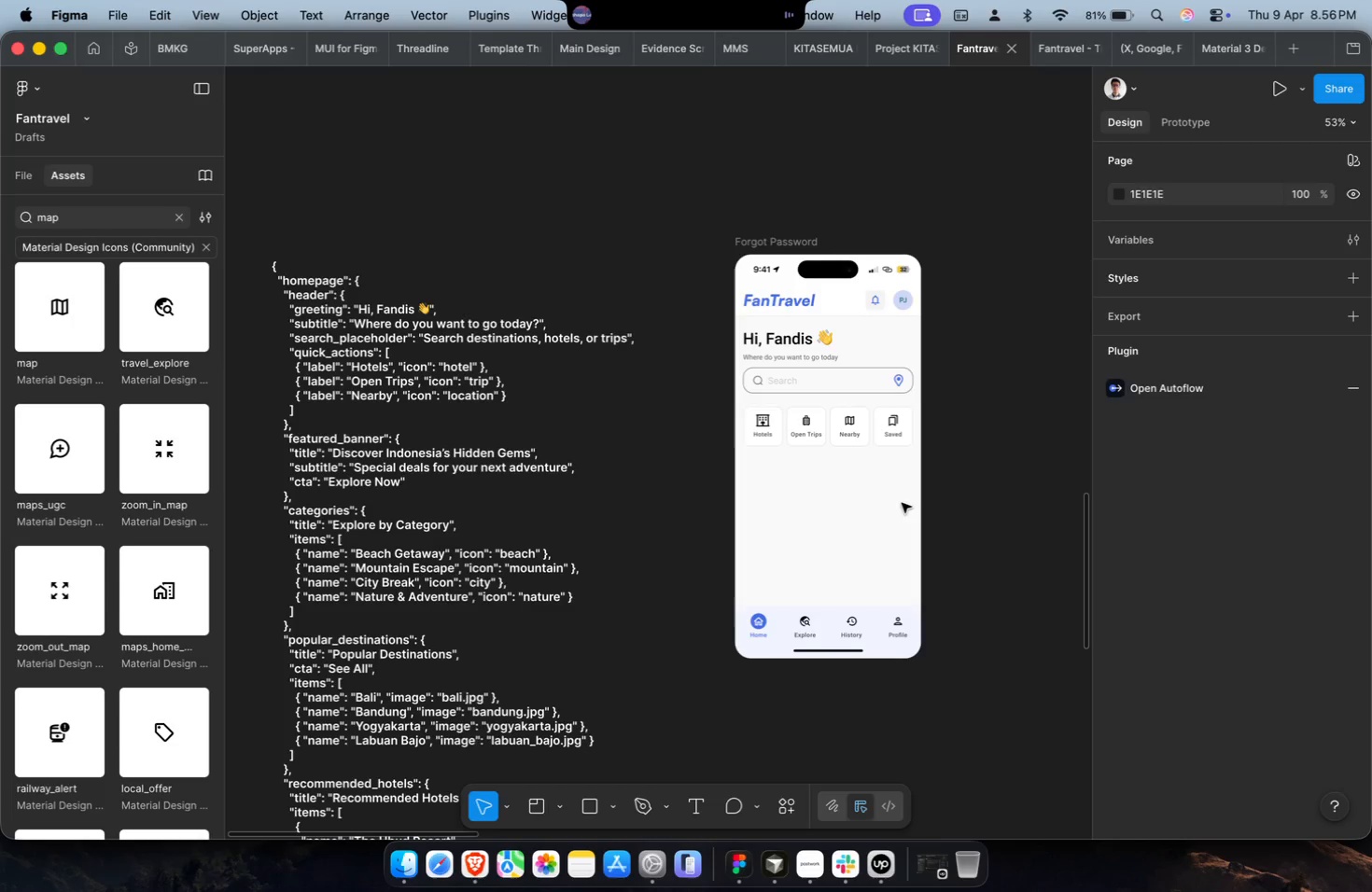 
left_click([900, 503])
 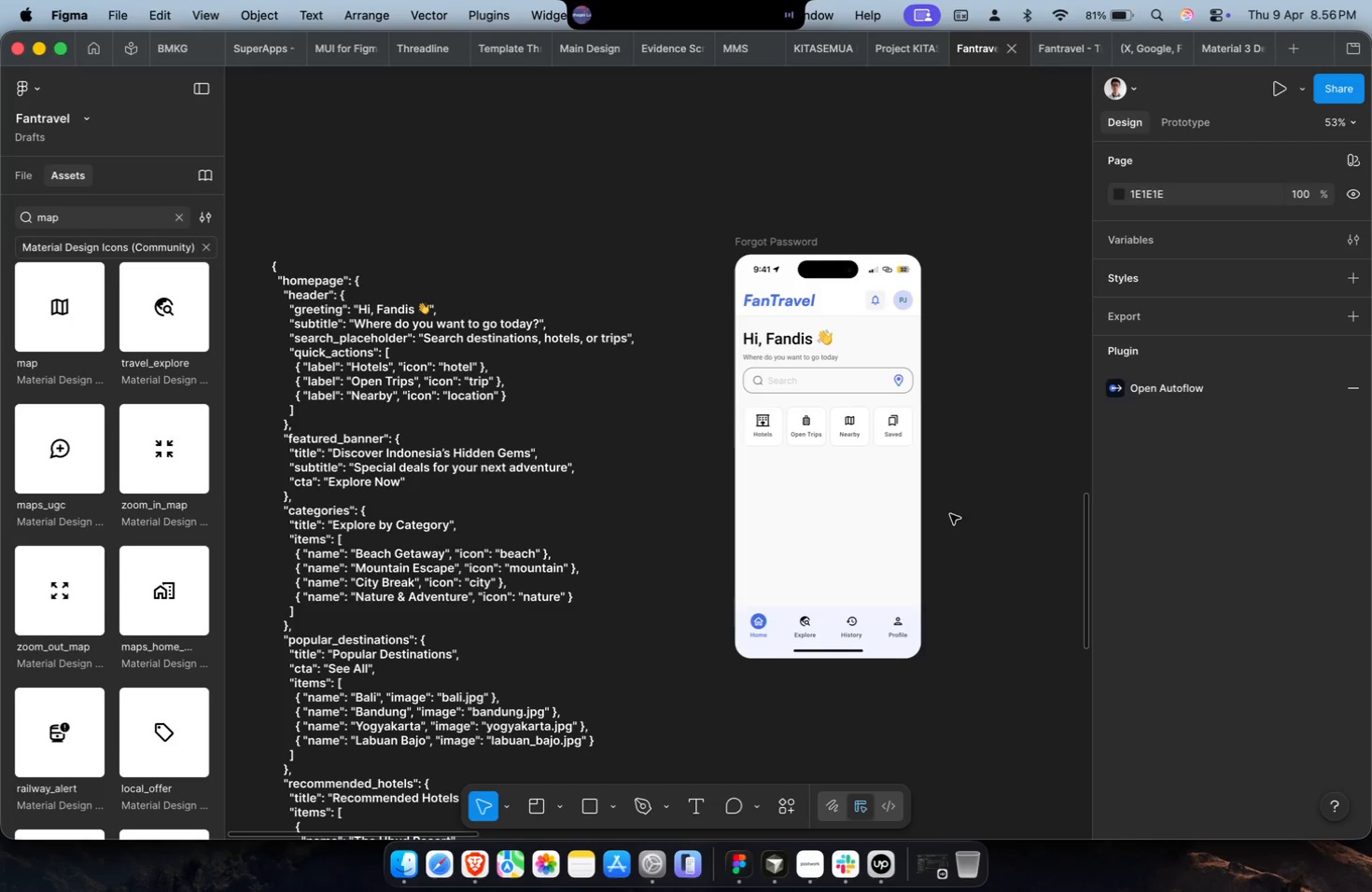 
double_click([970, 516])
 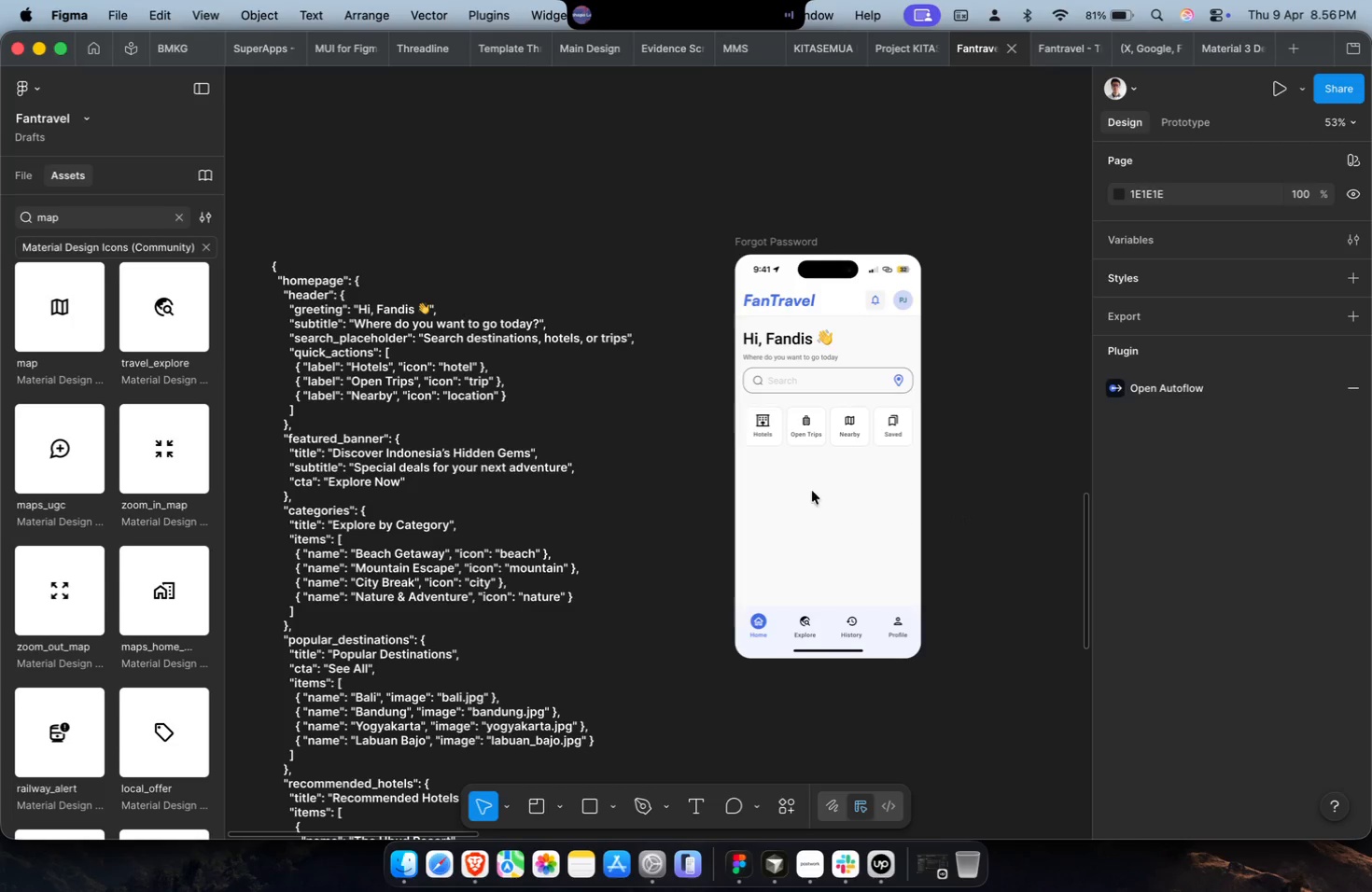 
key(Meta+CommandLeft)
 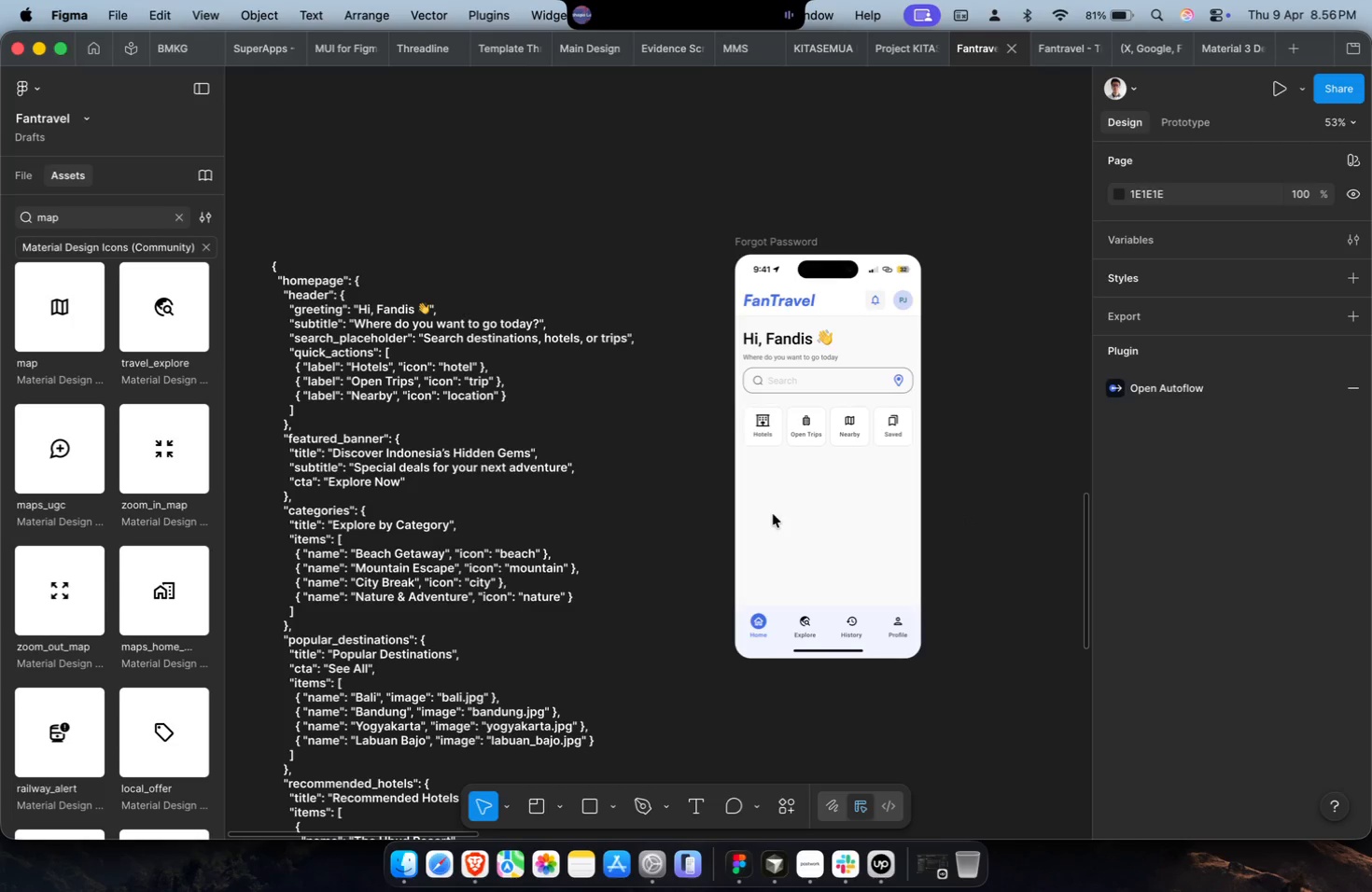 
key(R)
 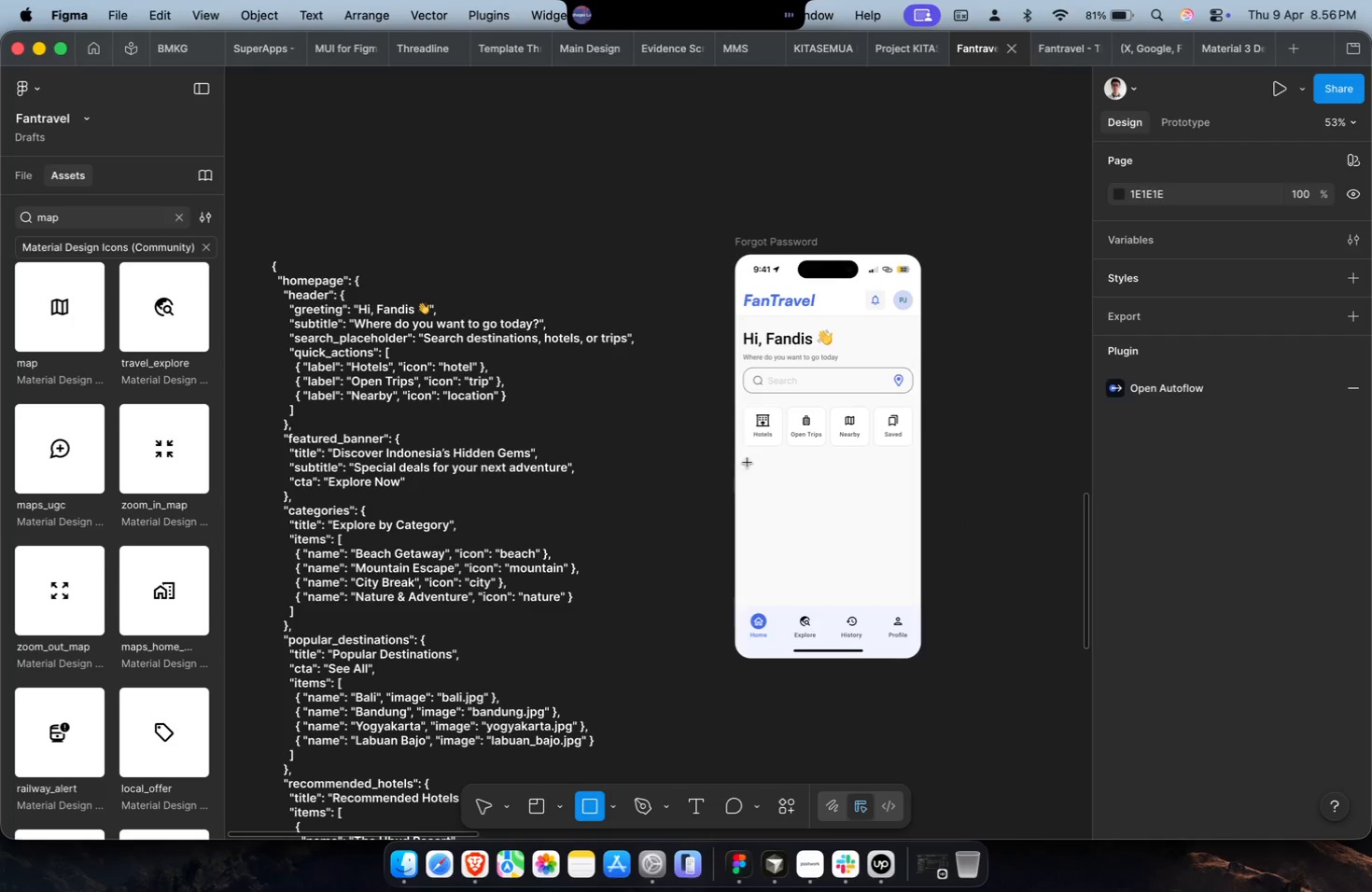 
left_click_drag(start_coordinate=[747, 459], to_coordinate=[910, 539])
 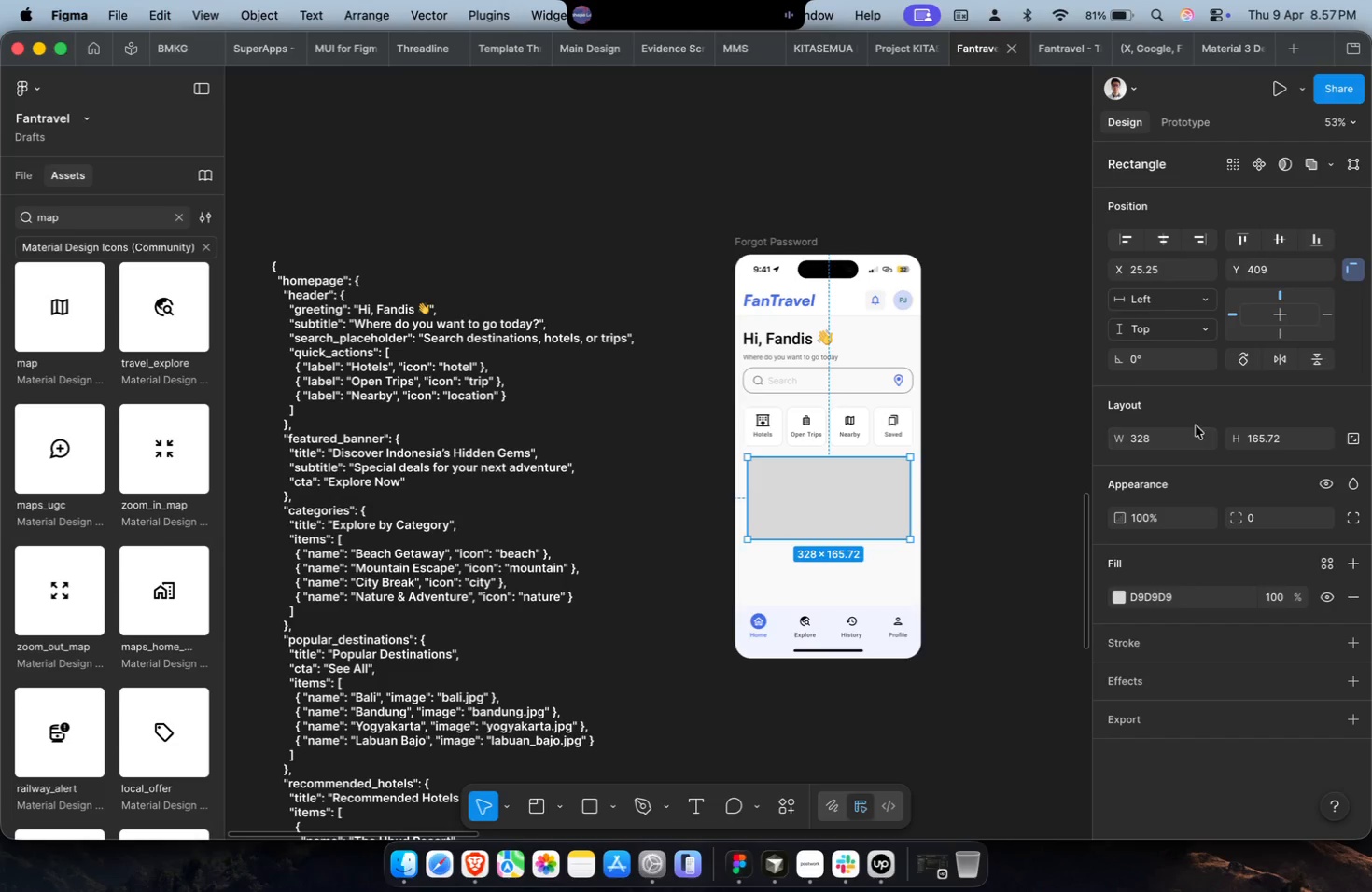 
left_click([1181, 440])
 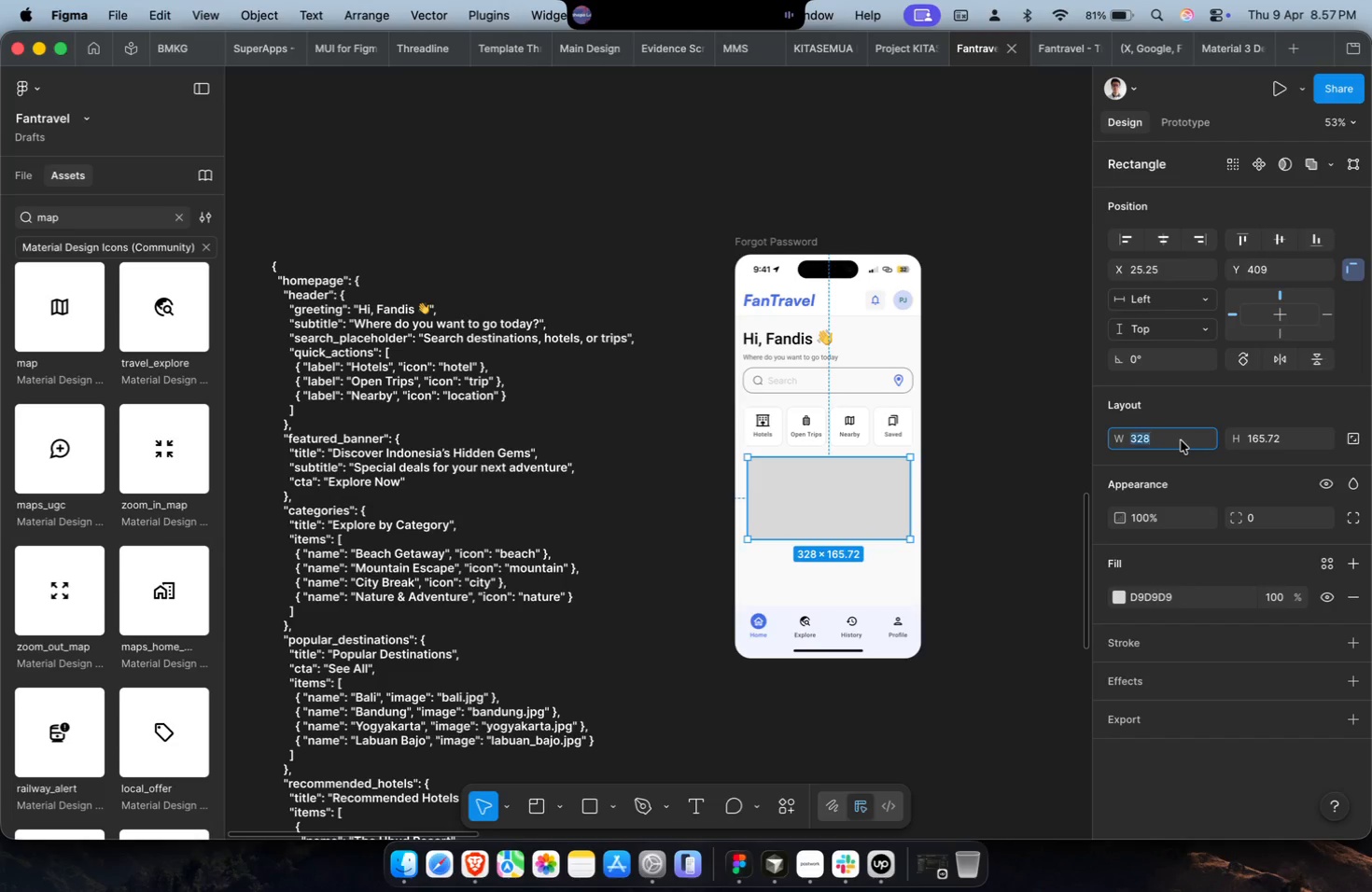 
type(343)
 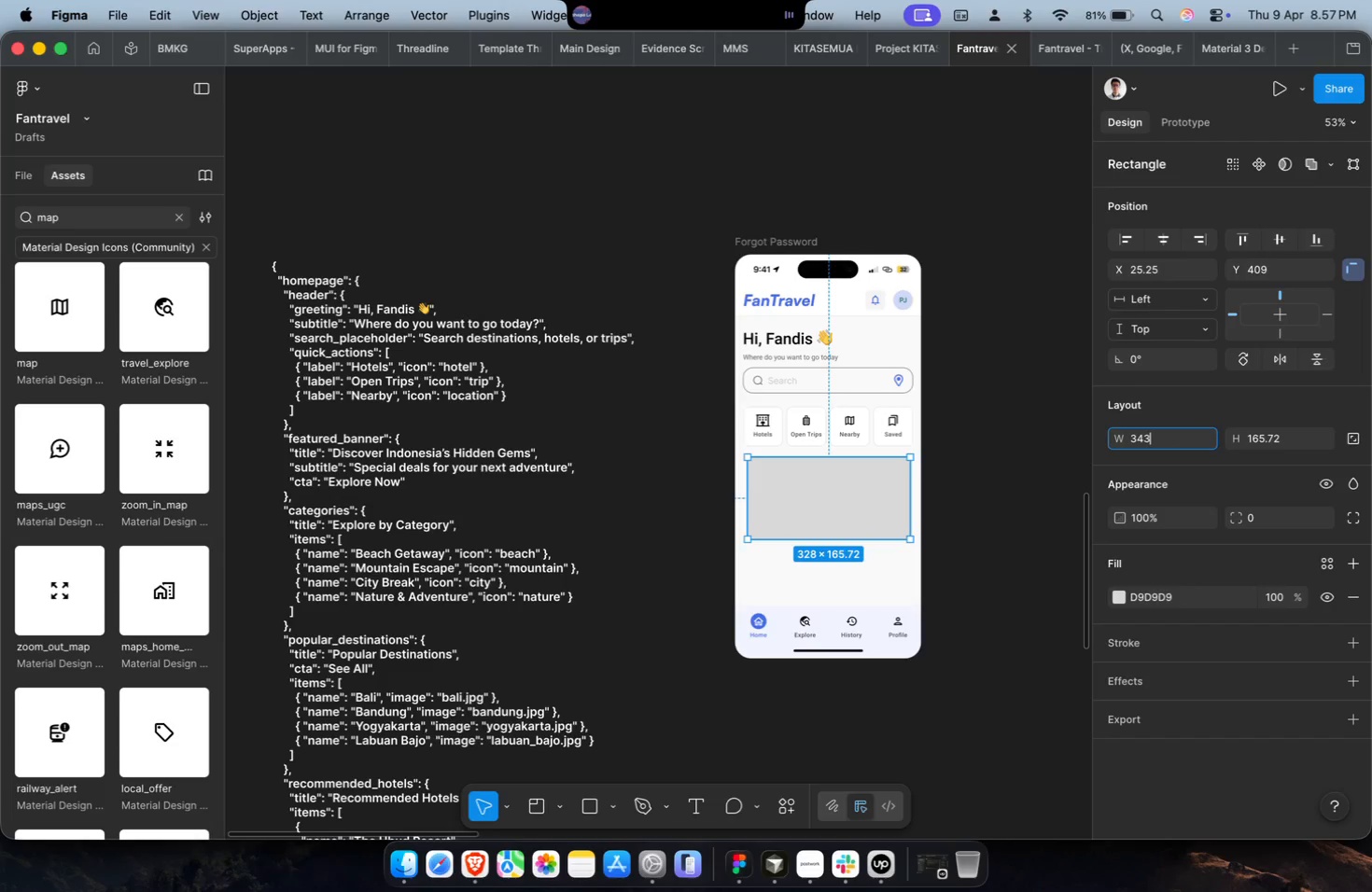 
key(Enter)
 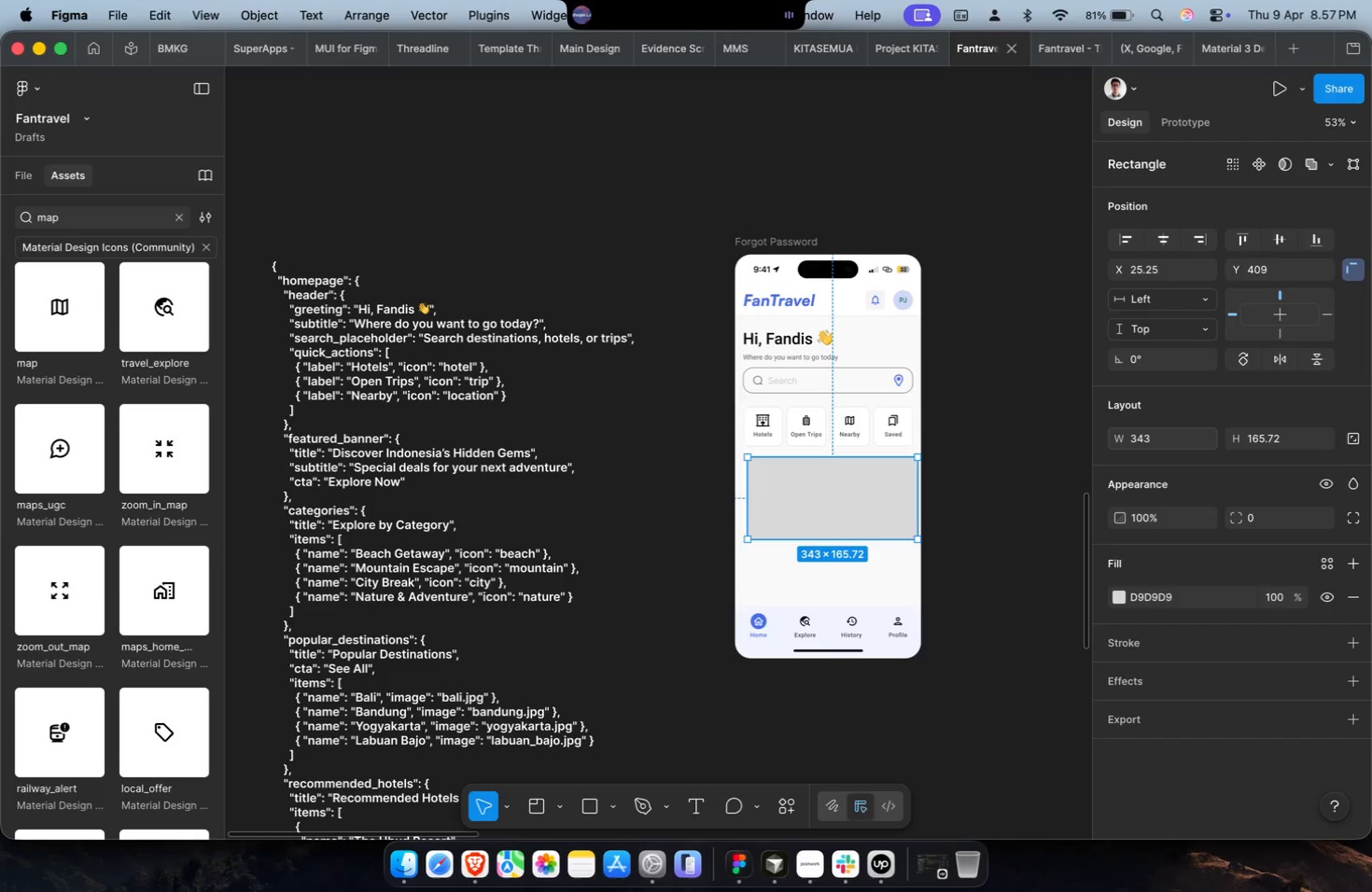 
key(Alt+H)
 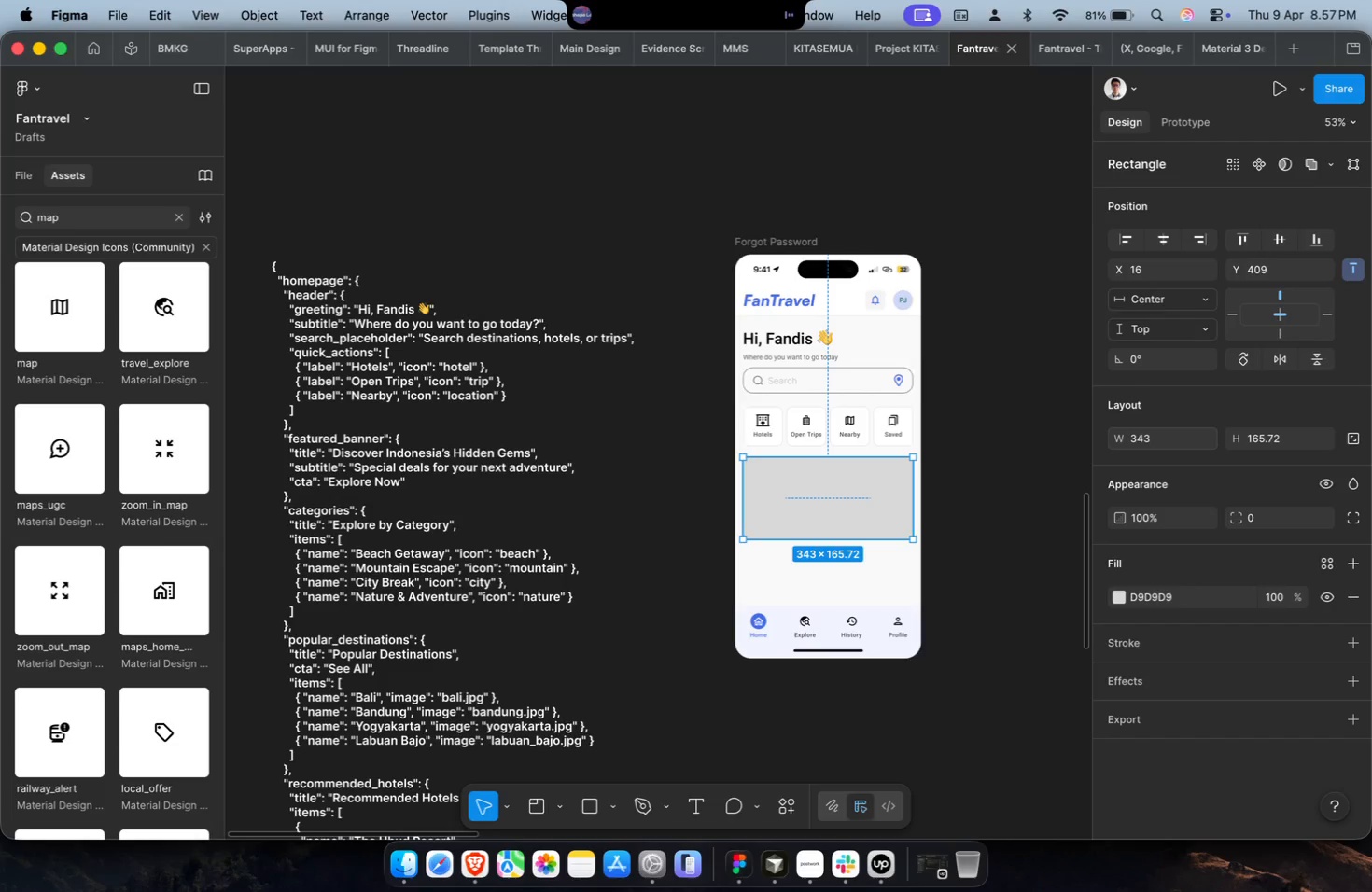 
hold_key(key=CommandLeft, duration=0.49)
 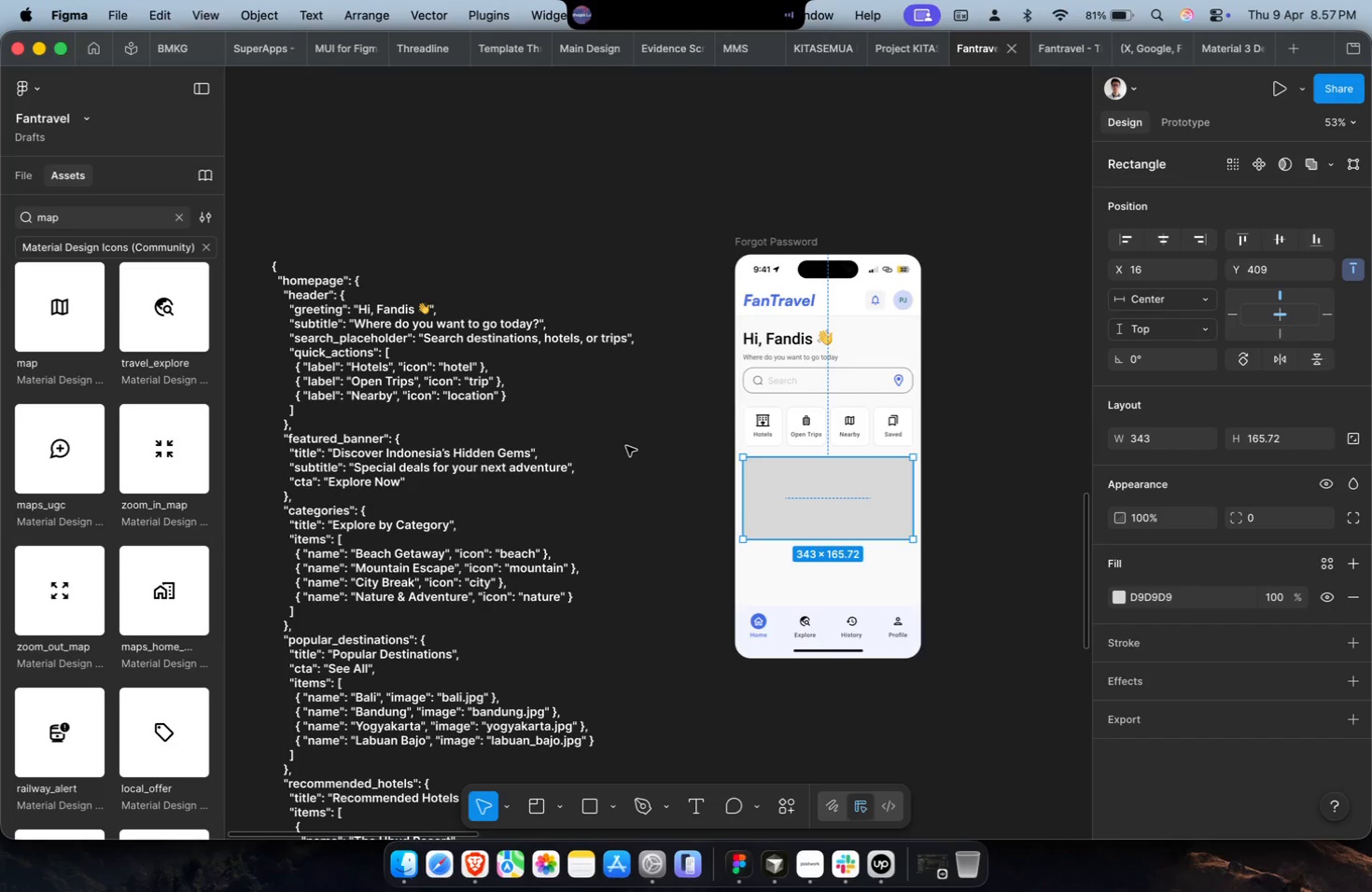 
hold_key(key=CommandLeft, duration=0.46)
scroll: coordinate [707, 474], scroll_direction: up, amount: 2.0
 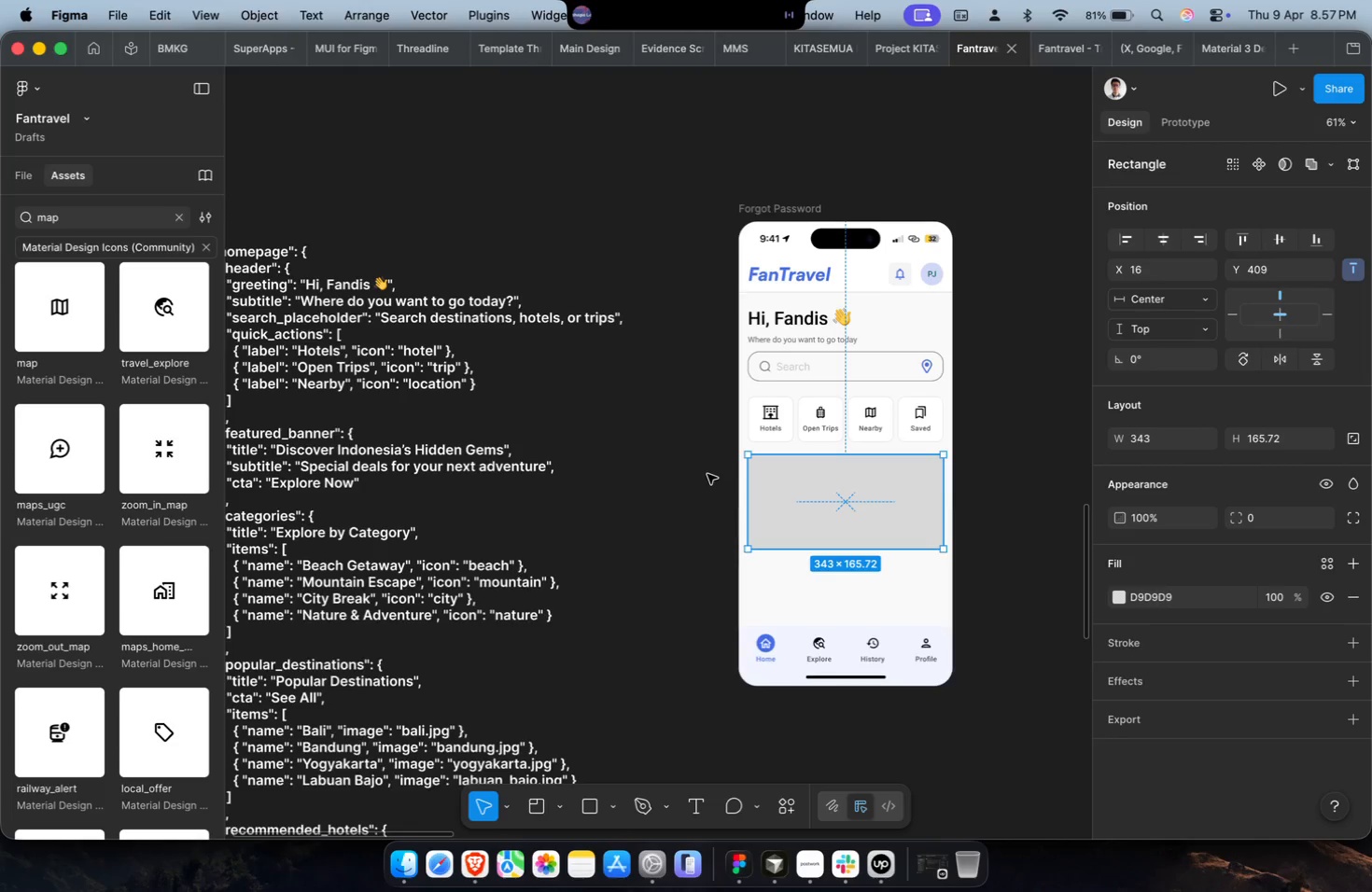 
key(Shift+ShiftLeft)
 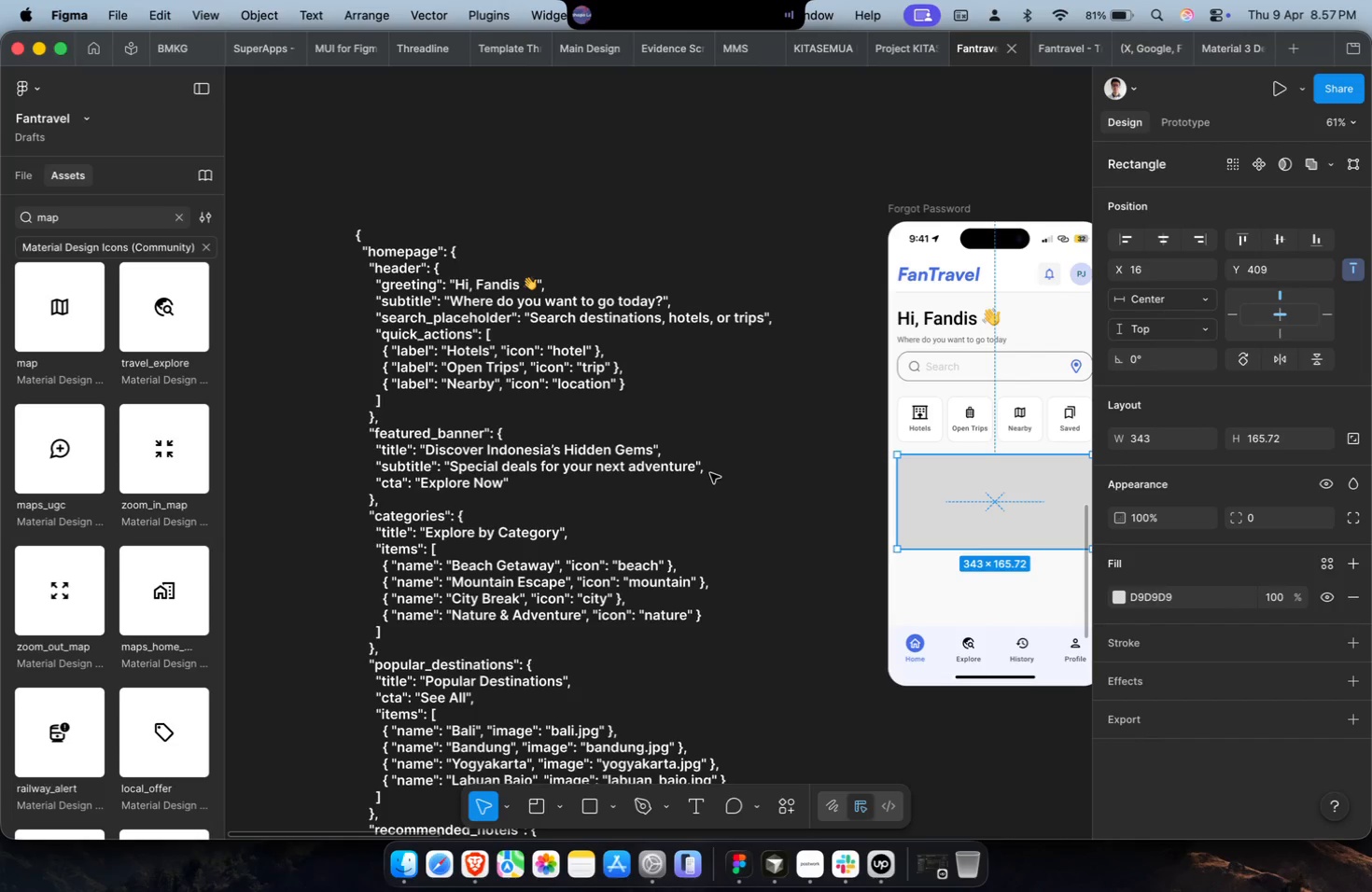 
hold_key(key=ShiftLeft, duration=0.4)
scroll: coordinate [713, 471], scroll_direction: down, amount: 4.0
 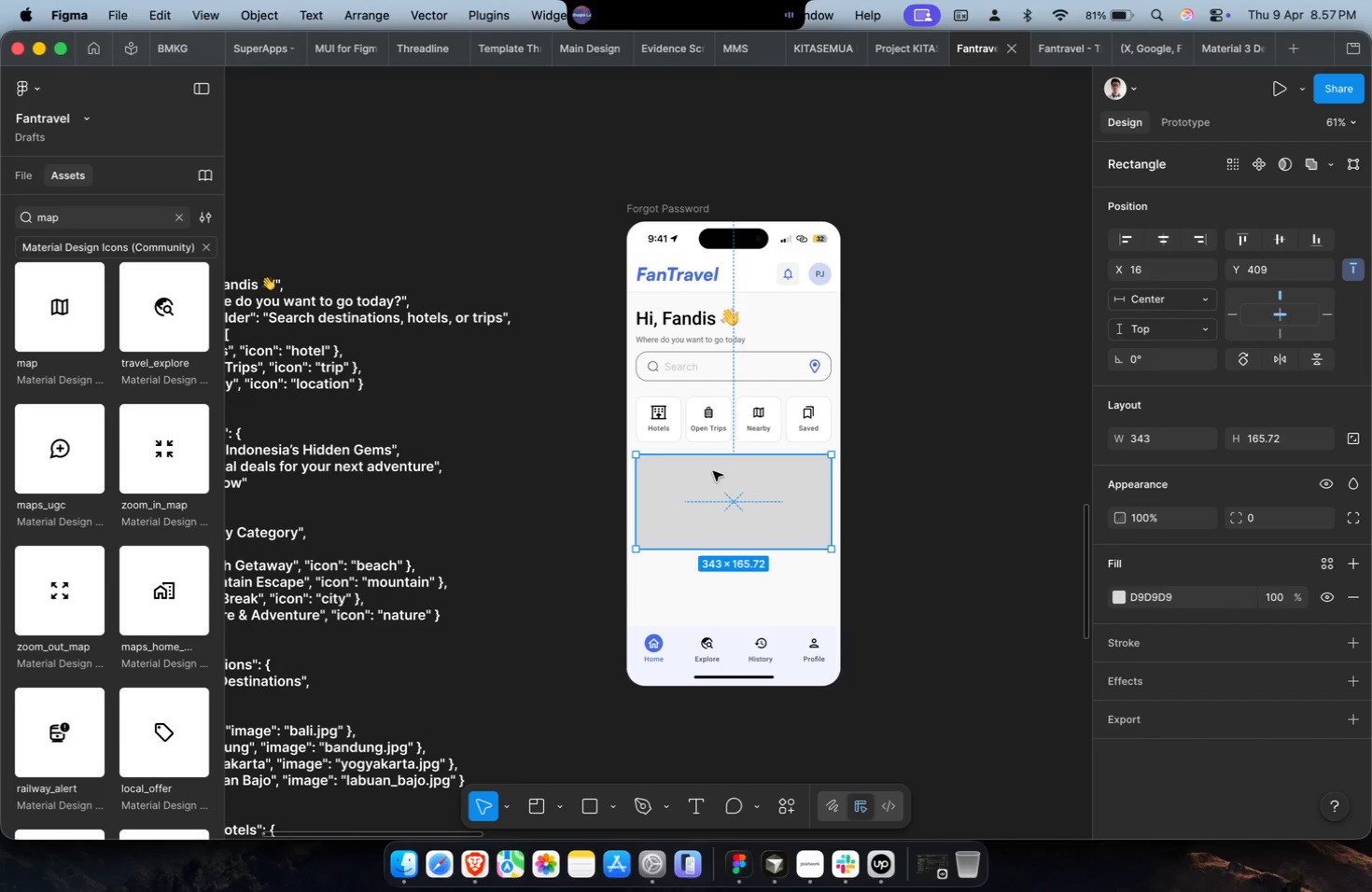 
key(Meta+P)
 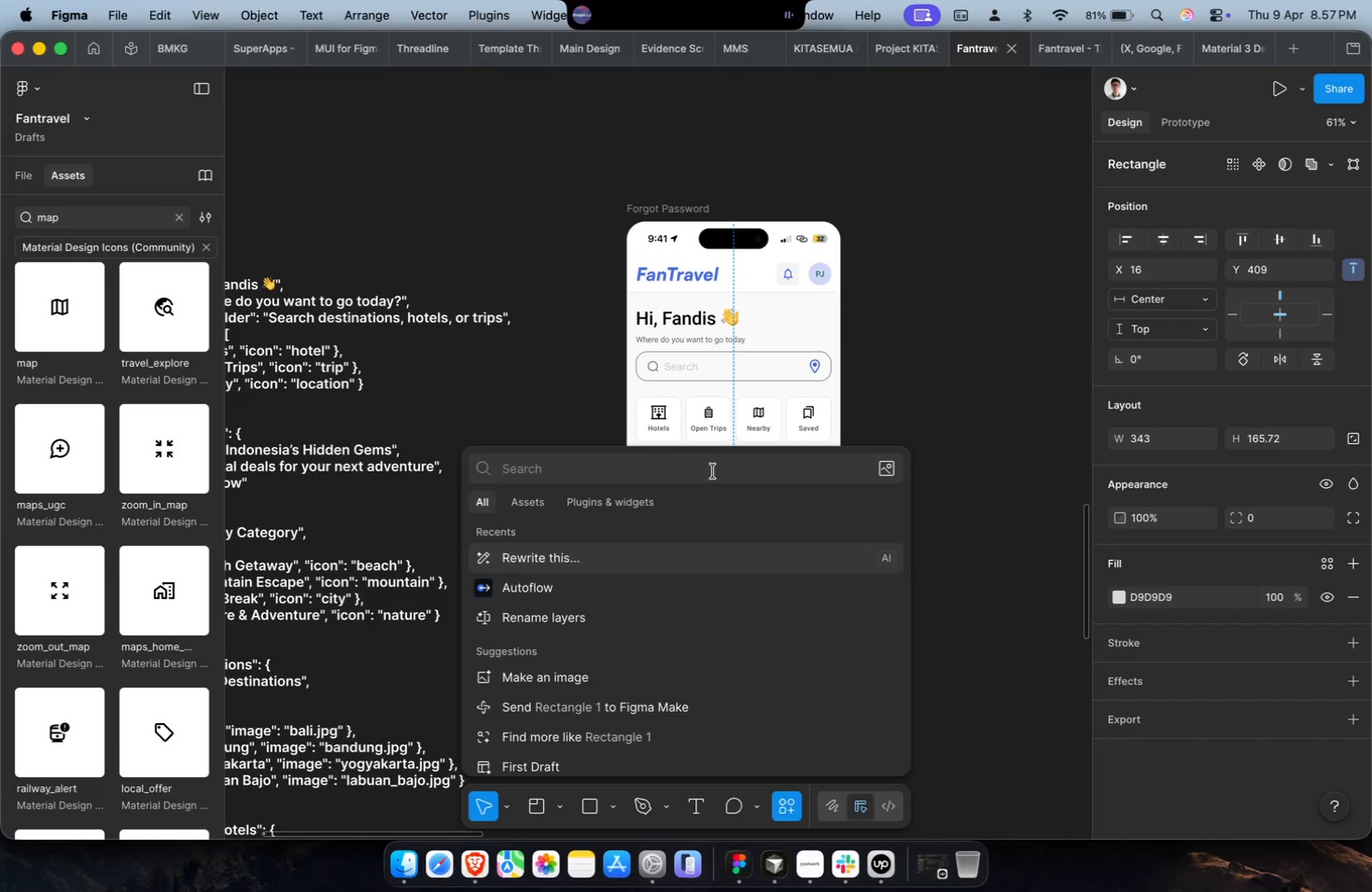 
type(unsp)
 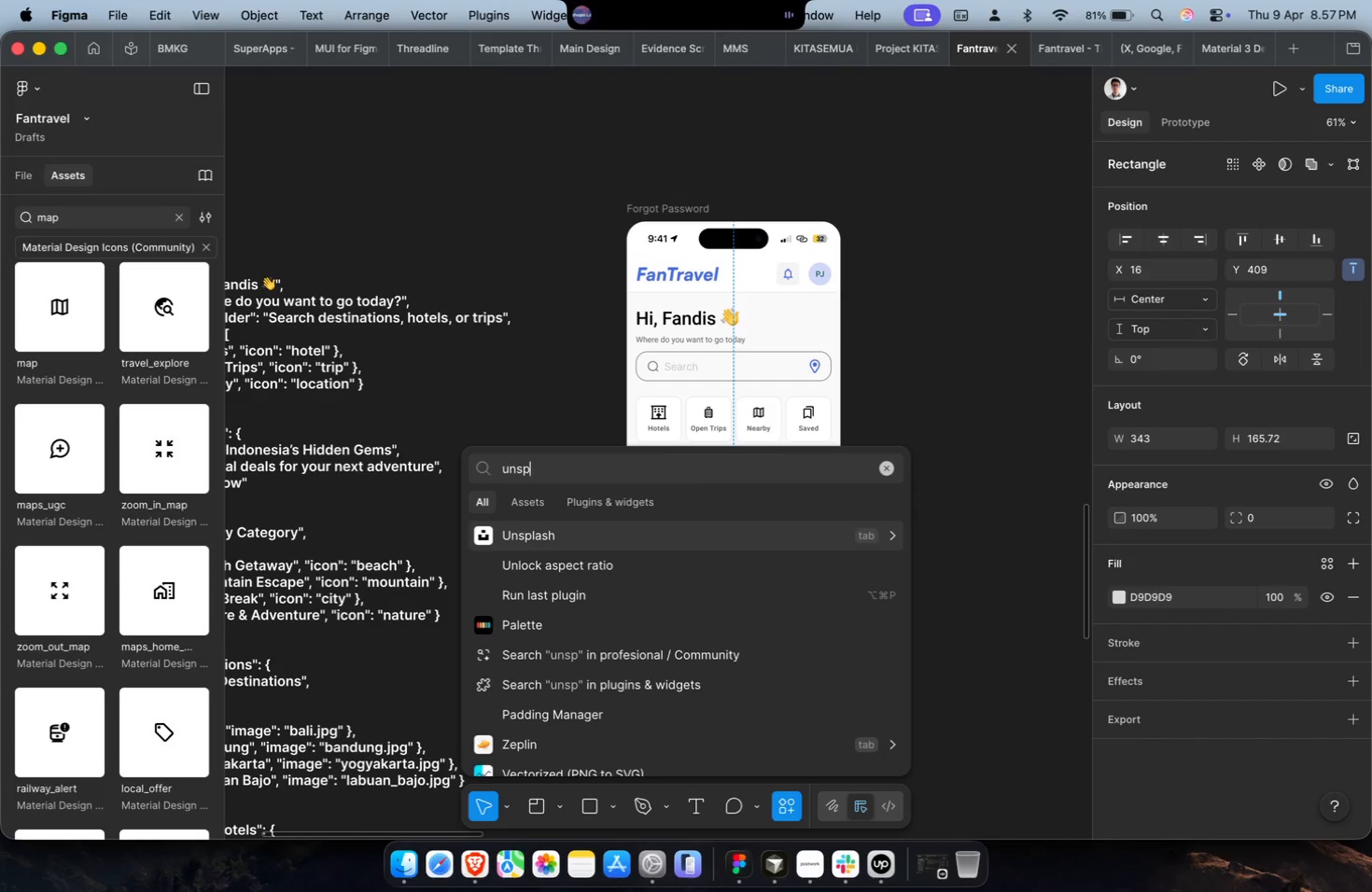 
key(Enter)
 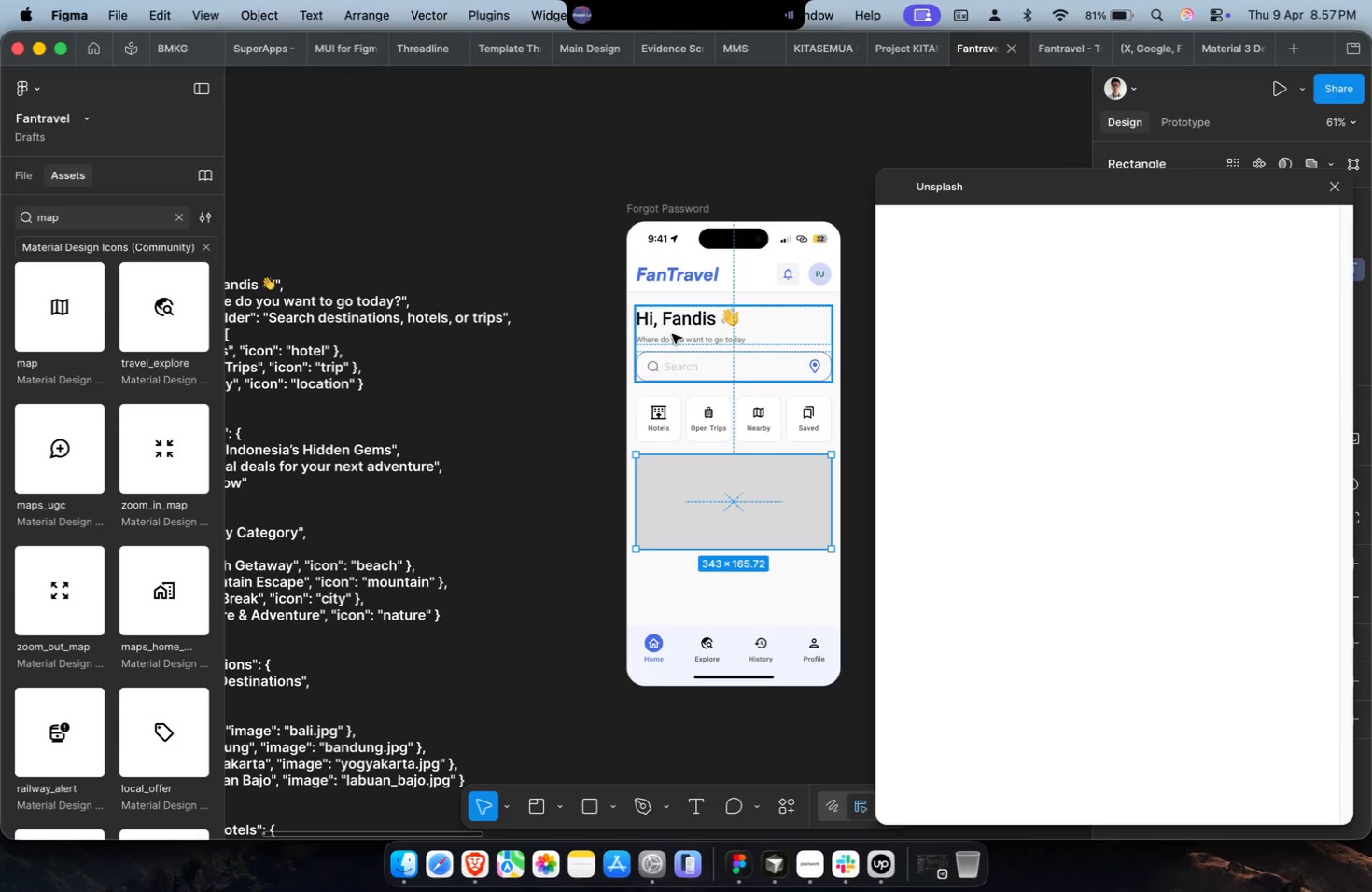 
left_click([960, 279])
 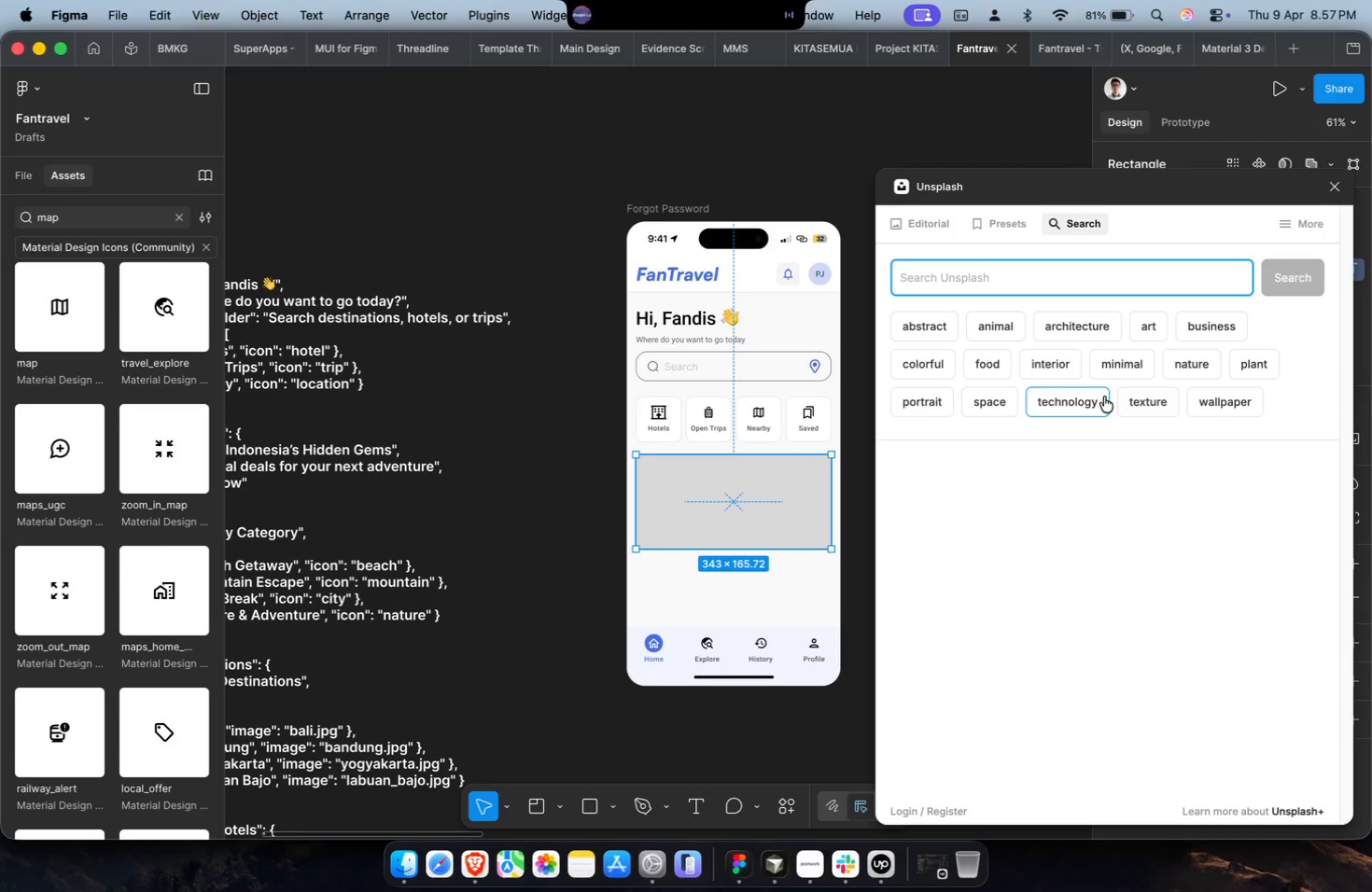 
wait(15.85)
 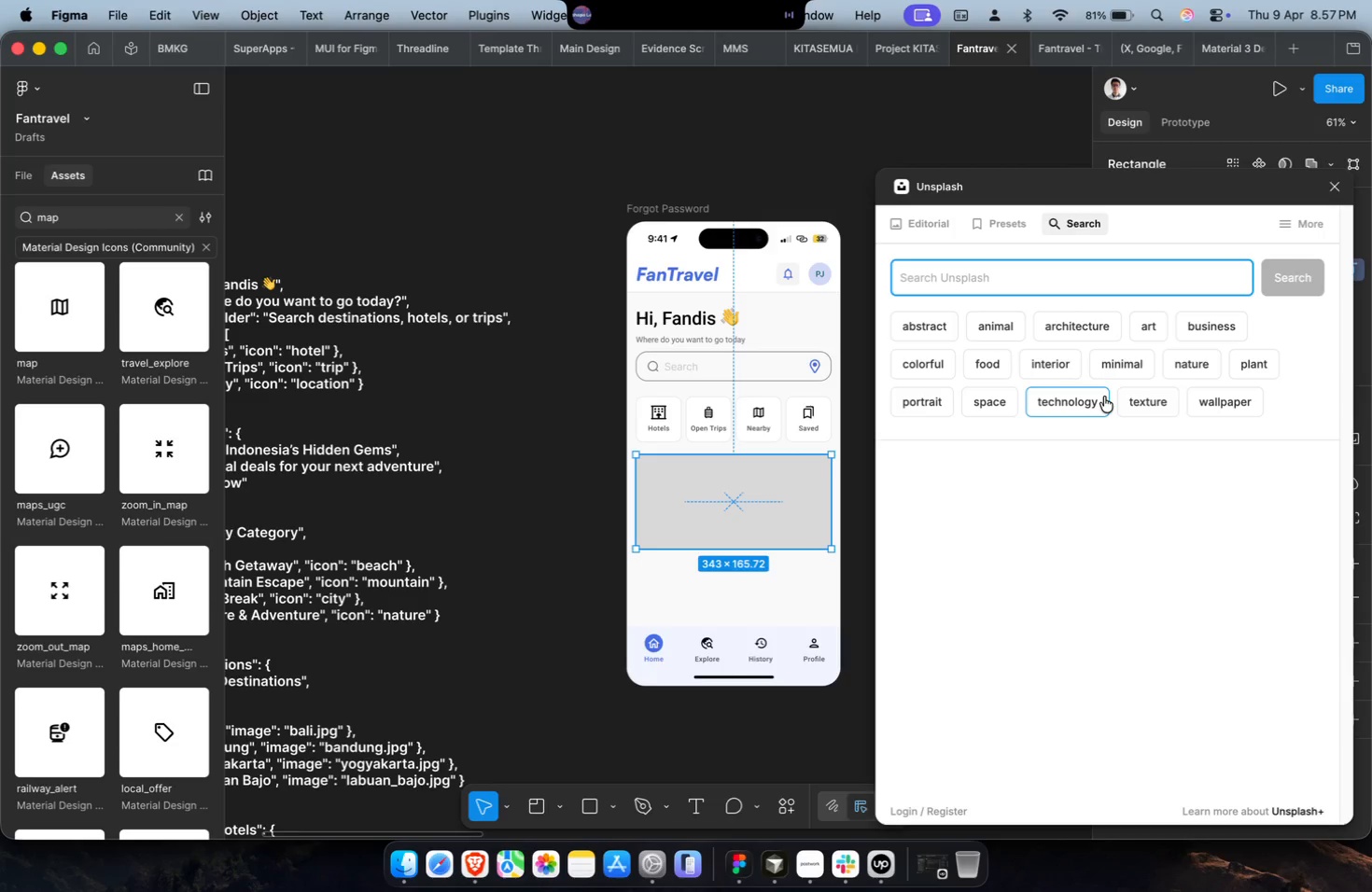 
type(natura)
 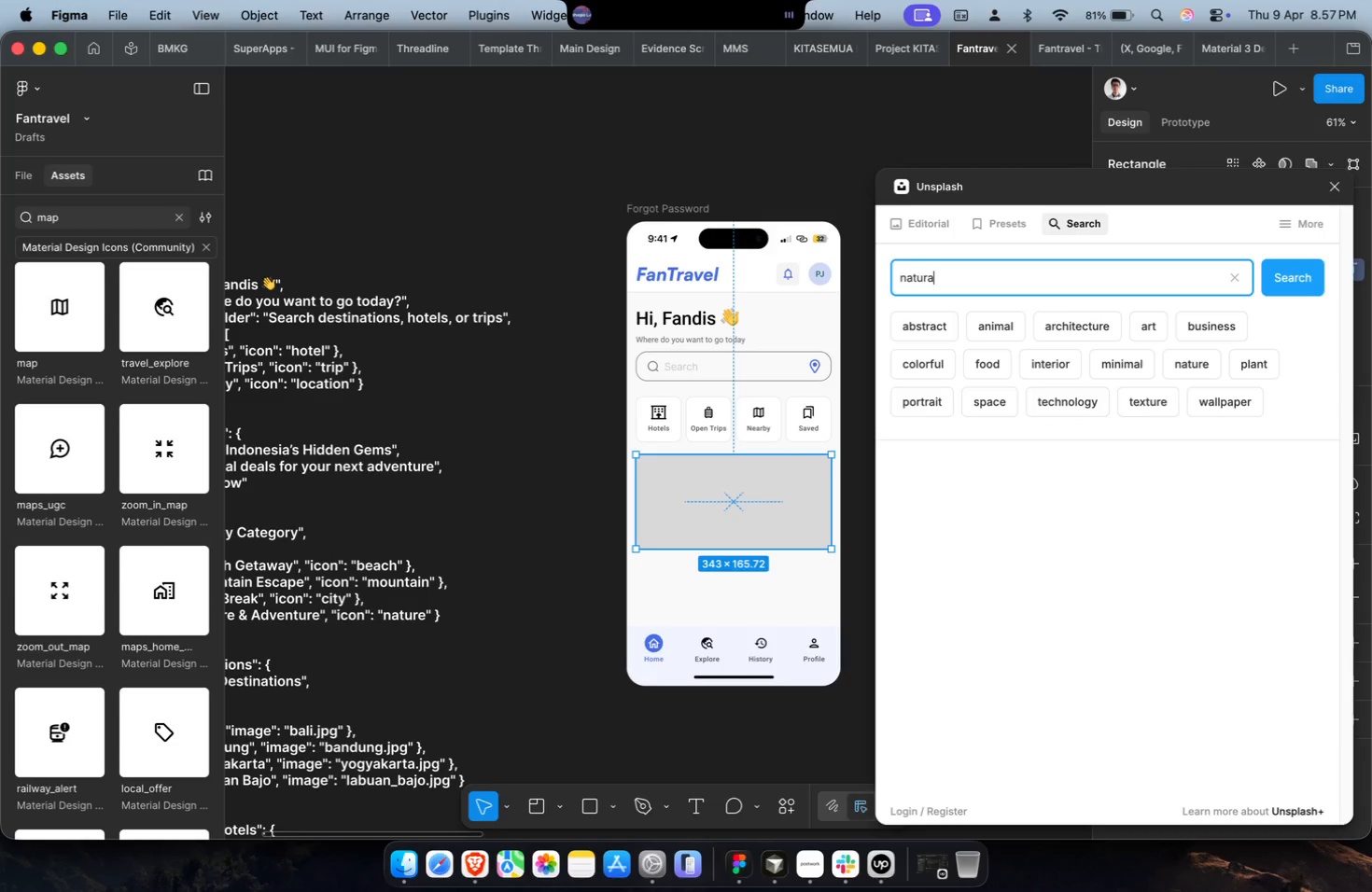 
key(Enter)
 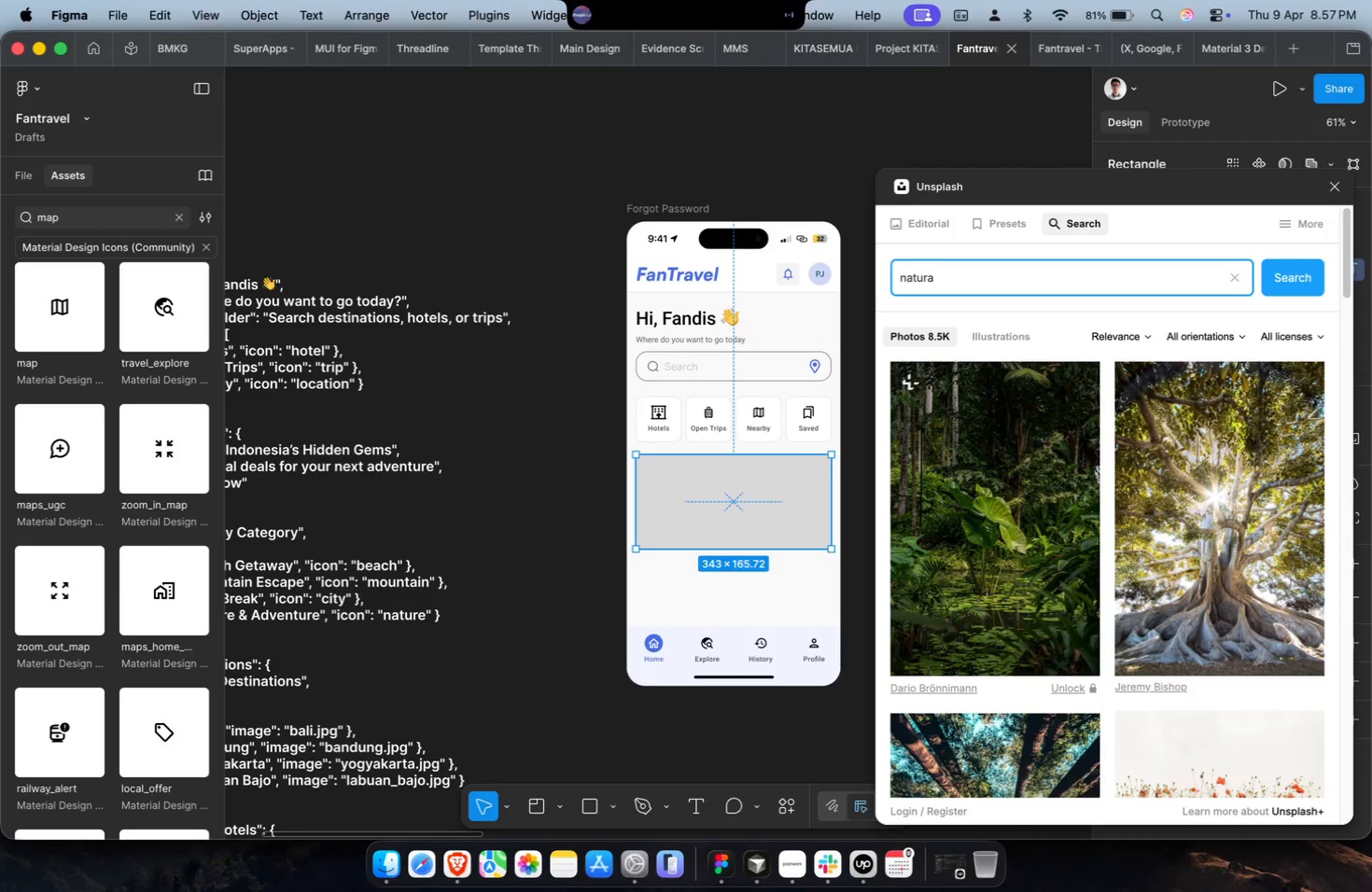 
wait(5.86)
 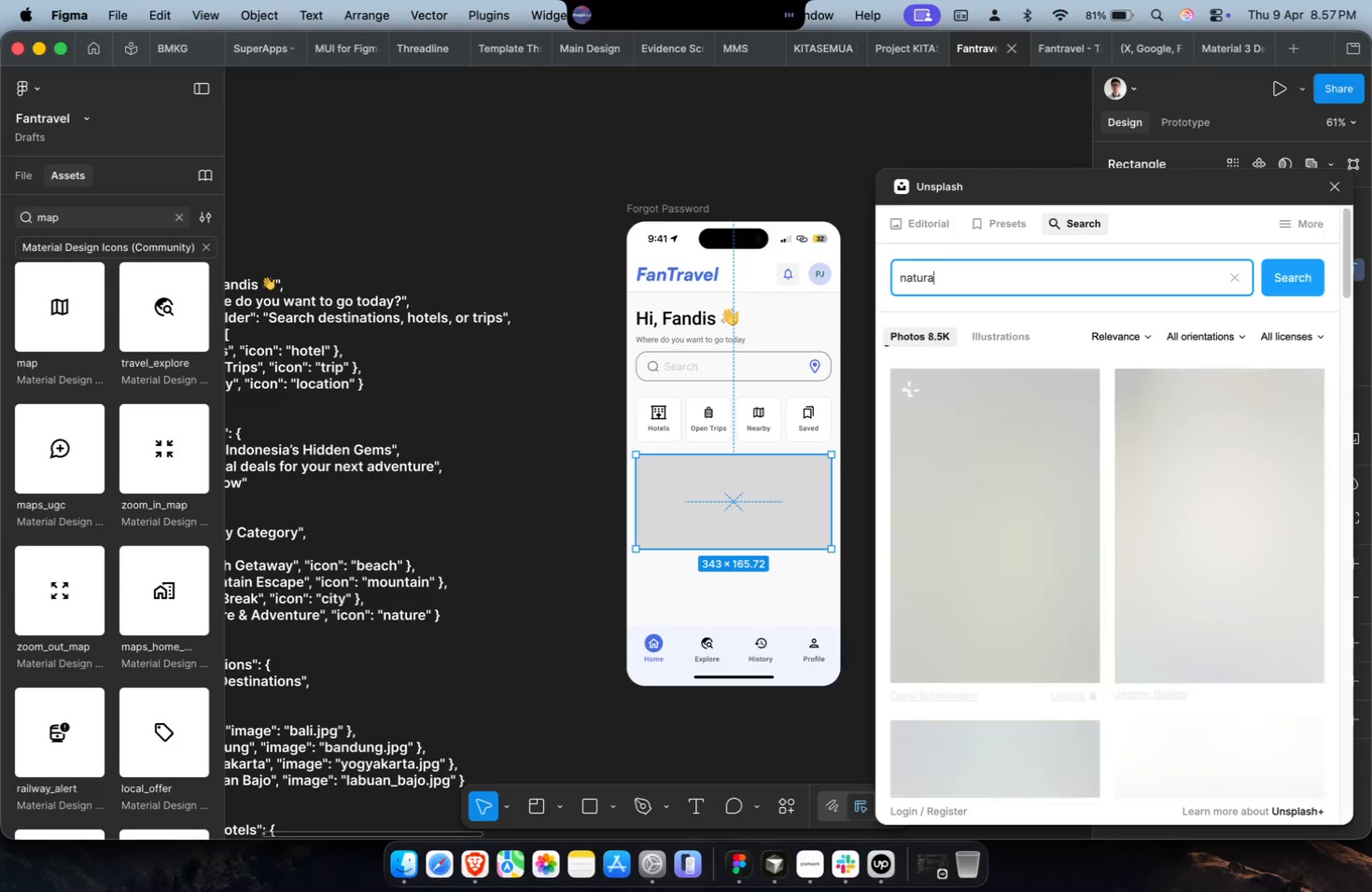 
scroll: coordinate [1055, 437], scroll_direction: down, amount: 7.0
 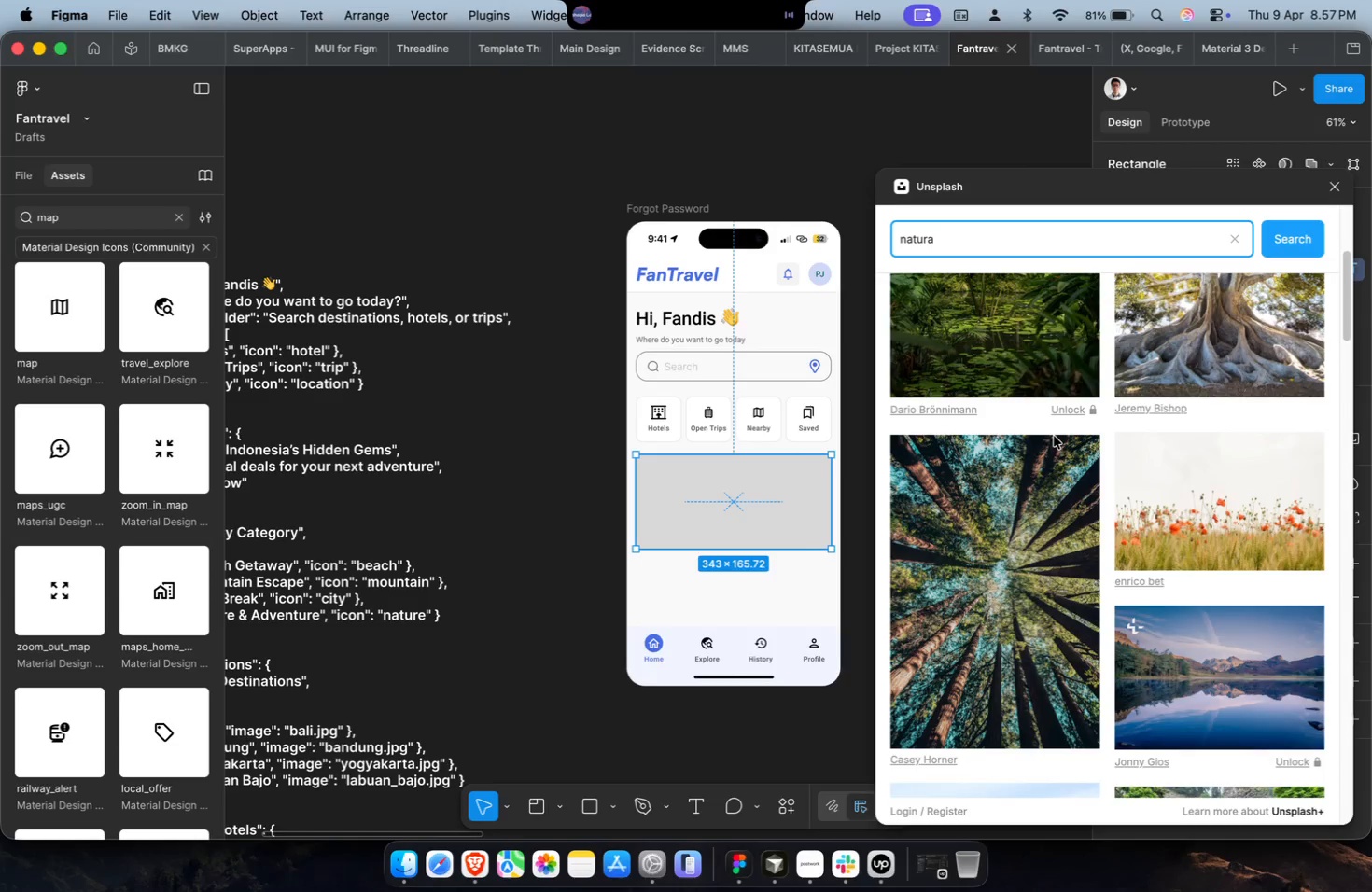 
scroll: coordinate [1054, 436], scroll_direction: up, amount: 7.0
 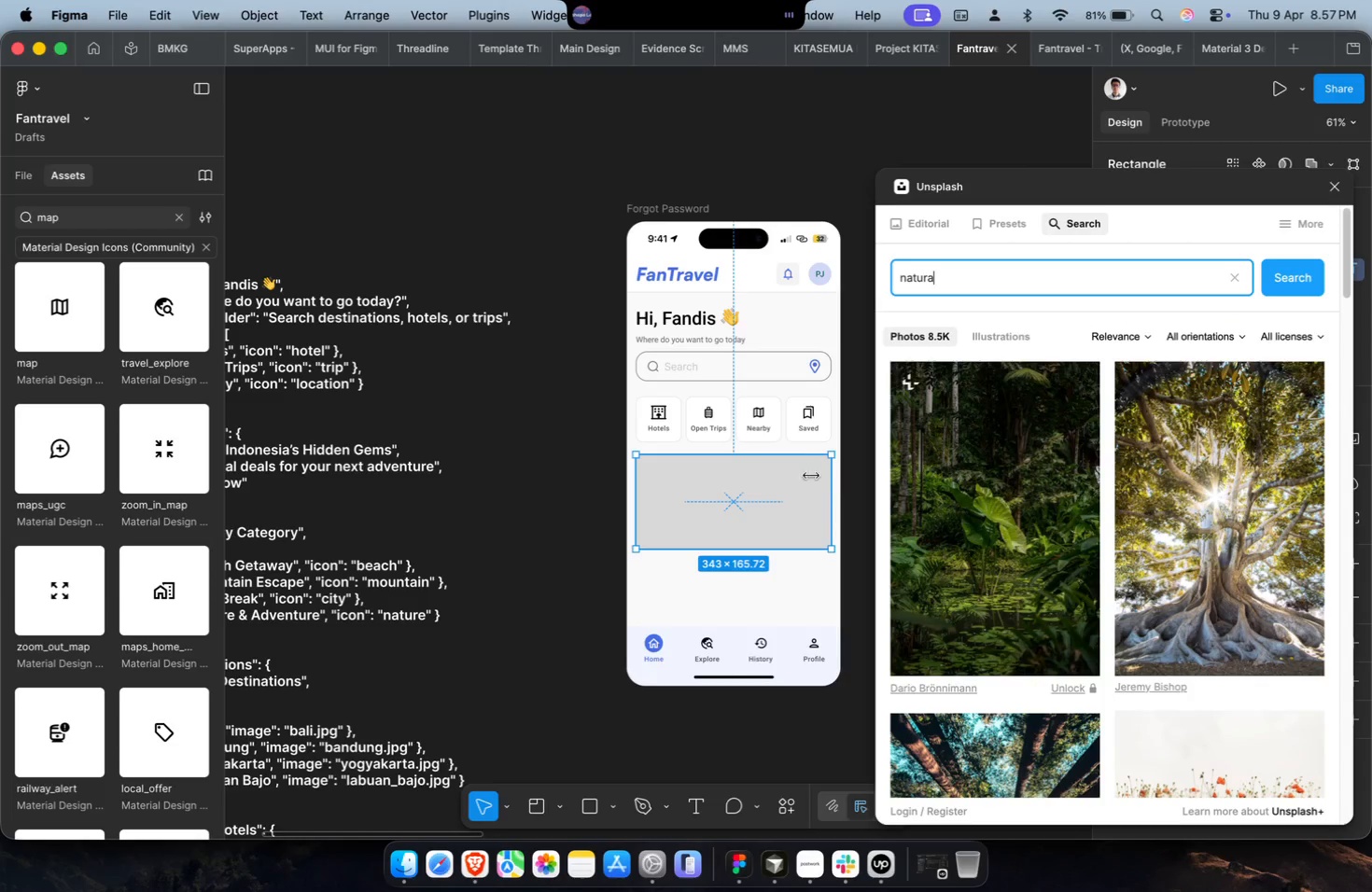 
key(Meta+CommandLeft)
 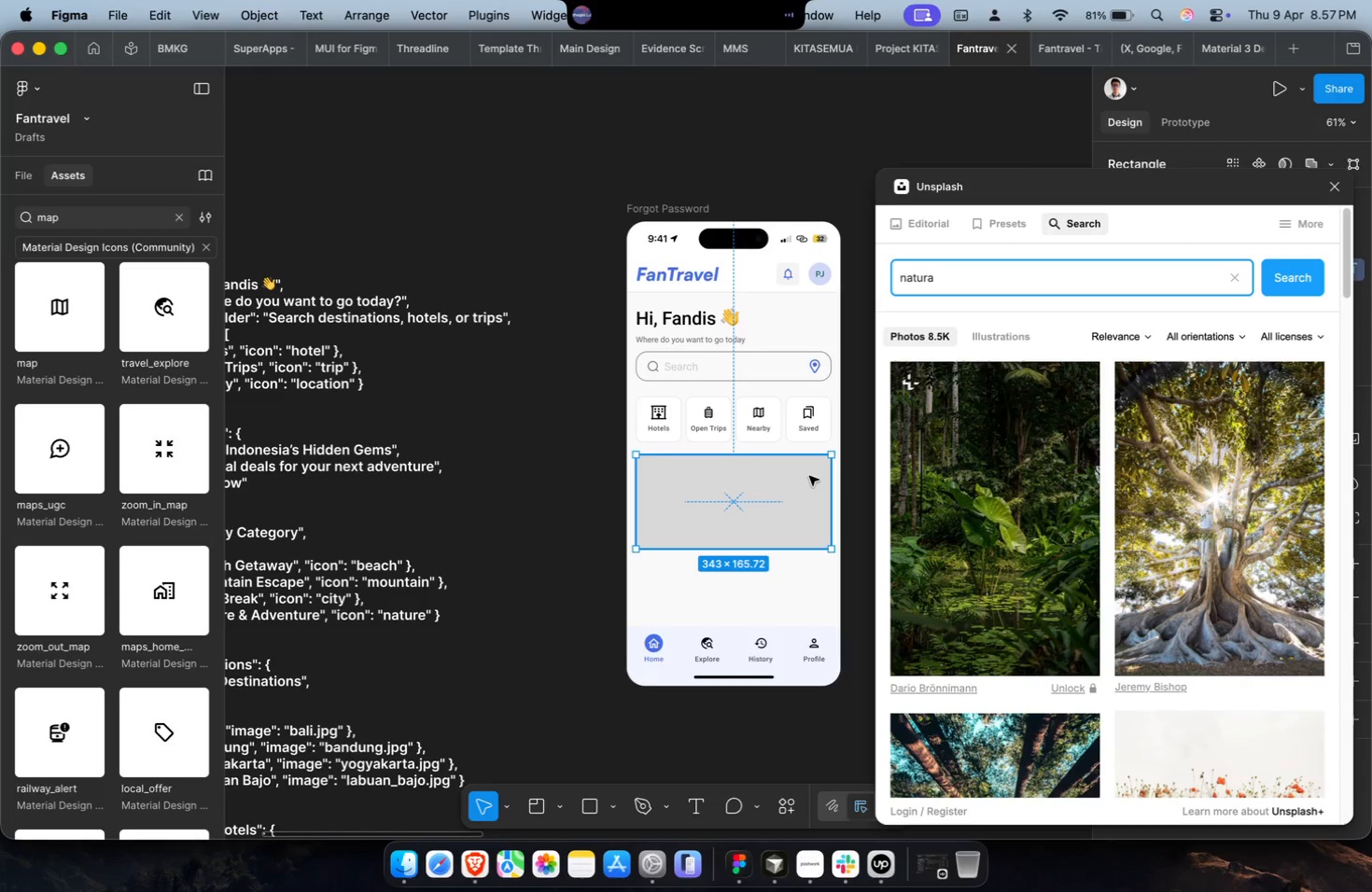 
key(Meta+A)
 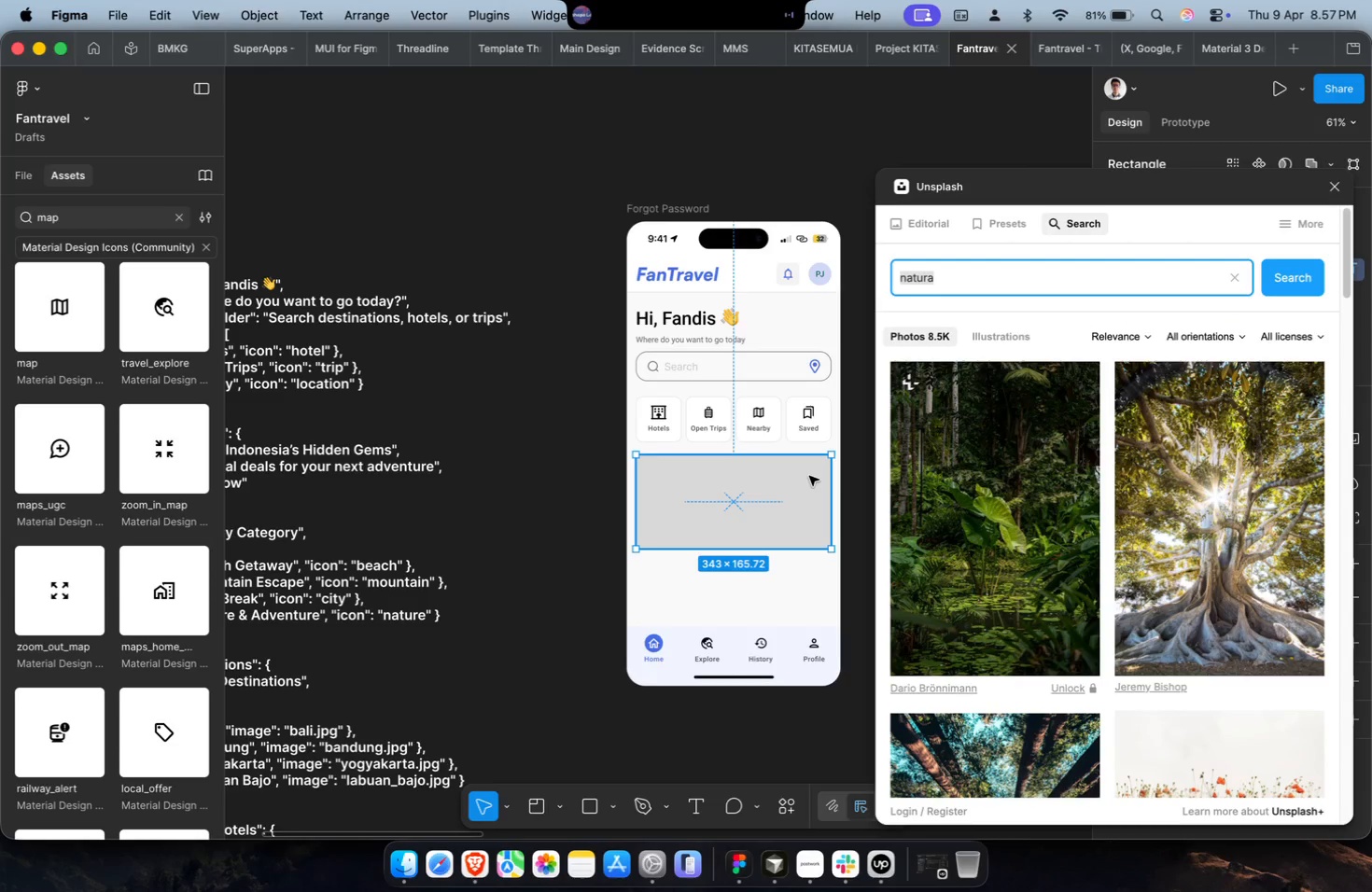 
type(trip)
 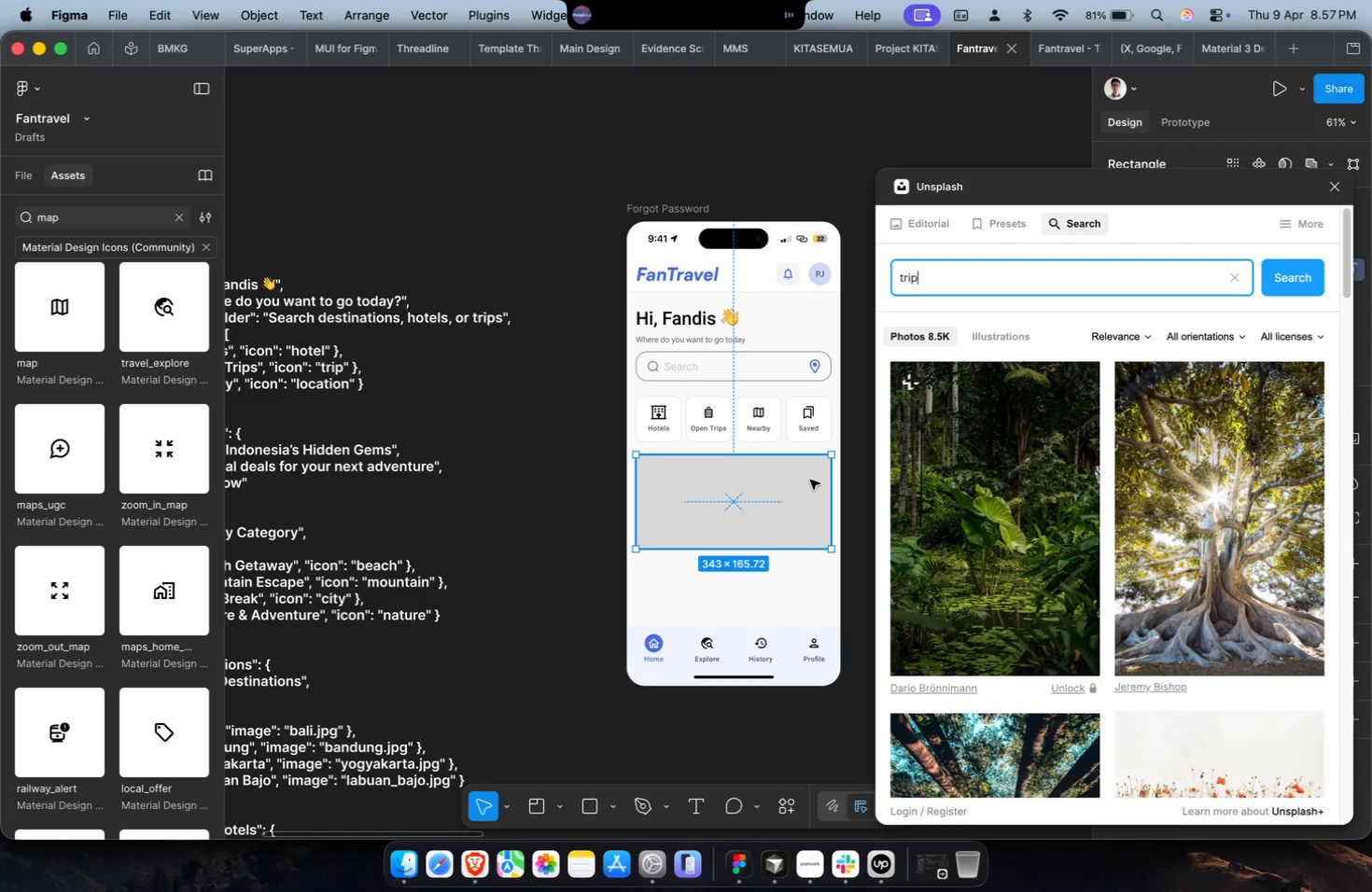 
key(Enter)
 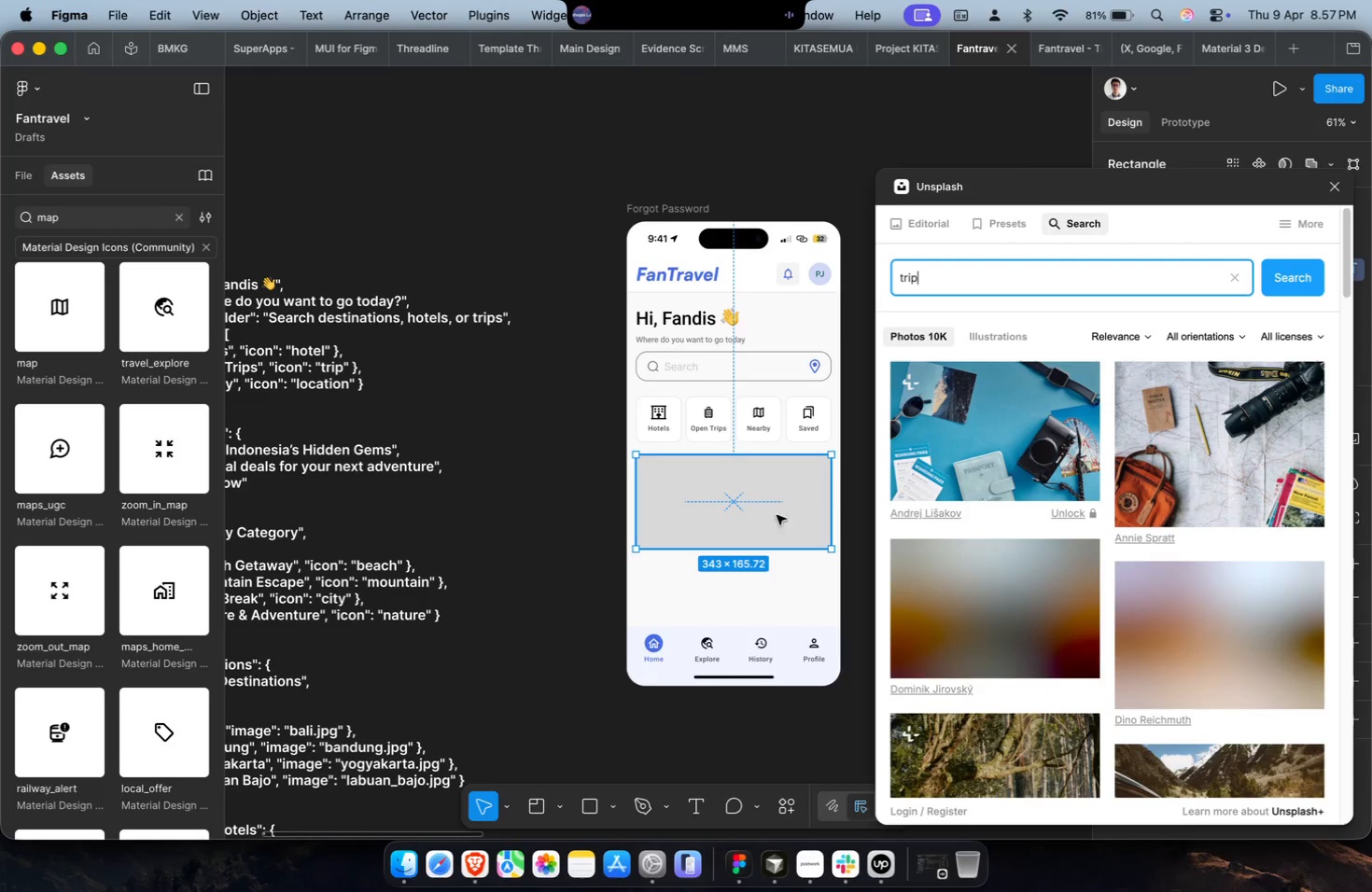 
hold_key(key=CommandLeft, duration=0.46)
scroll: coordinate [746, 582], scroll_direction: up, amount: 4.0
 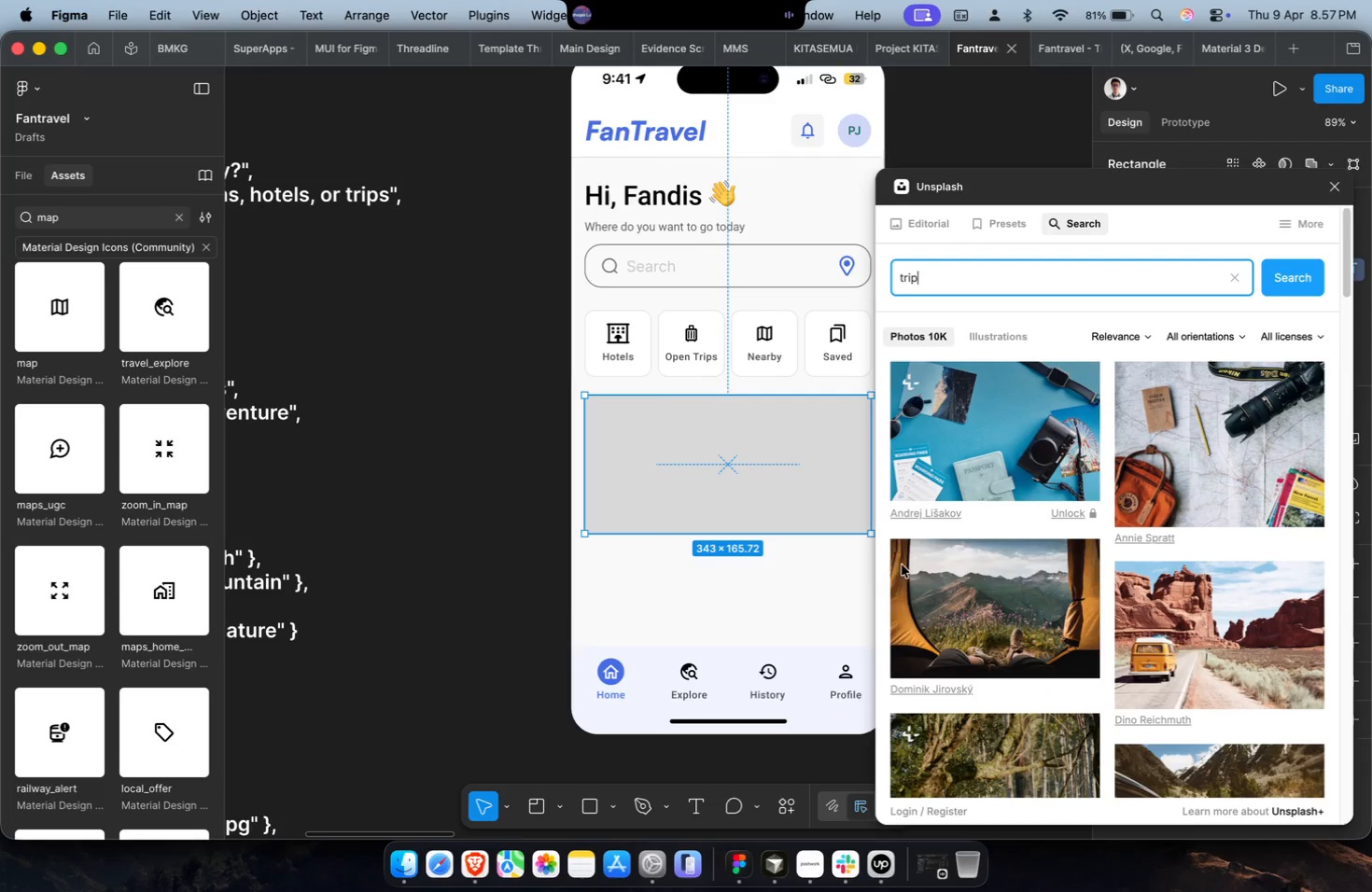 
scroll: coordinate [966, 557], scroll_direction: down, amount: 26.0
 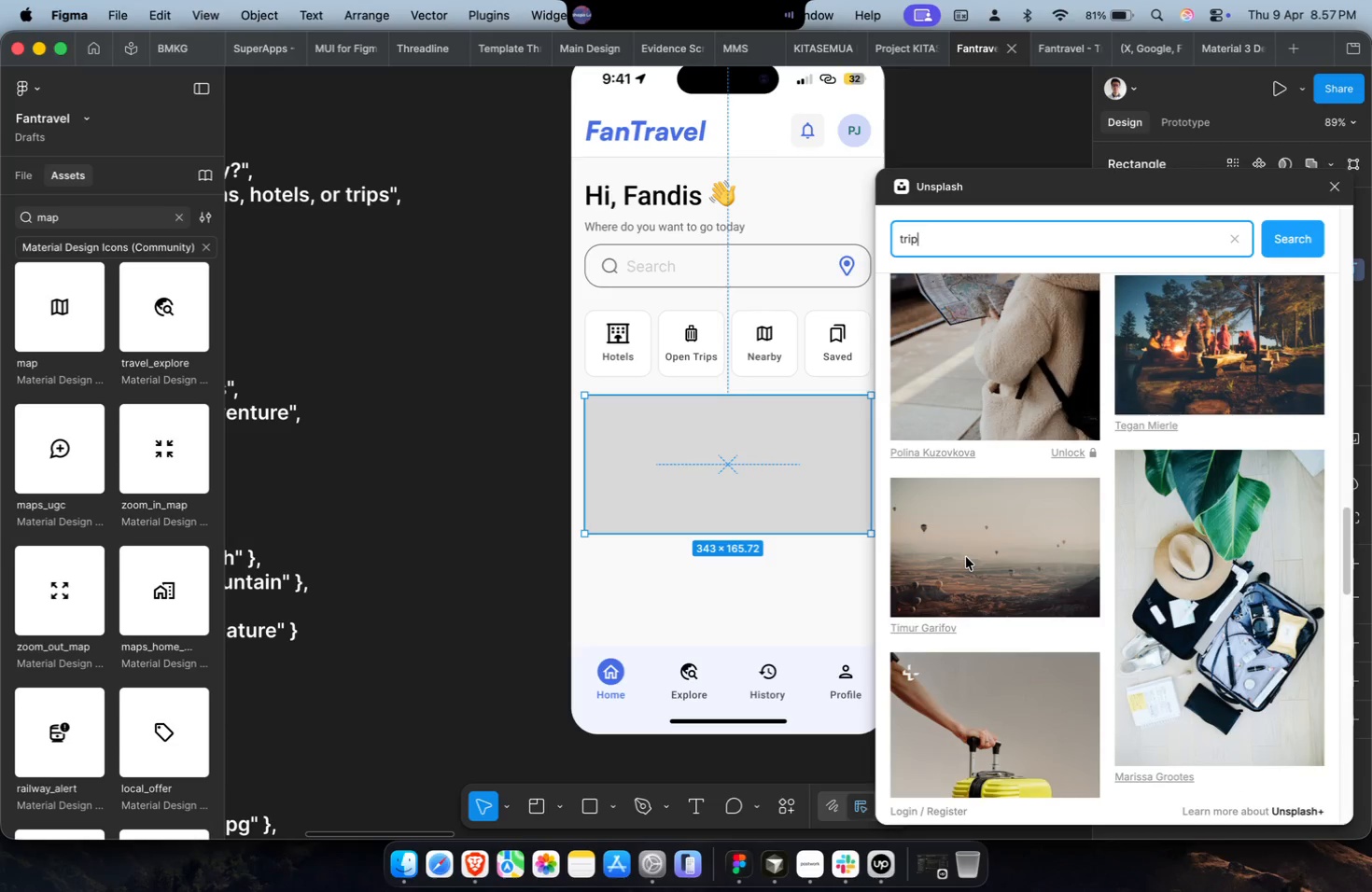 
left_click([1157, 389])
 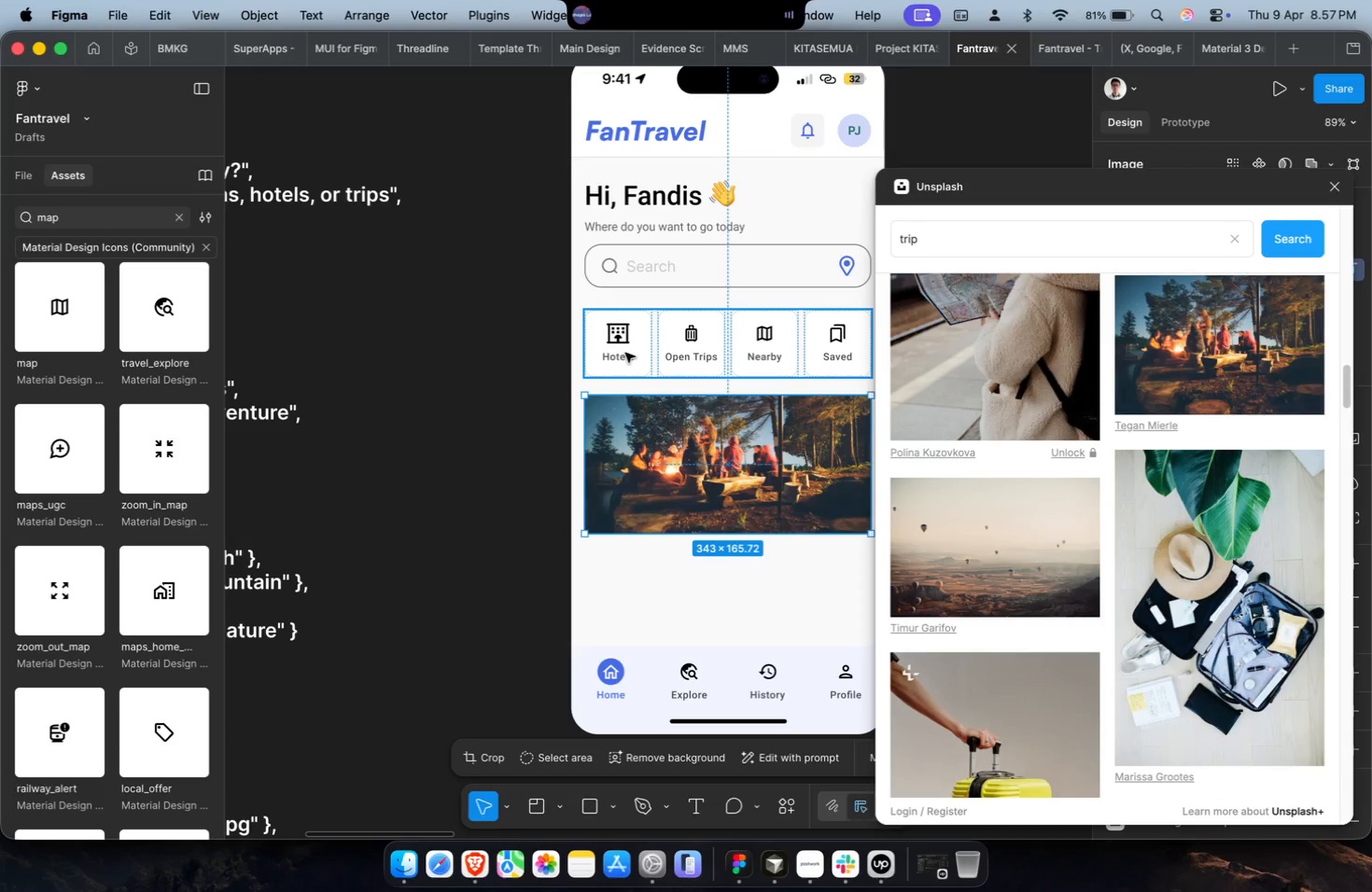 
key(Shift+ShiftLeft)
 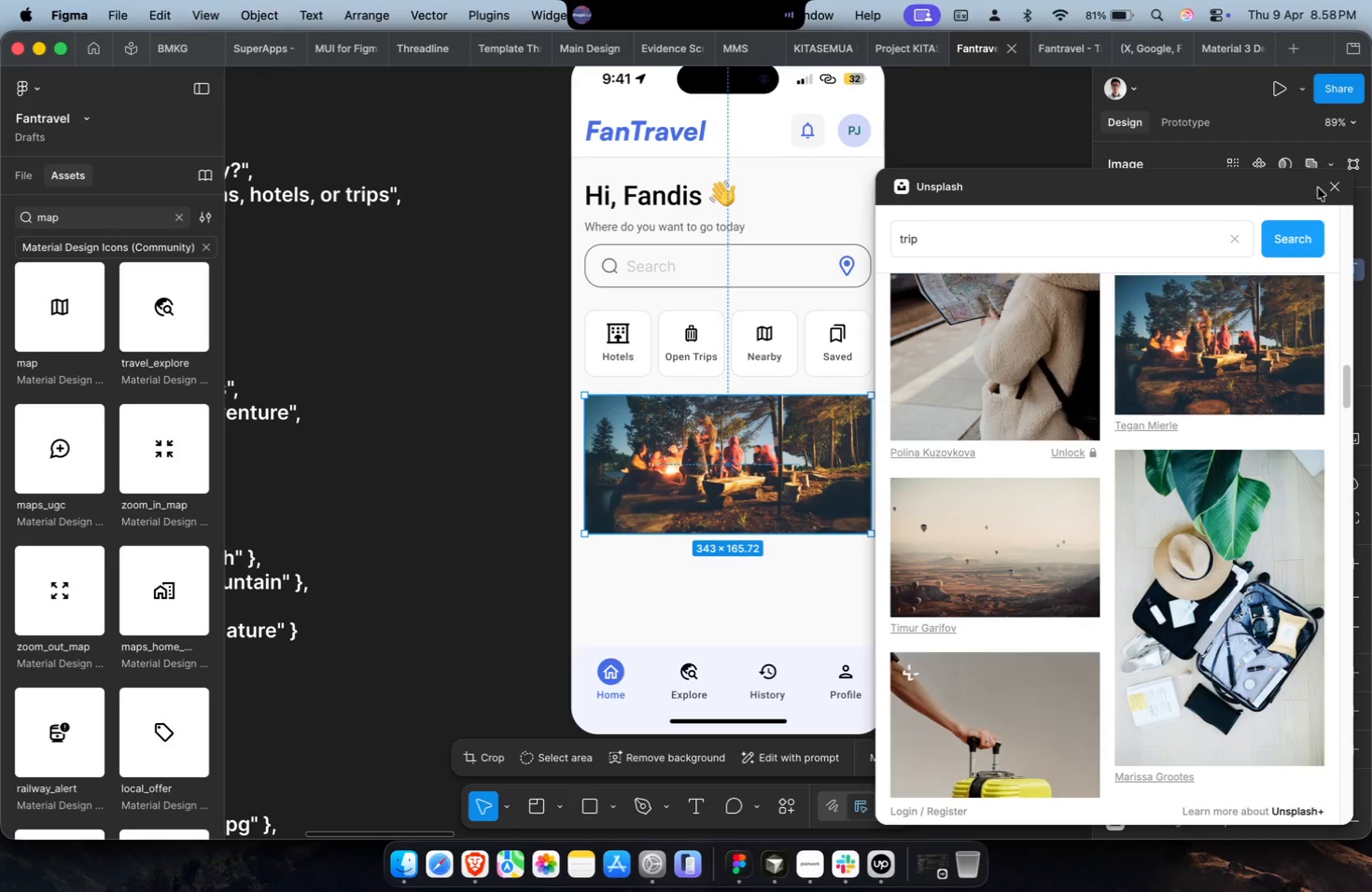 
left_click([1326, 190])
 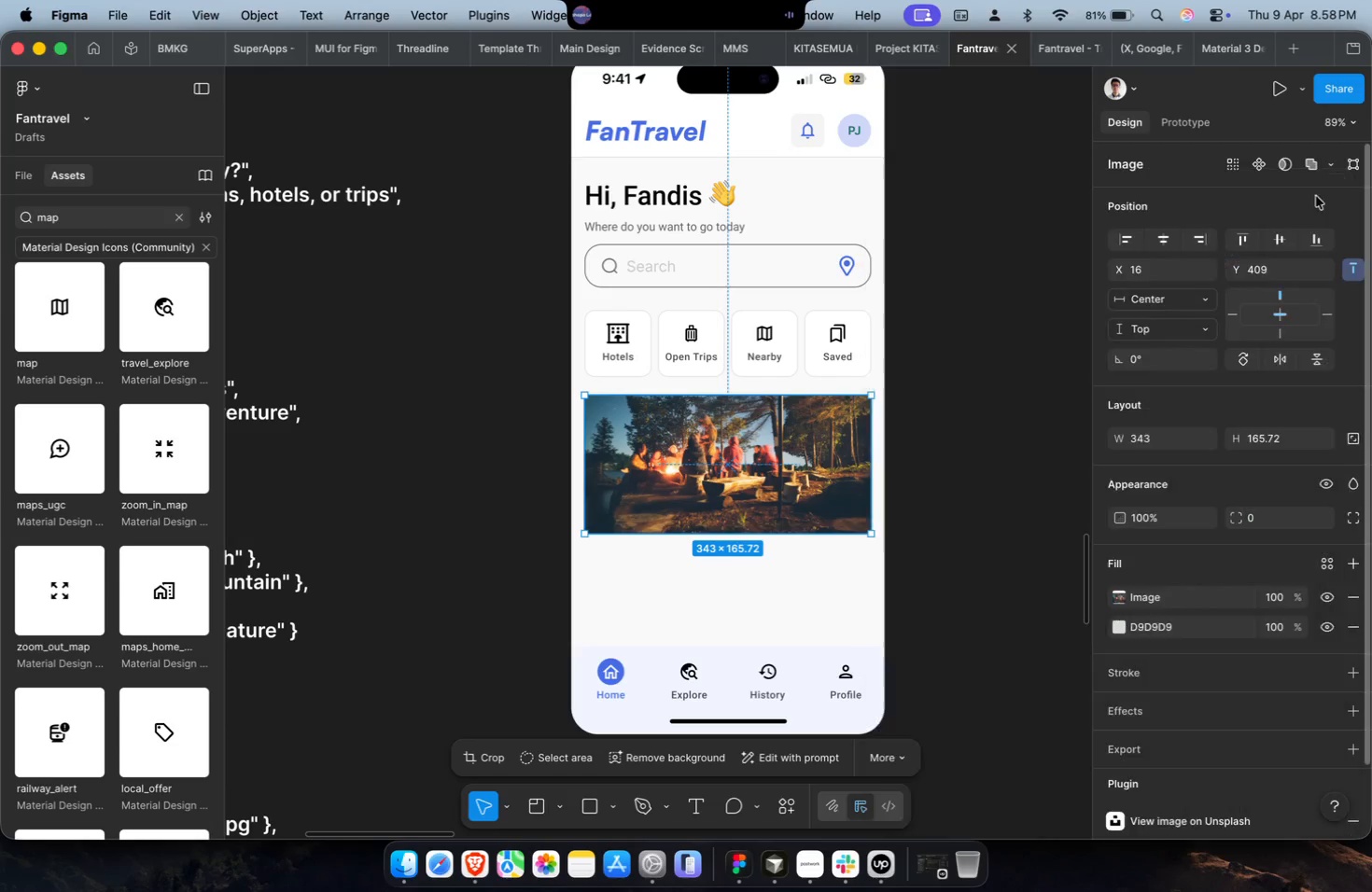 
hold_key(key=ShiftLeft, duration=0.48)
scroll: coordinate [788, 469], scroll_direction: up, amount: 4.0
 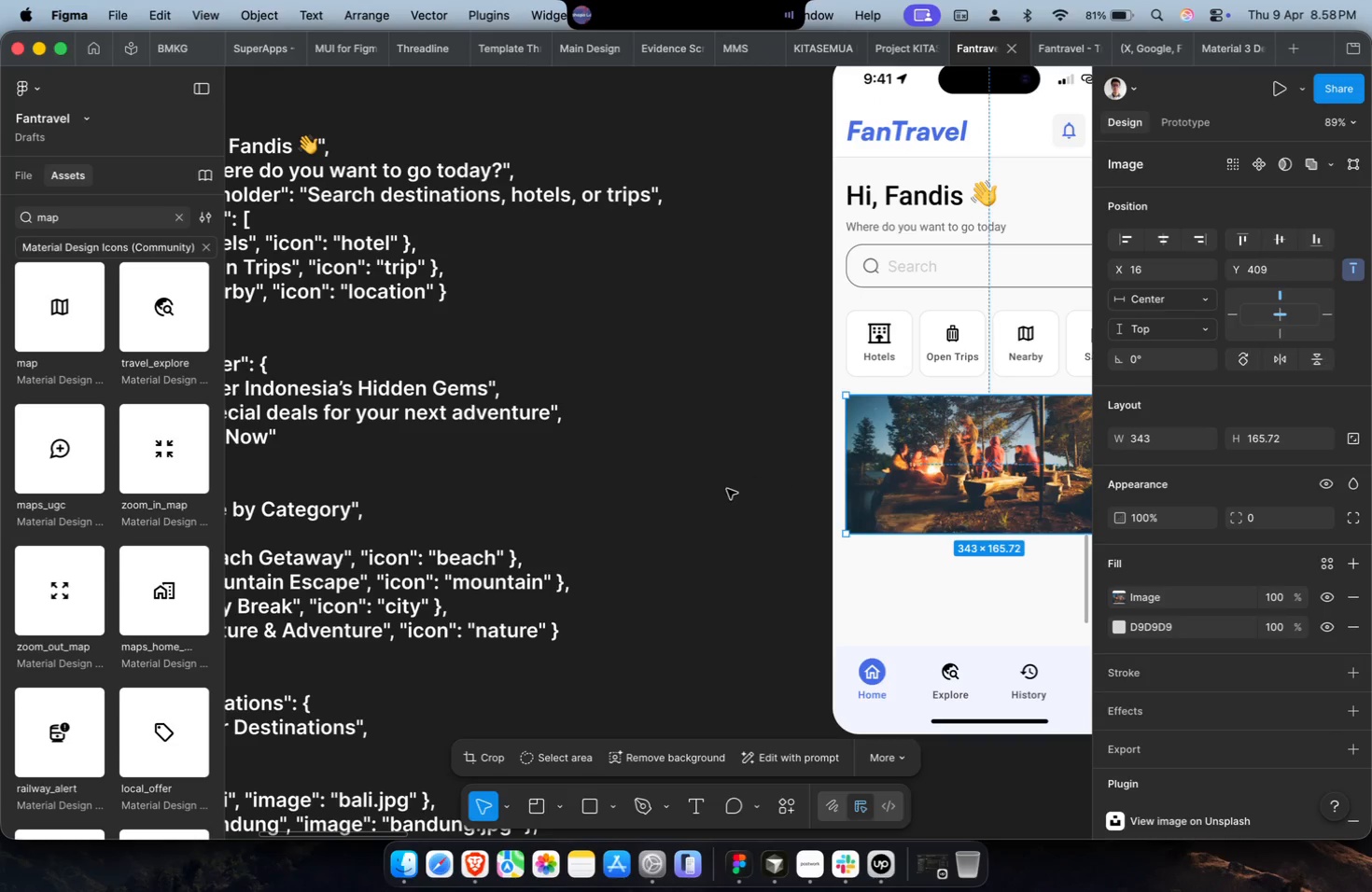 
left_click([722, 489])
 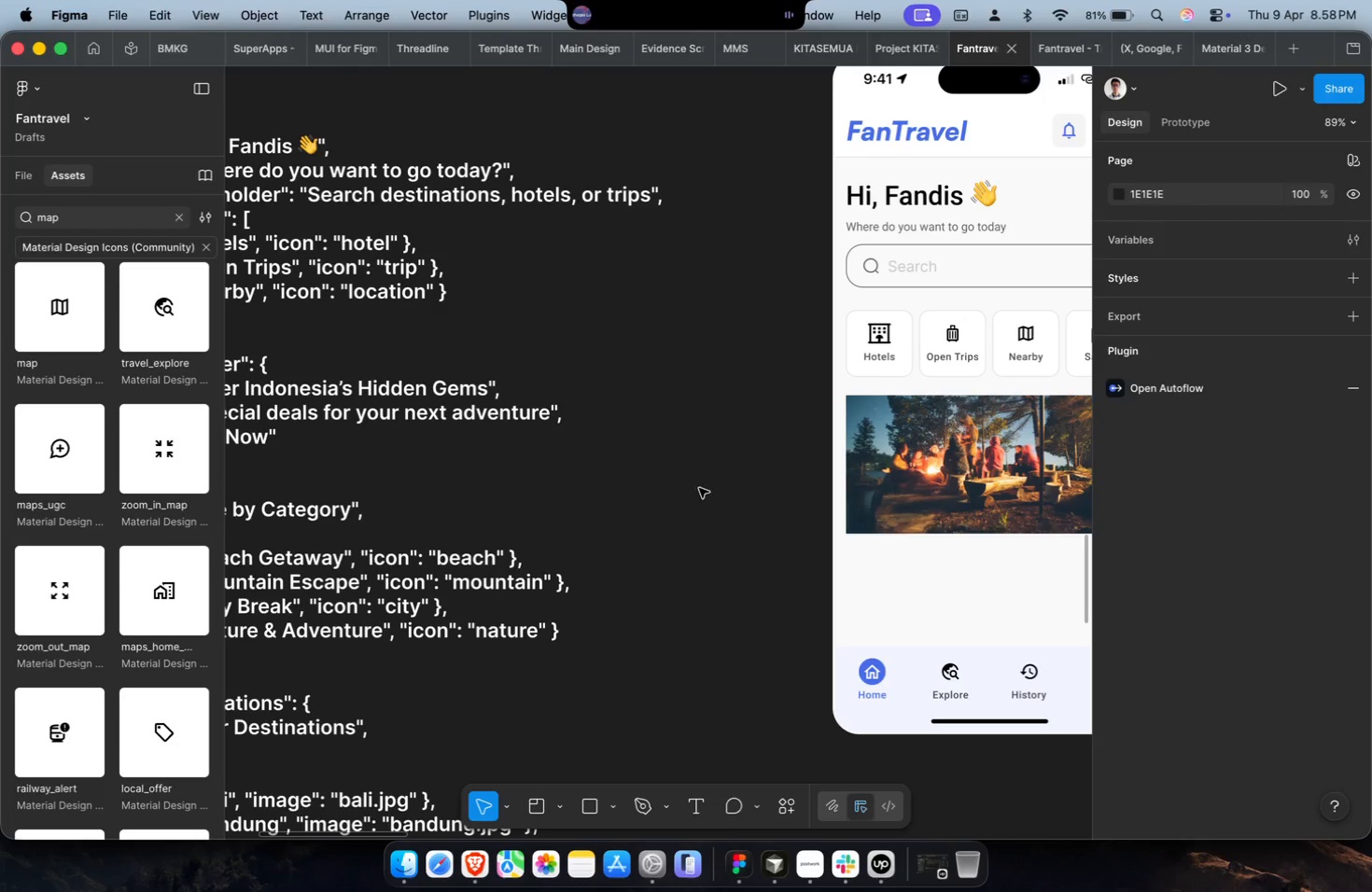 
key(Meta+CommandLeft)
 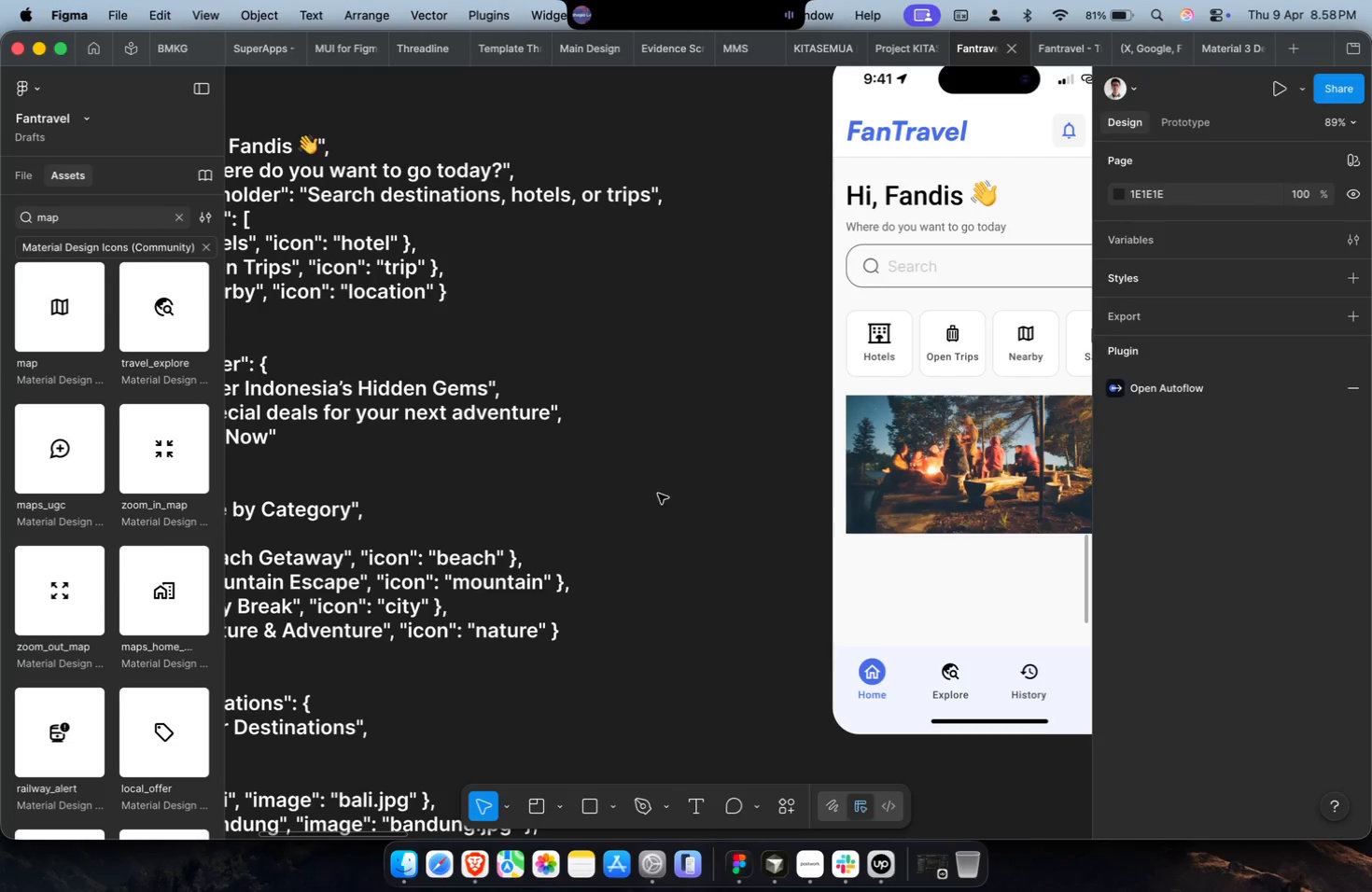 
scroll: coordinate [654, 495], scroll_direction: down, amount: 2.0
 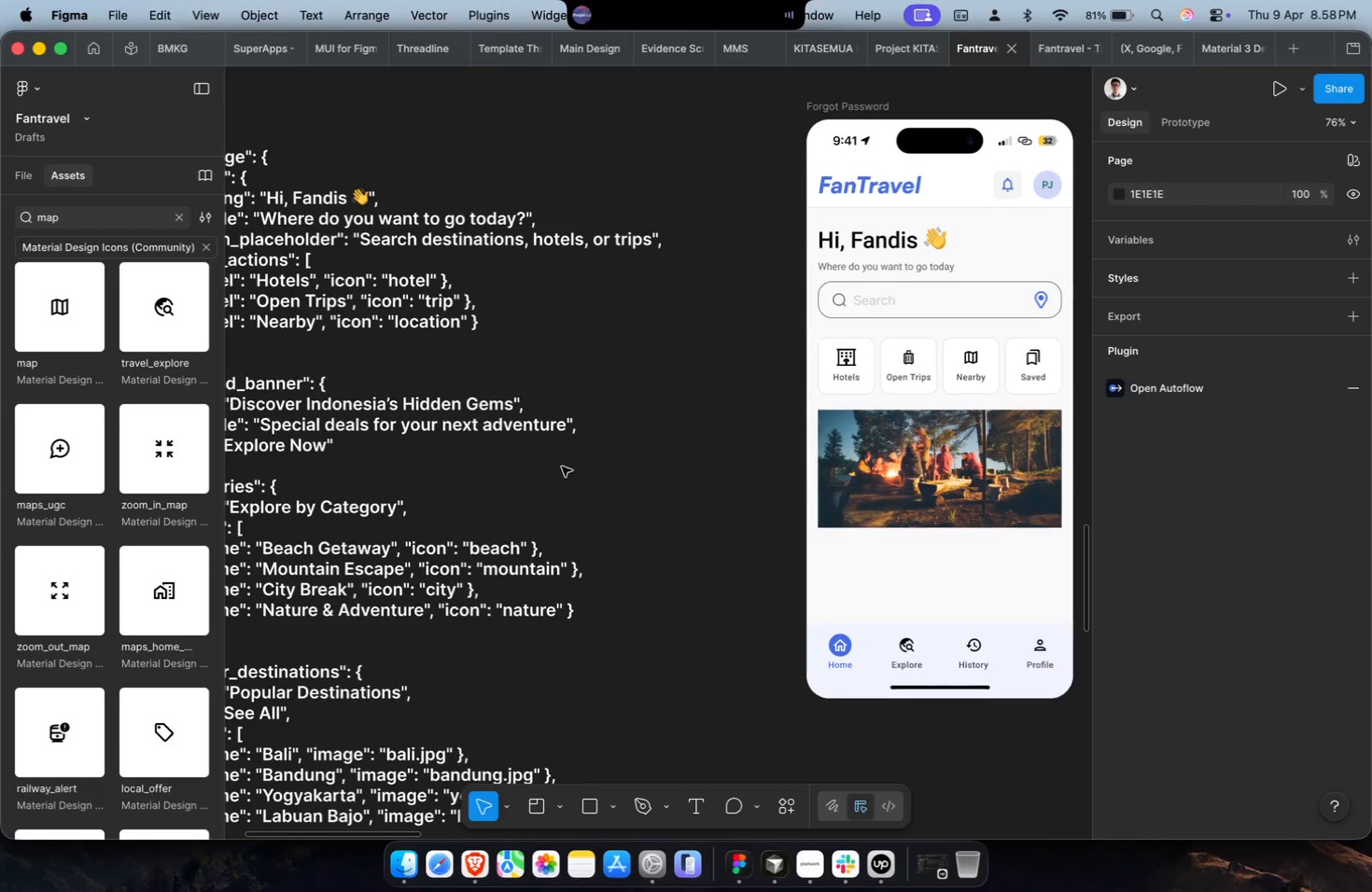 
key(Shift+ShiftLeft)
 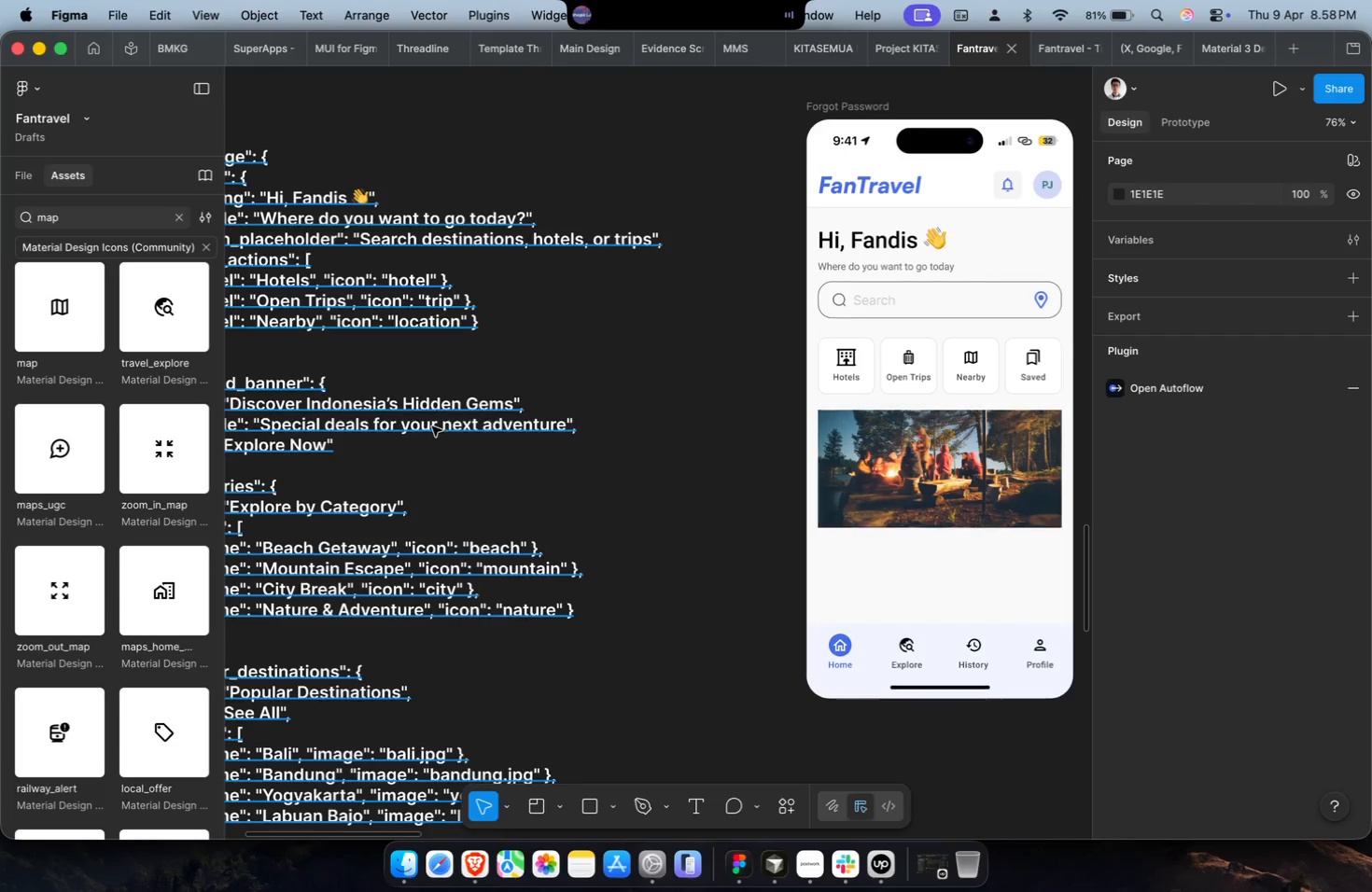 
left_click([467, 415])
 